 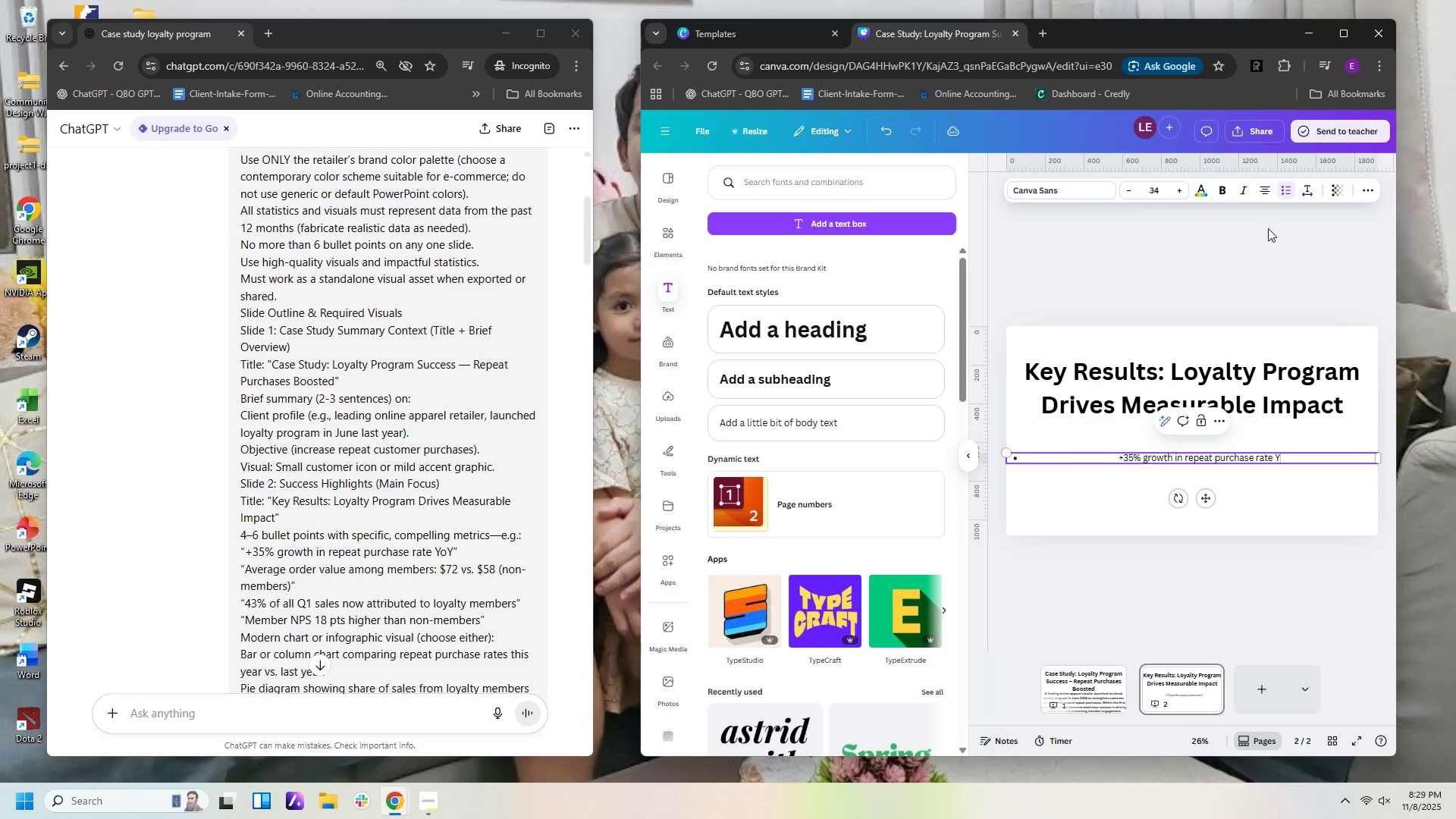 
key(Enter)
 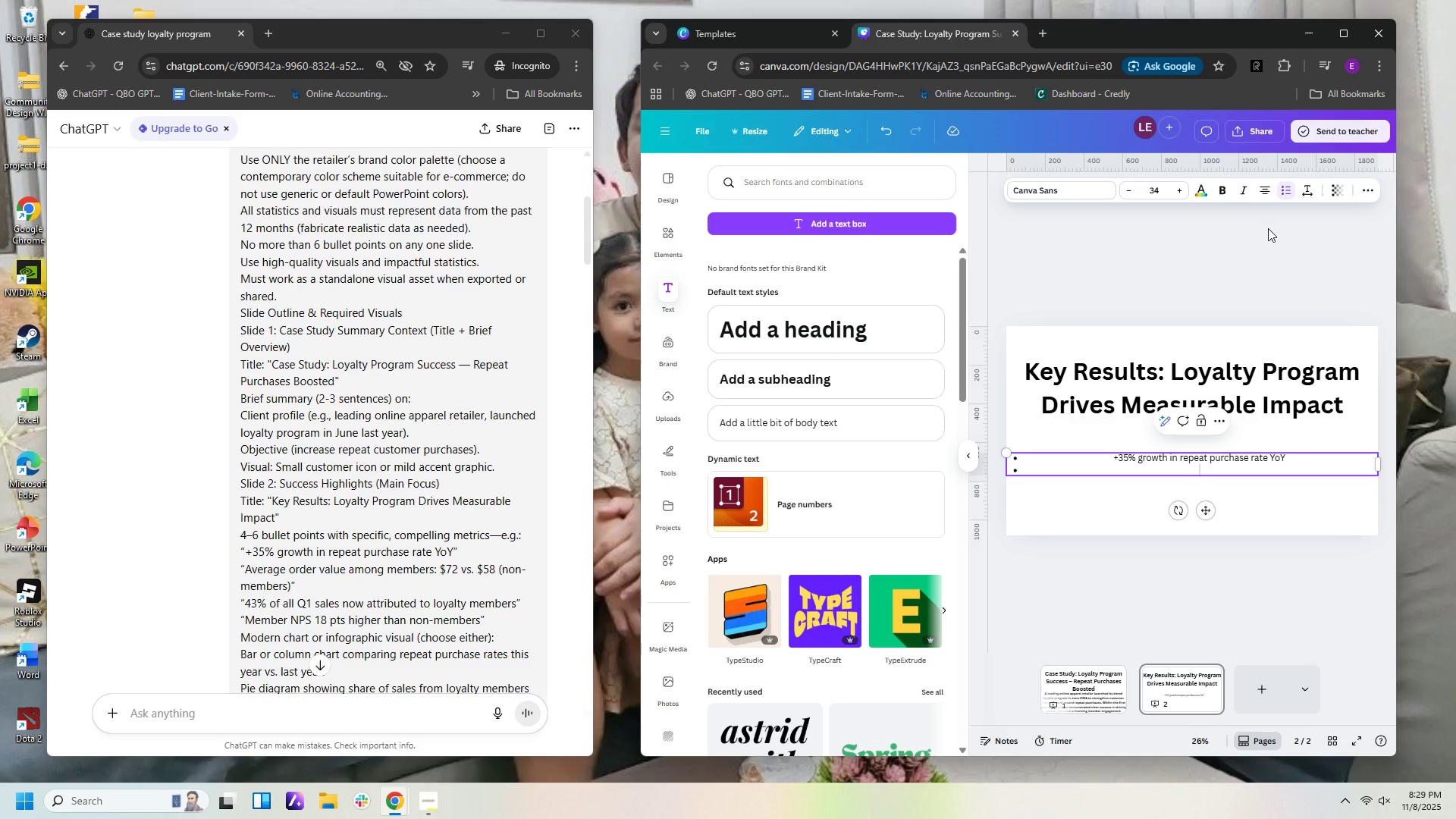 
type(Average)
key(Backspace)
type(e )
 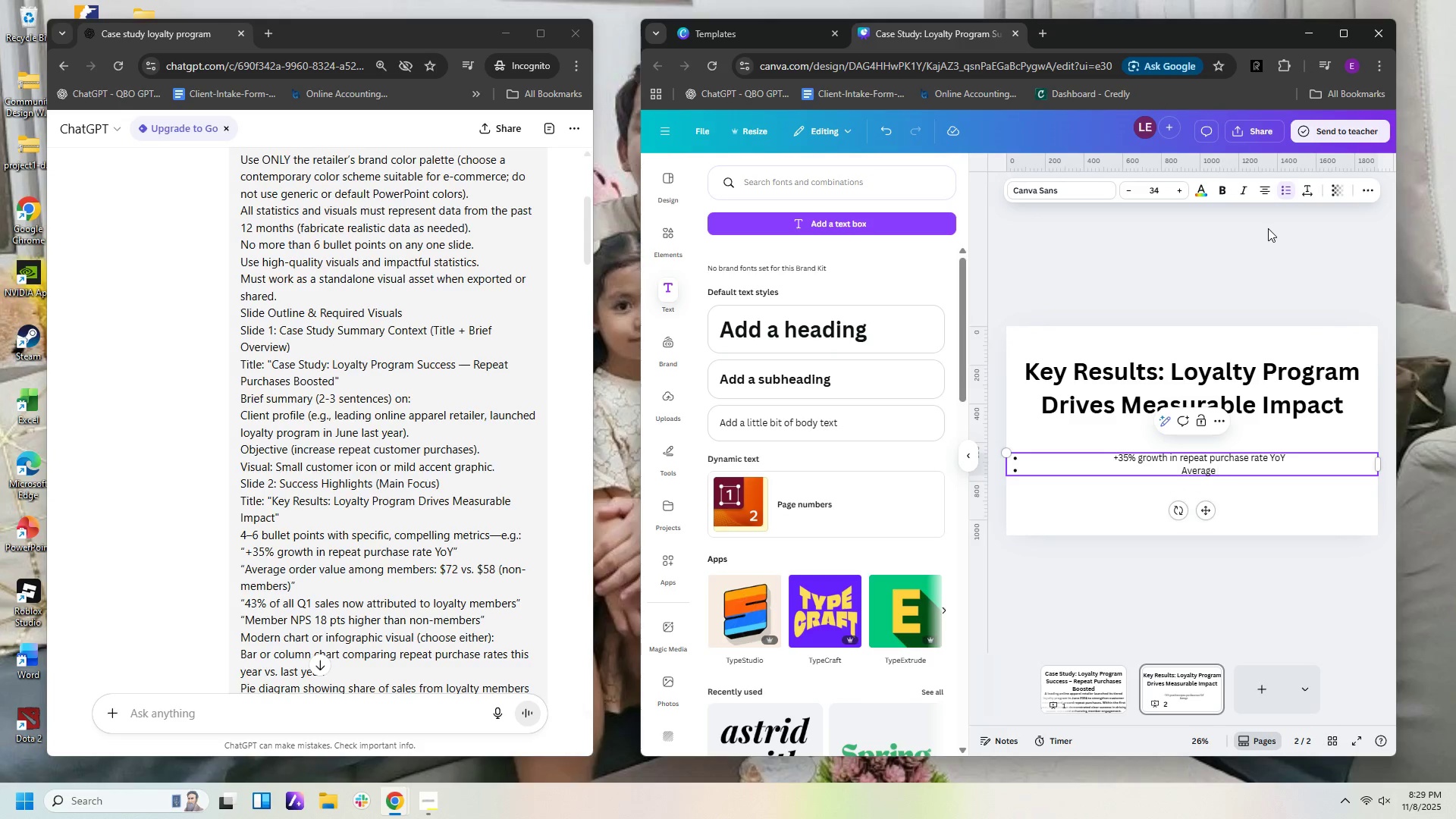 
type(order value )
 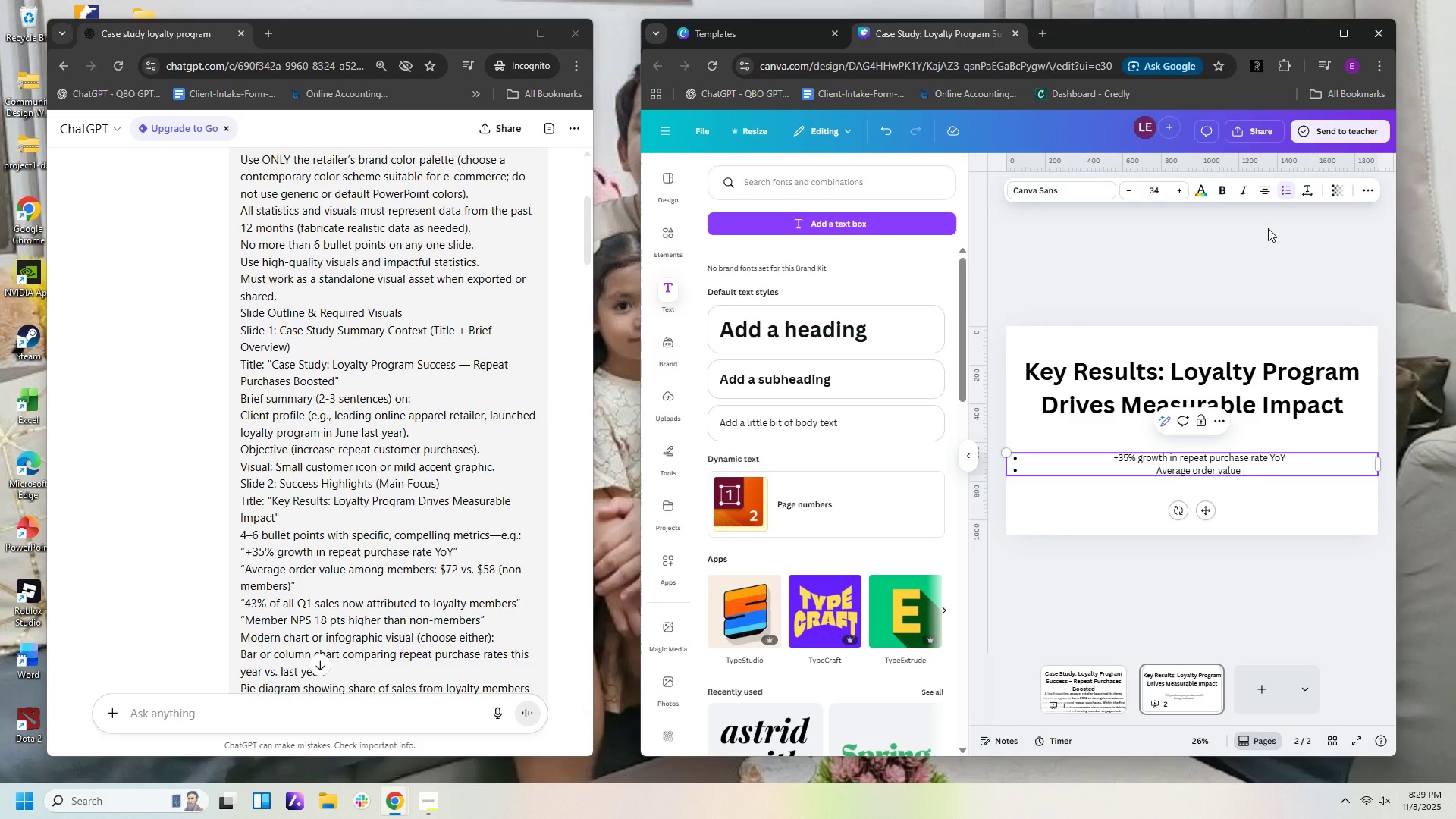 
type(amom)
key(Backspace)
type(ng members: )
 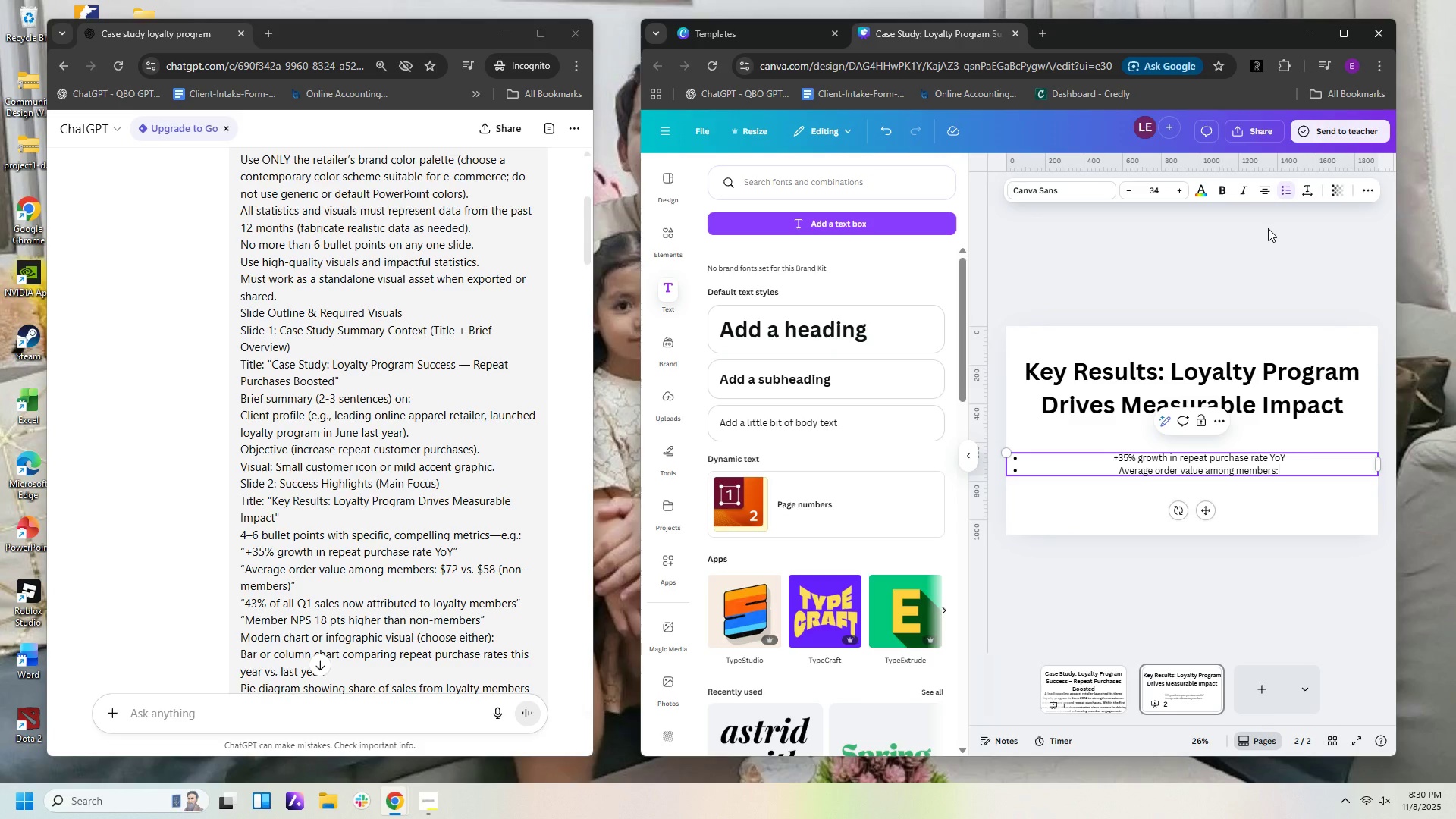 
hold_key(key=ShiftLeft, duration=0.34)
 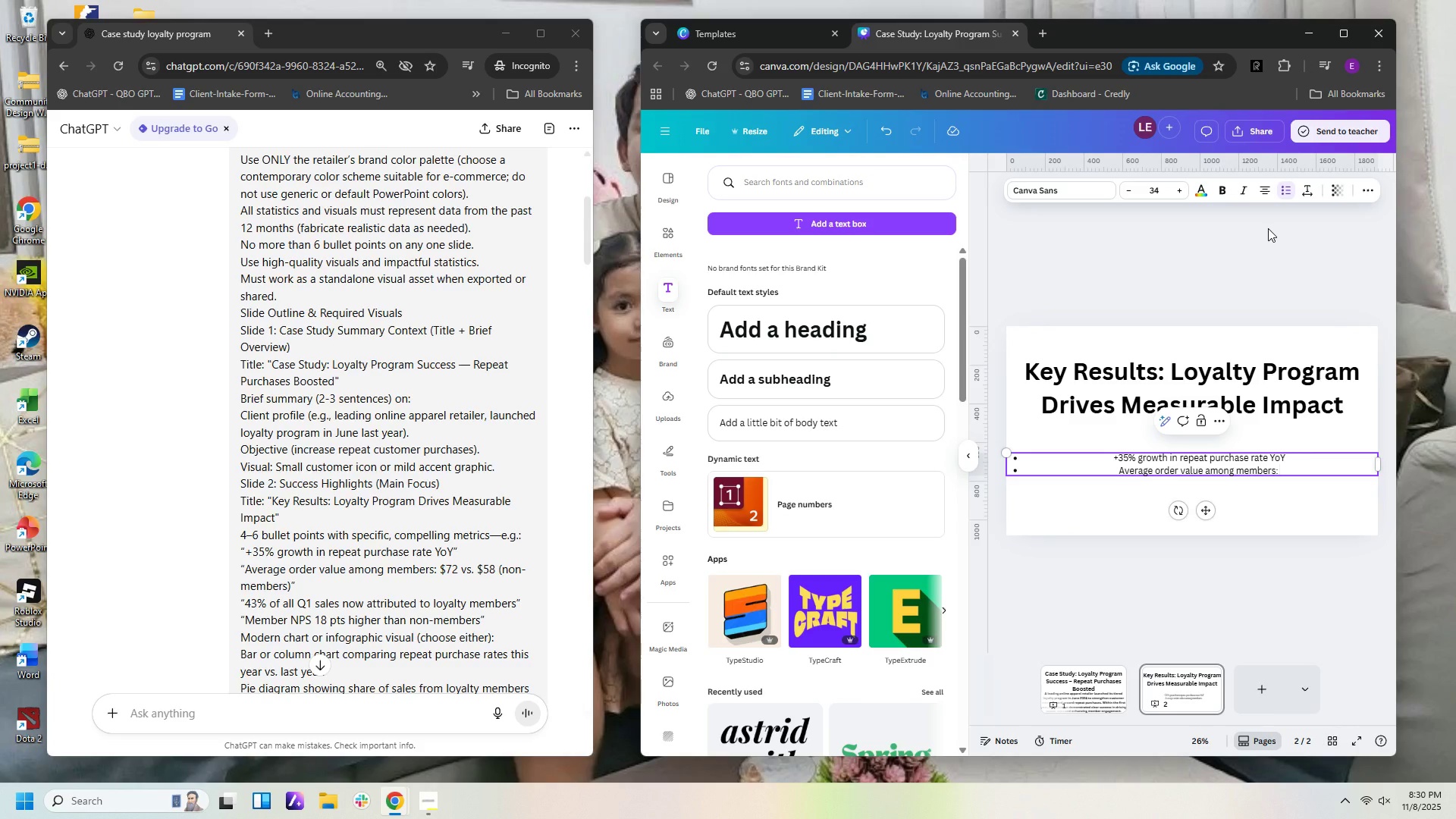 
type($72 vs. )
 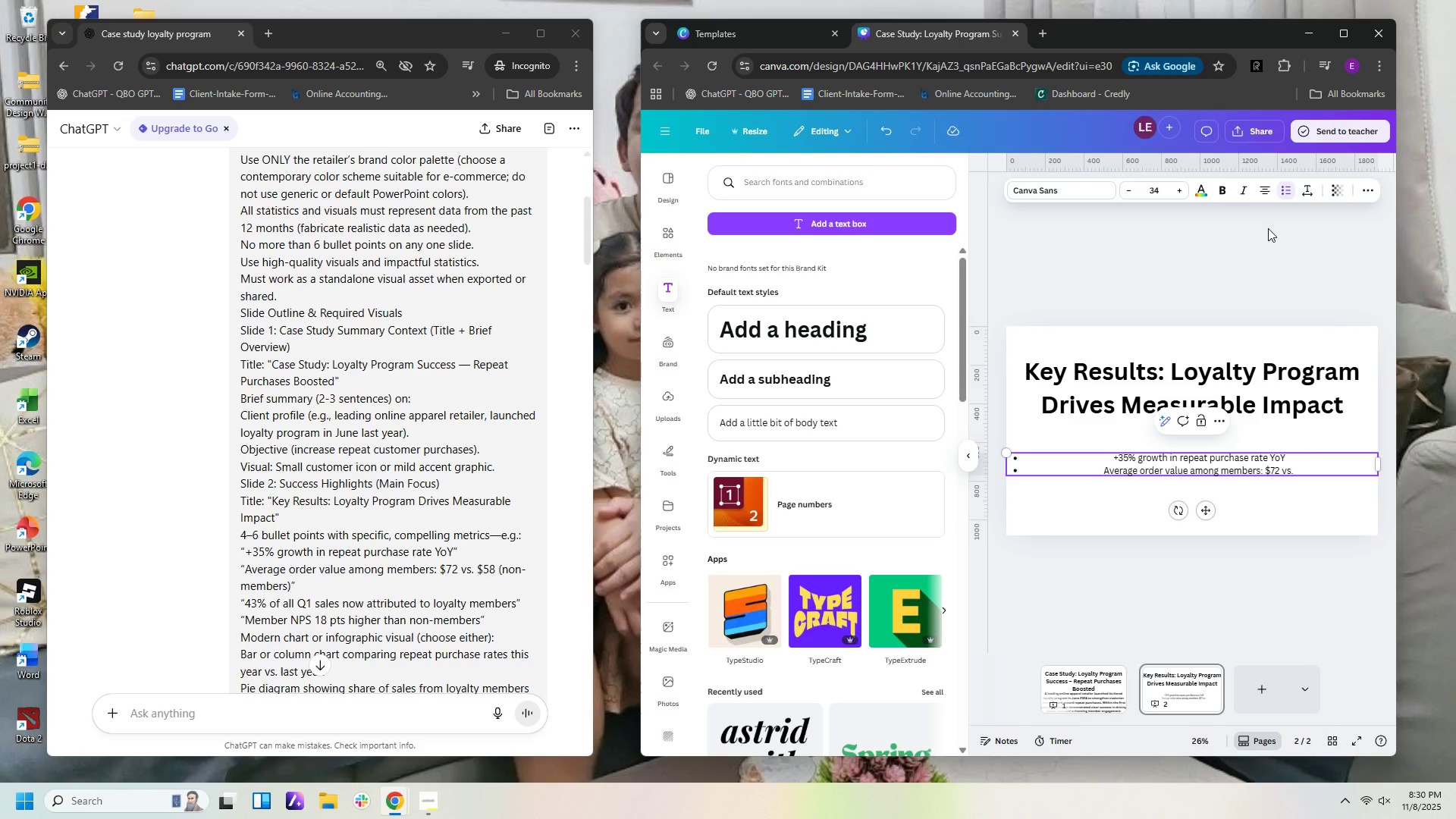 
type($6)
key(Backspace)
type(58 (non-members))
 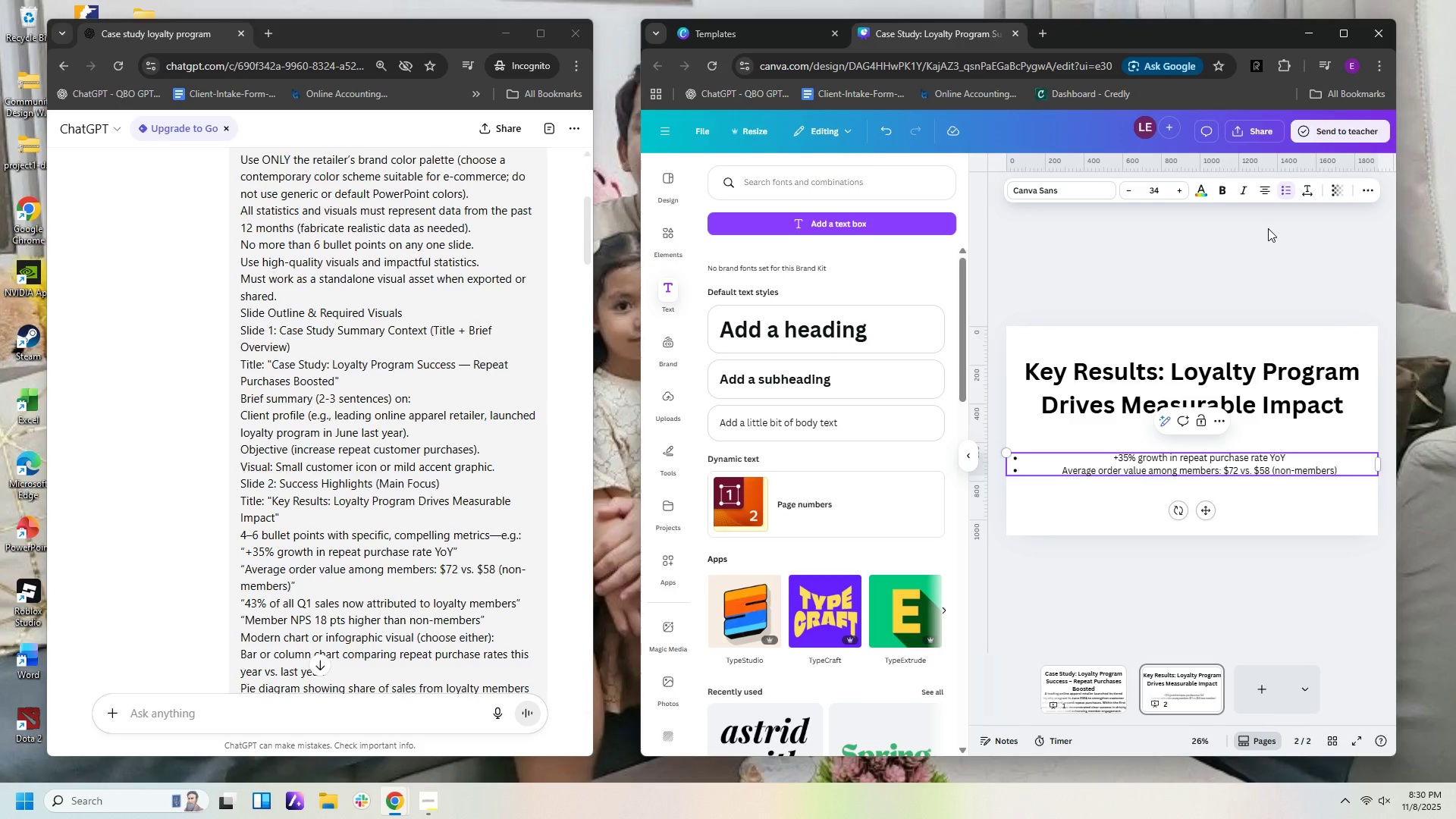 
key(Enter)
 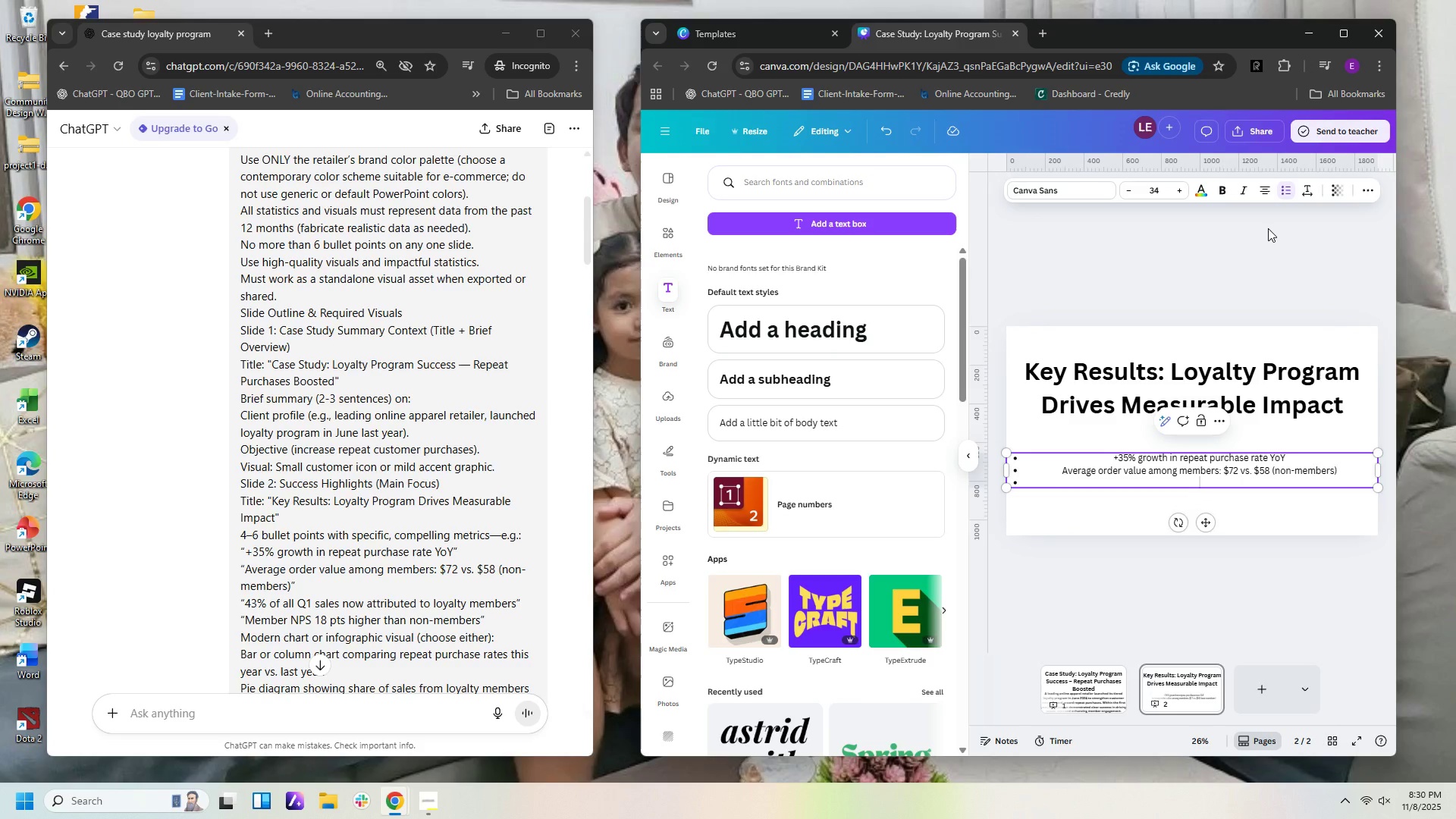 
type(43% )
 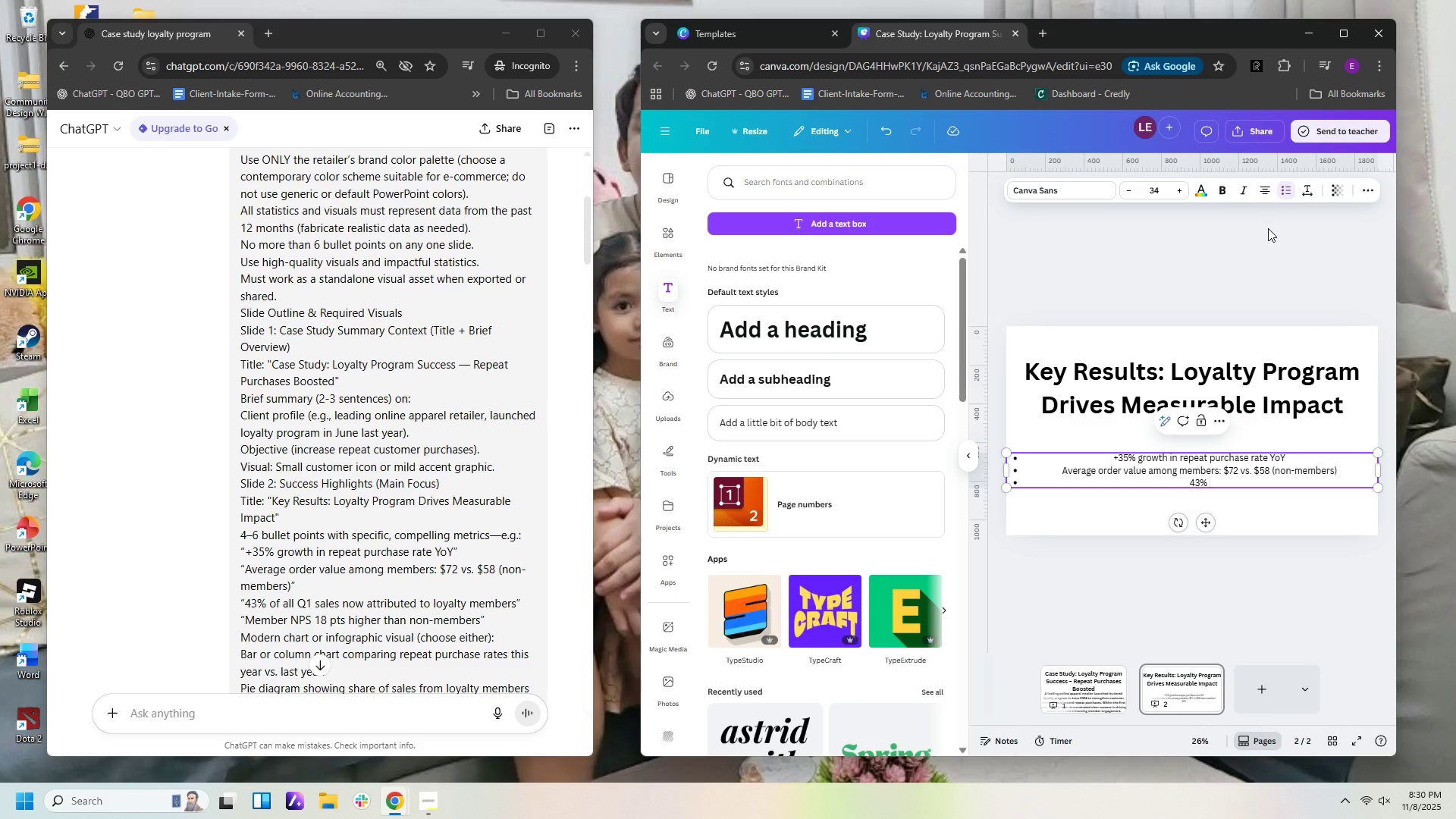 
type(o fallQ1sales now attributd to loyaly members)
 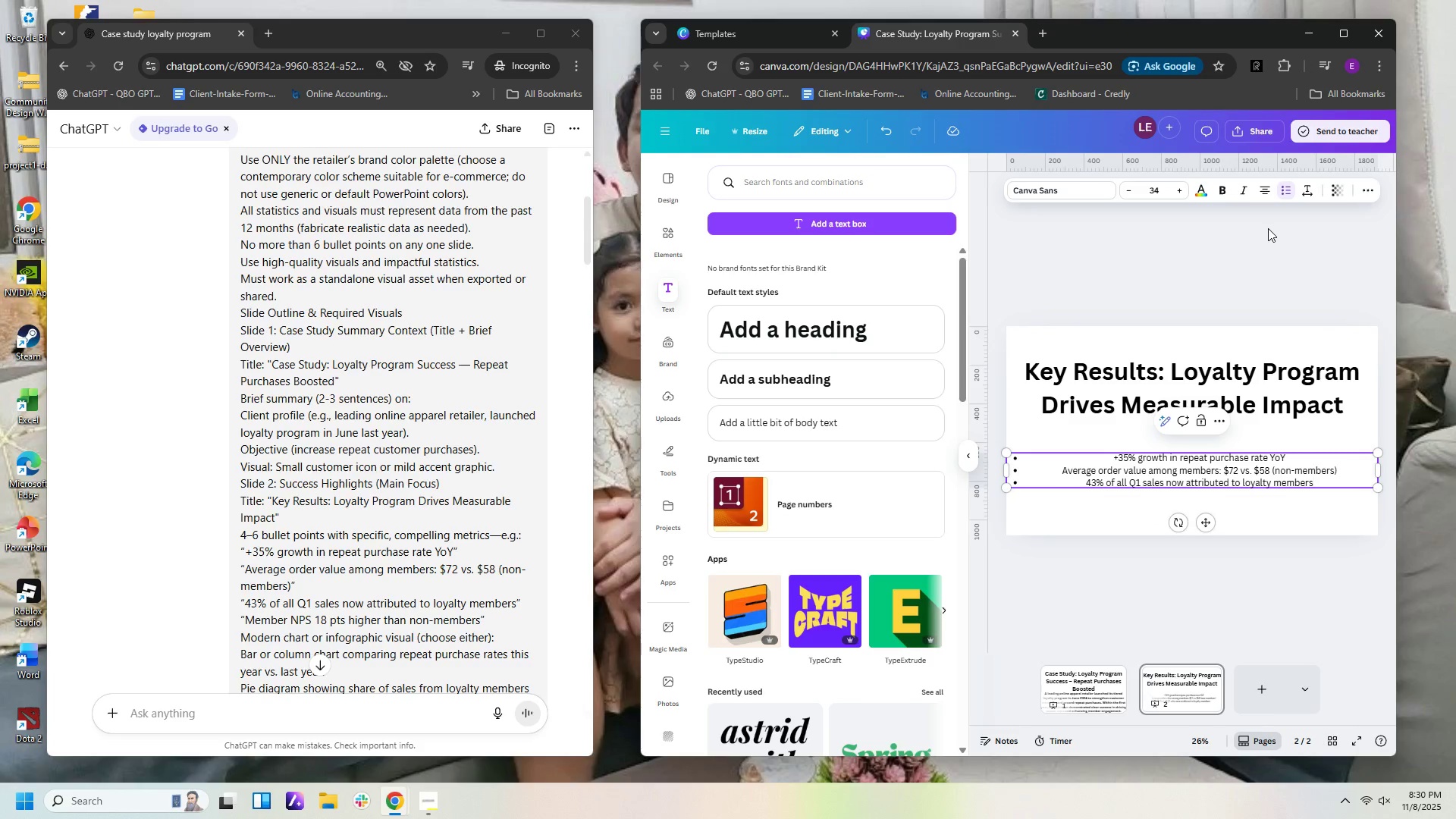 
key(Enter)
 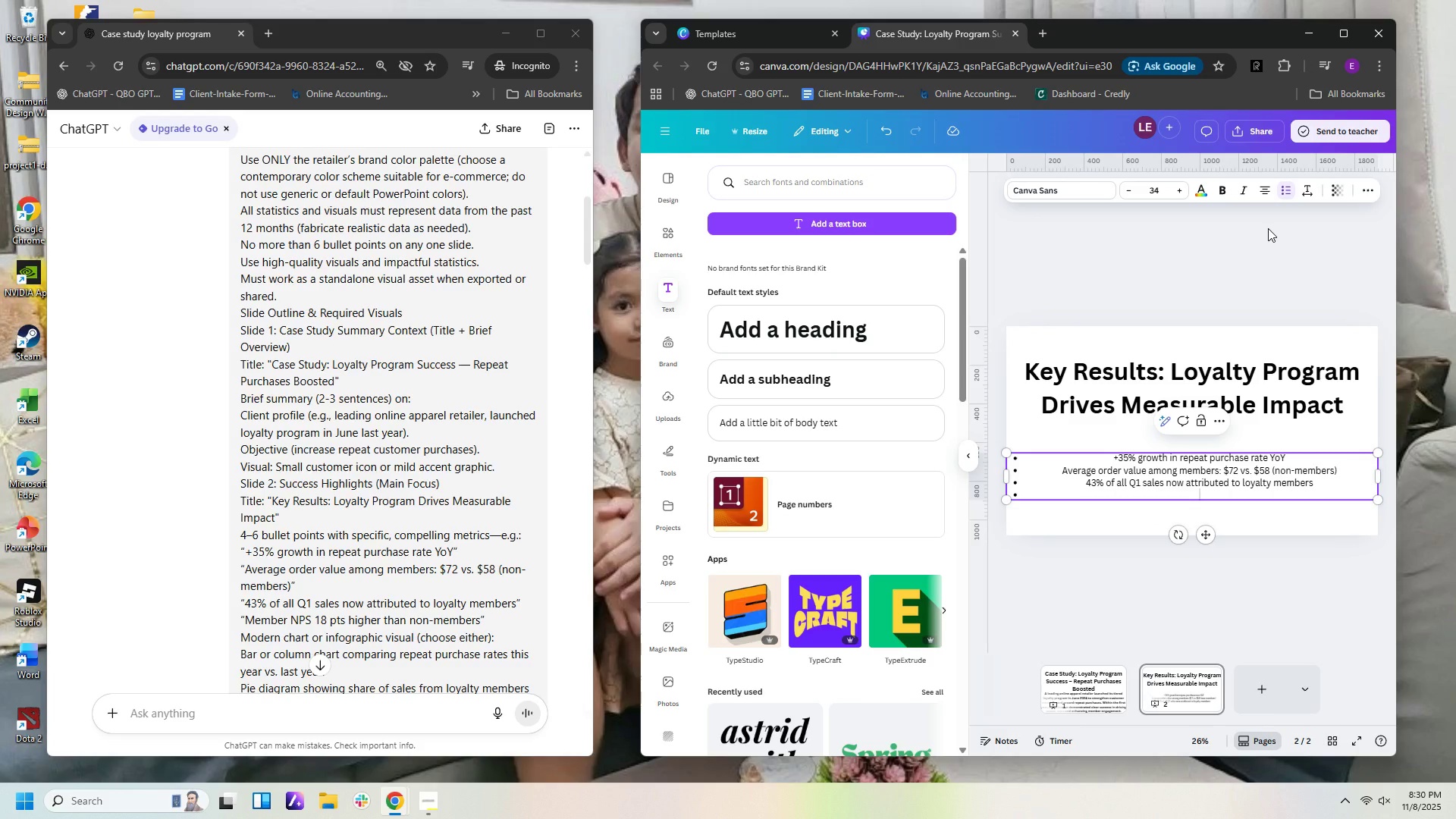 
type(Member NPS 18 pys)
key(Backspace)
key(Backspace)
type(ts higher )
 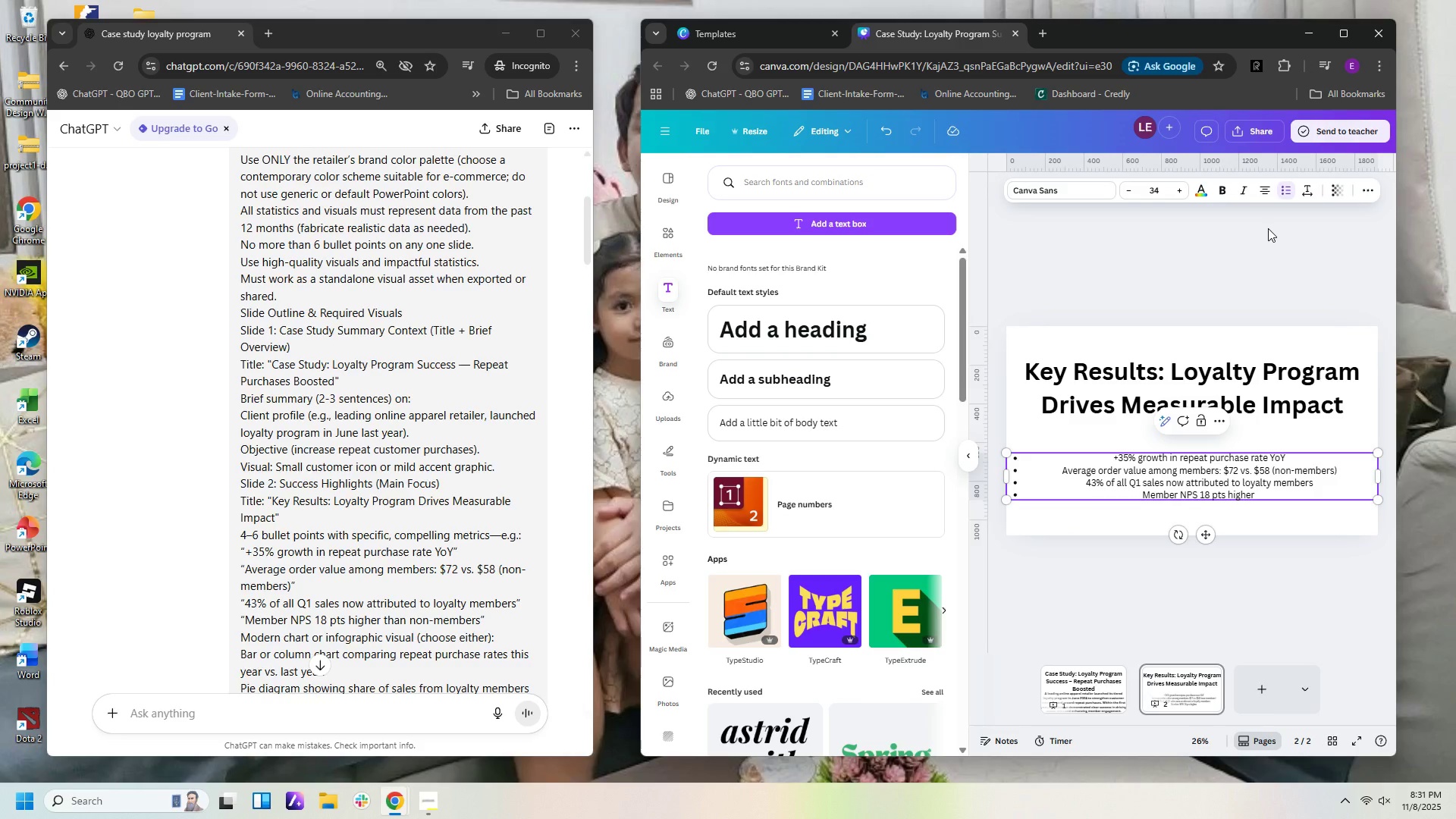 
type(than non-members)
 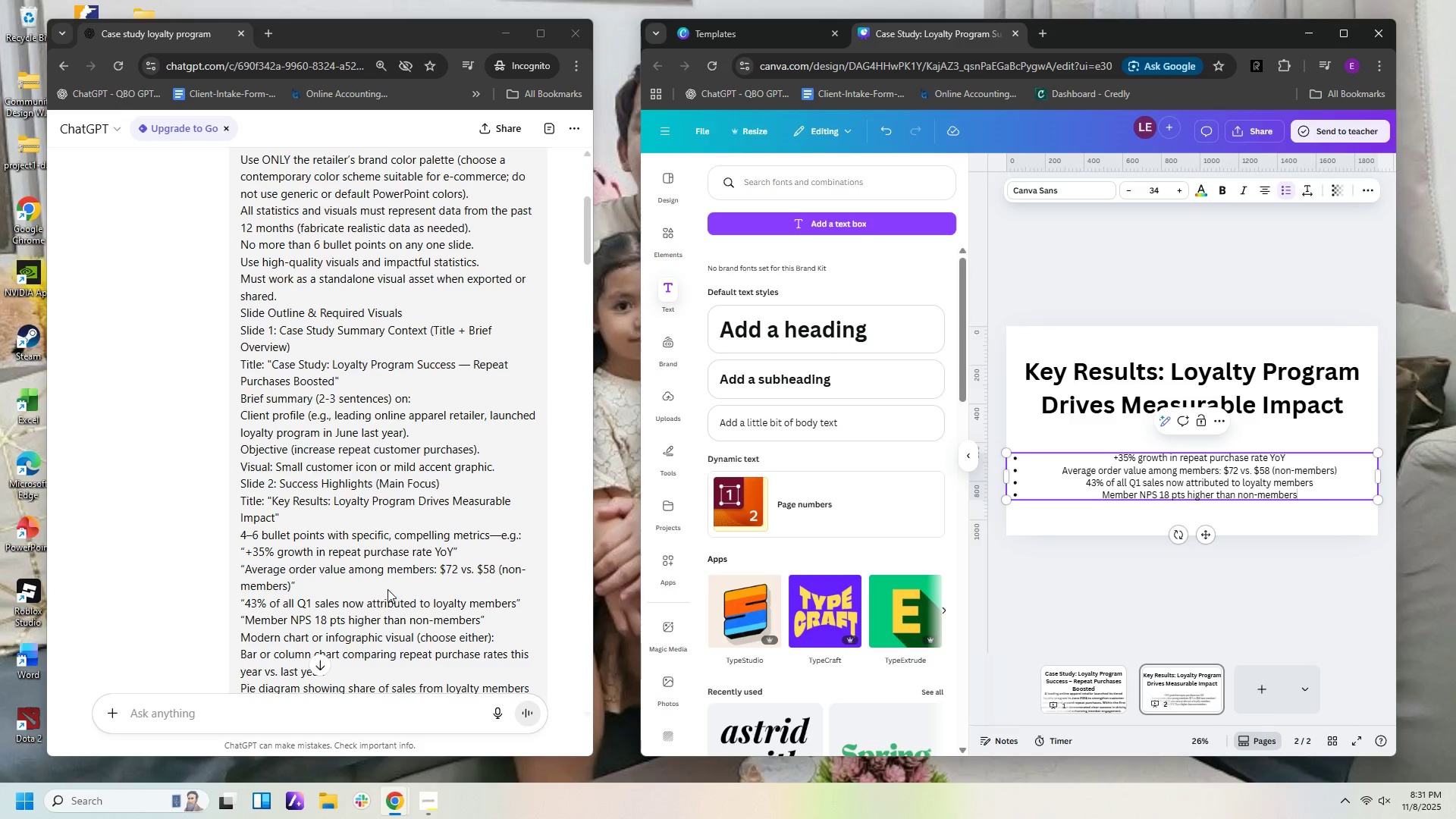 
scroll: coordinate [485, 607], scroll_direction: down, amount: 3.0
 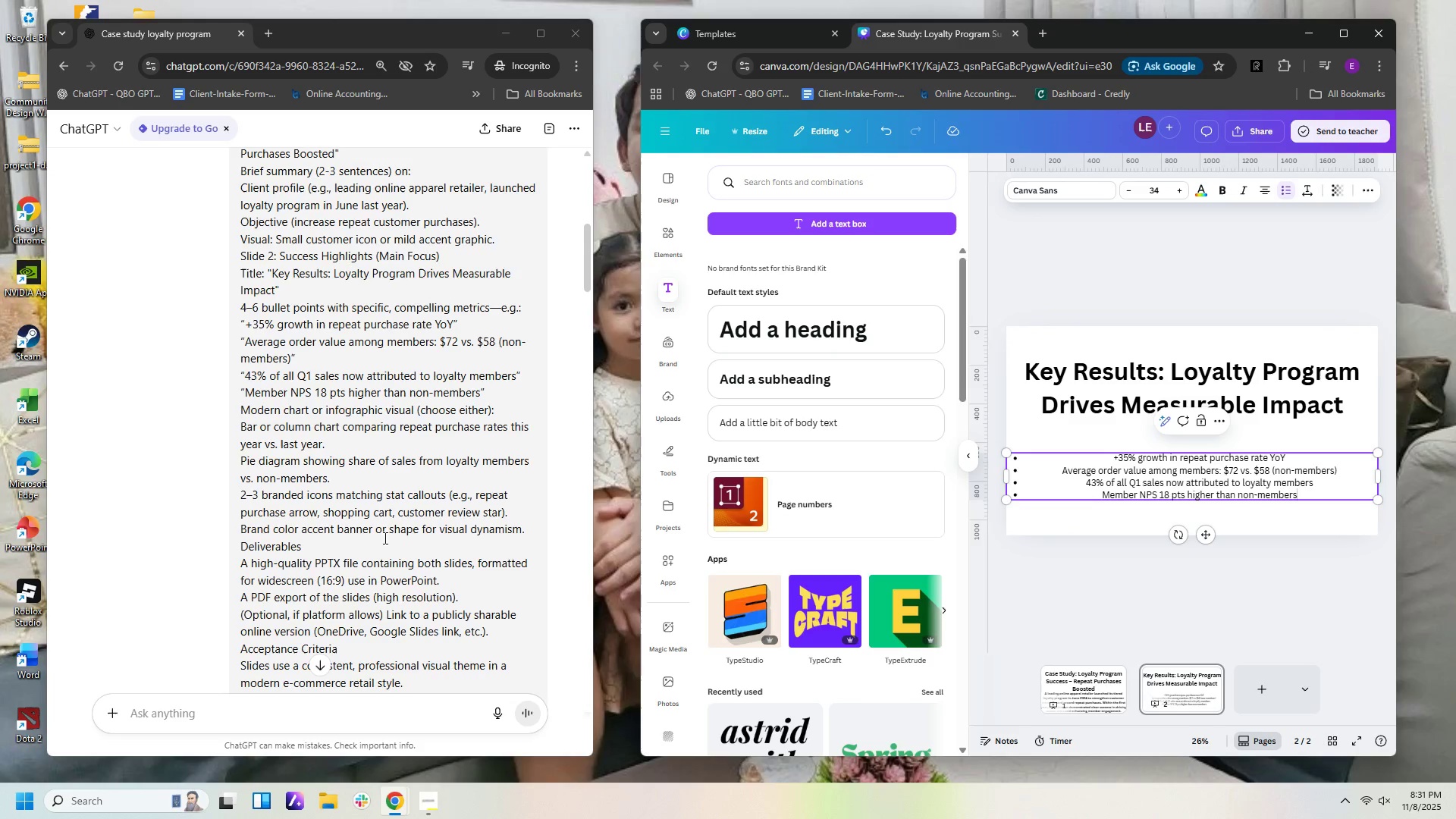 
wait(17.83)
 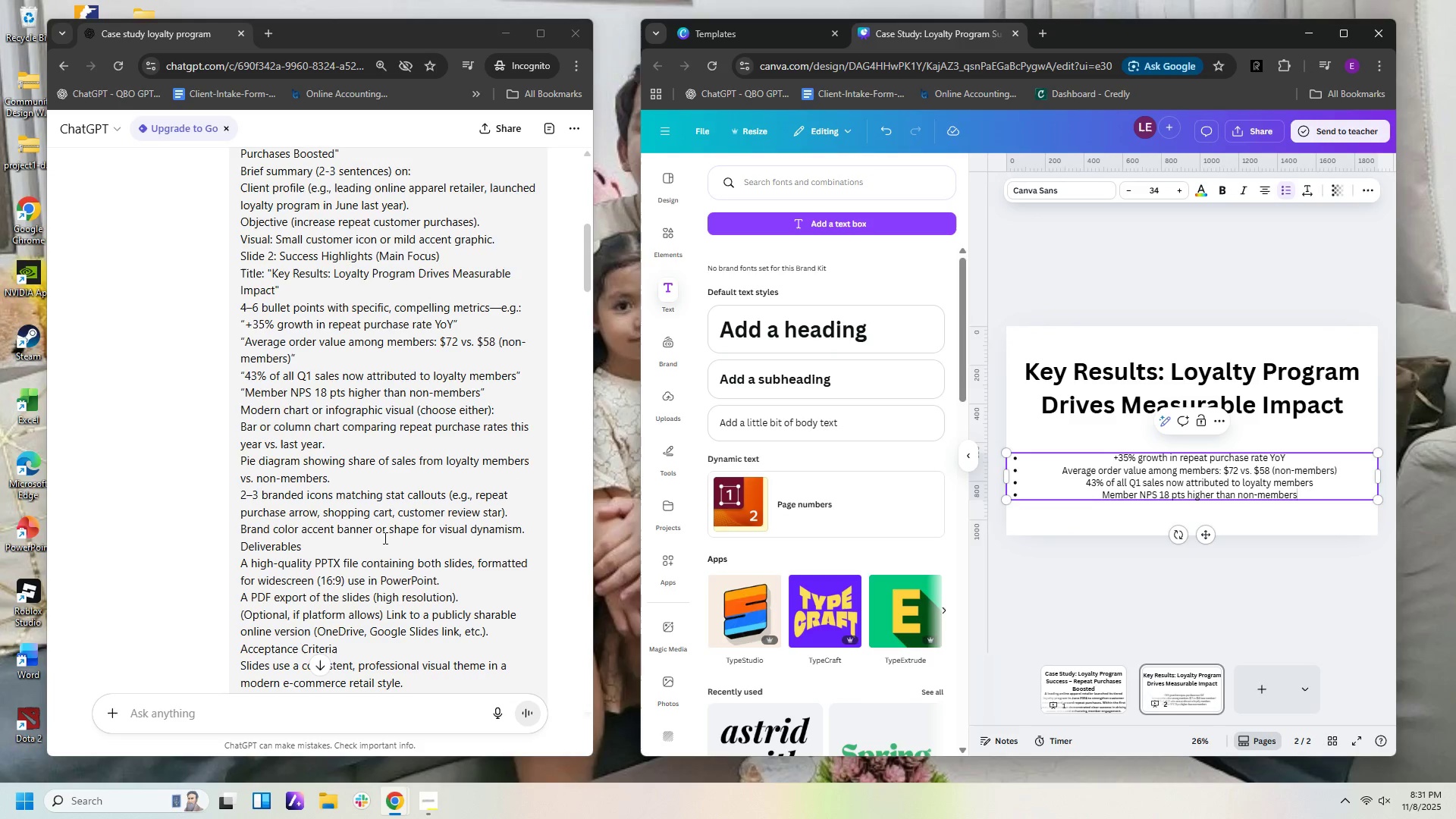 
scroll: coordinate [533, 551], scroll_direction: down, amount: 2.0
 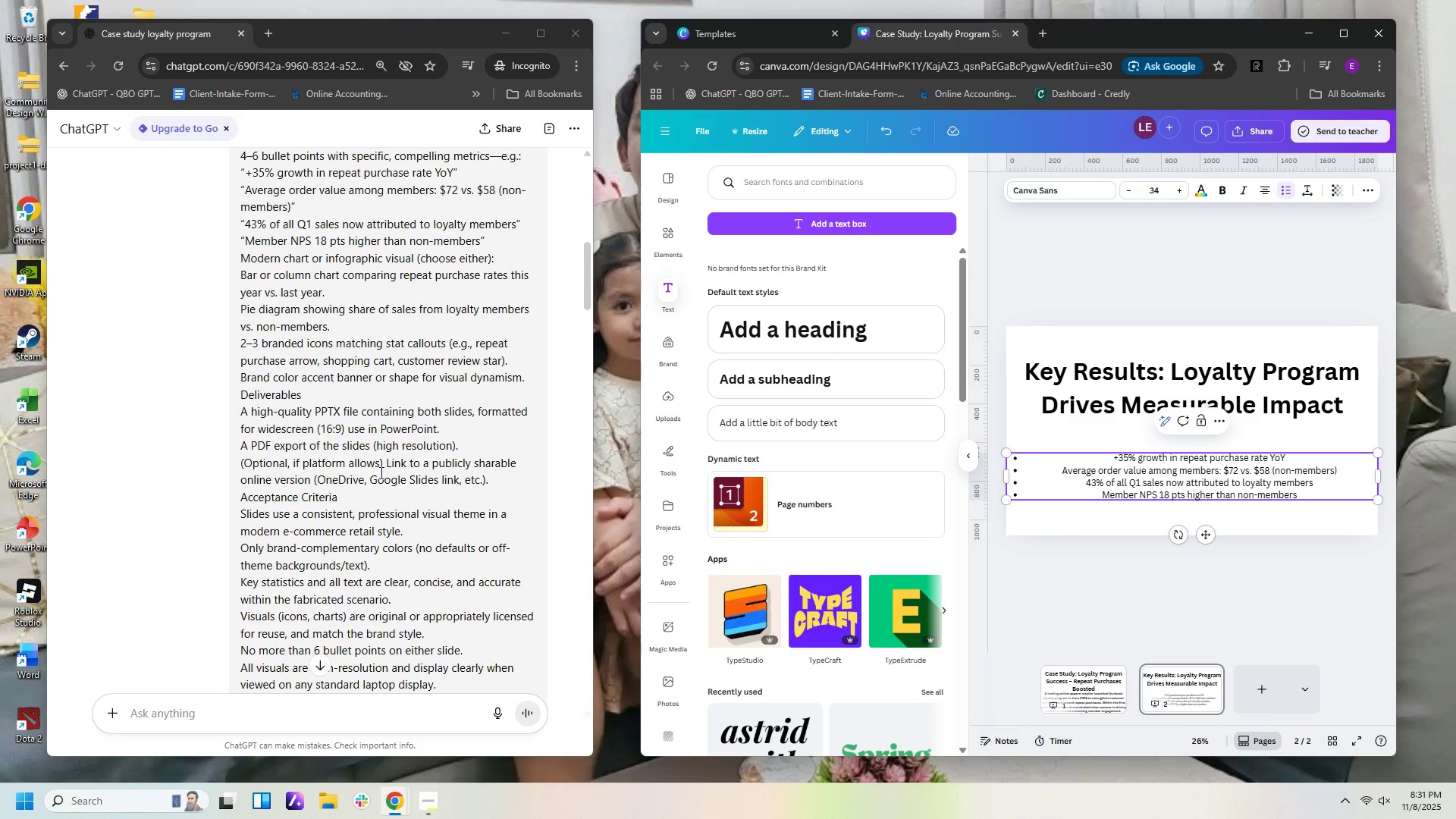 
wait(16.53)
 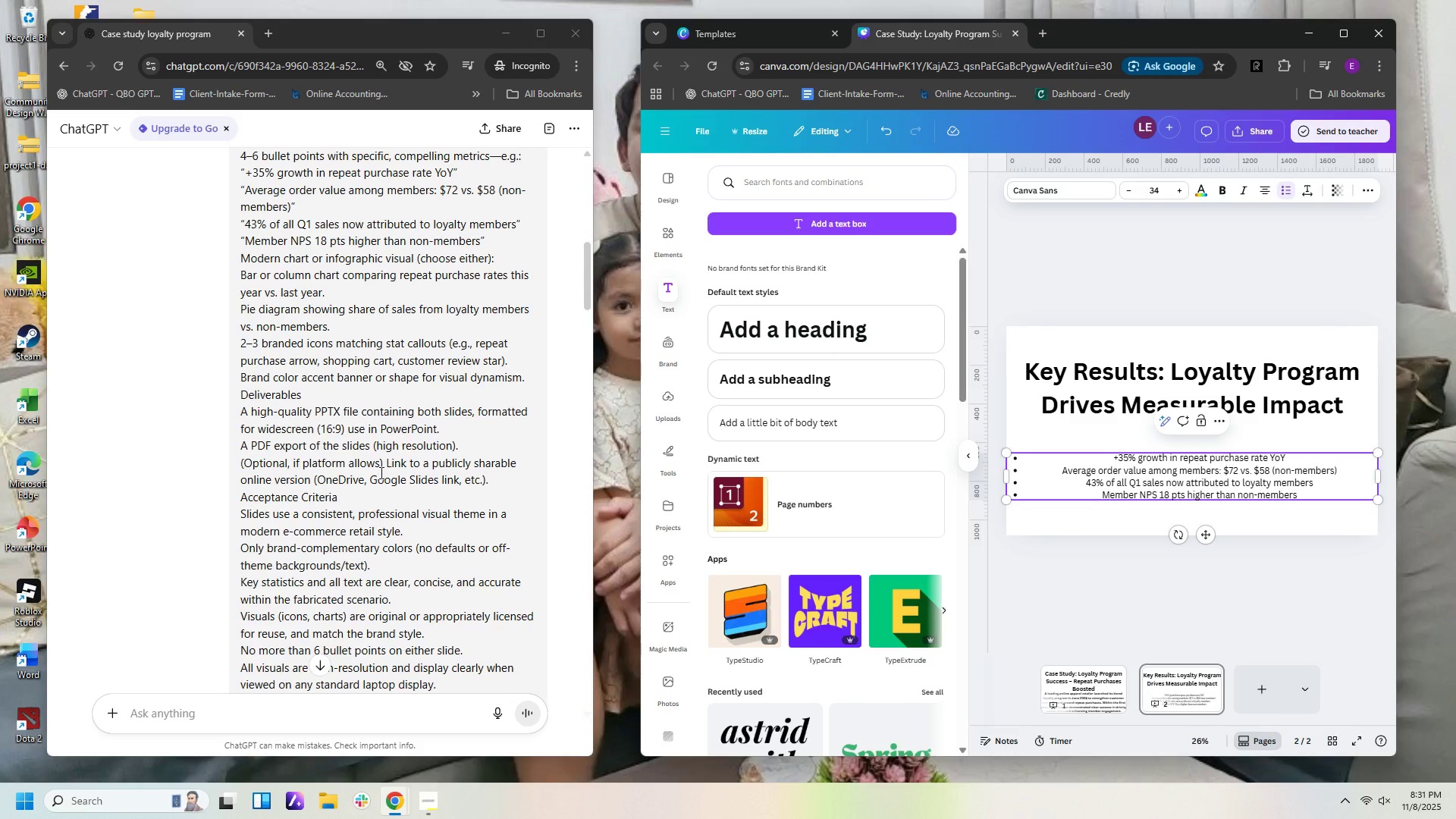 
scroll: coordinate [359, 532], scroll_direction: down, amount: 1.0
 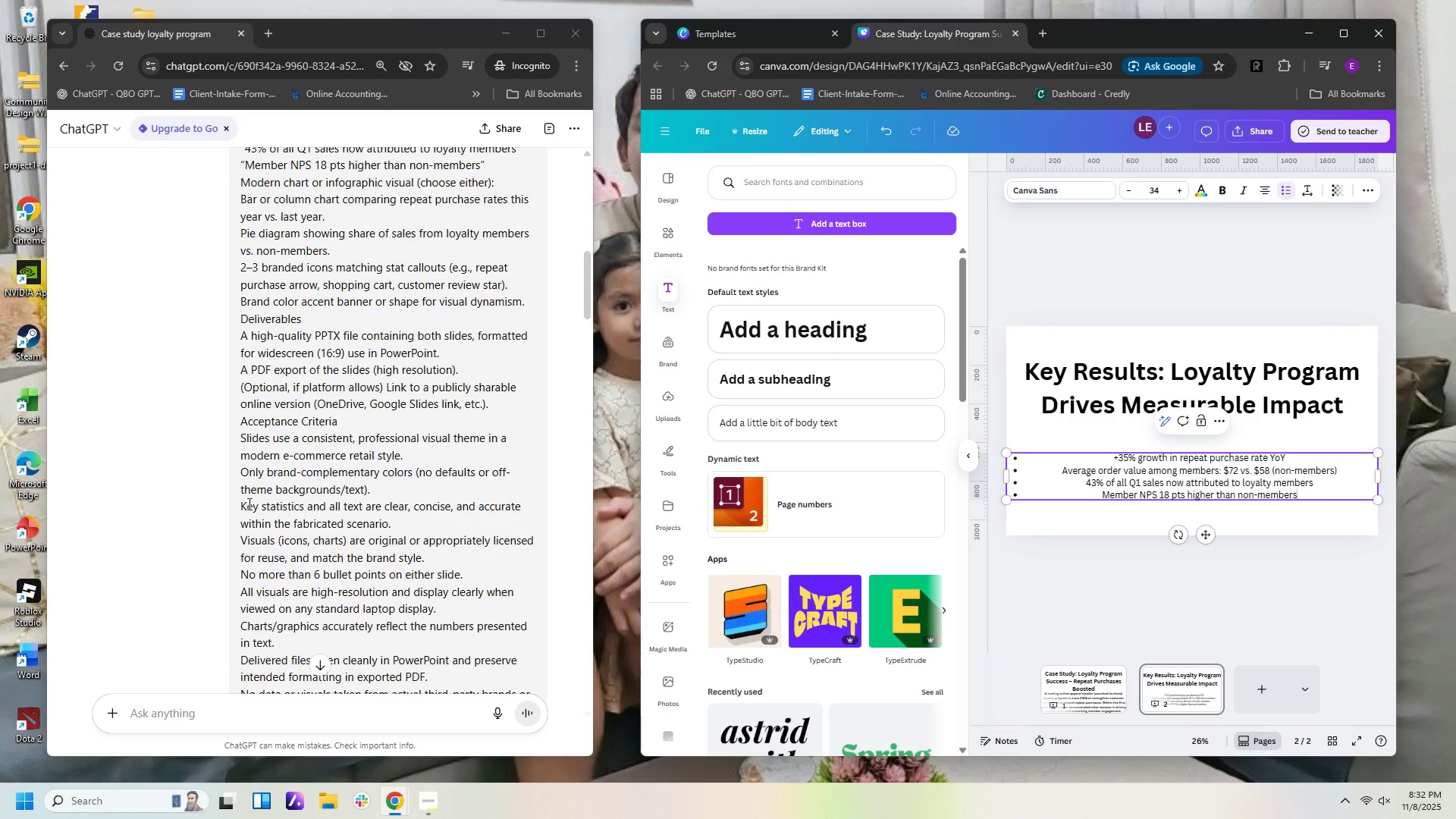 
wait(14.89)
 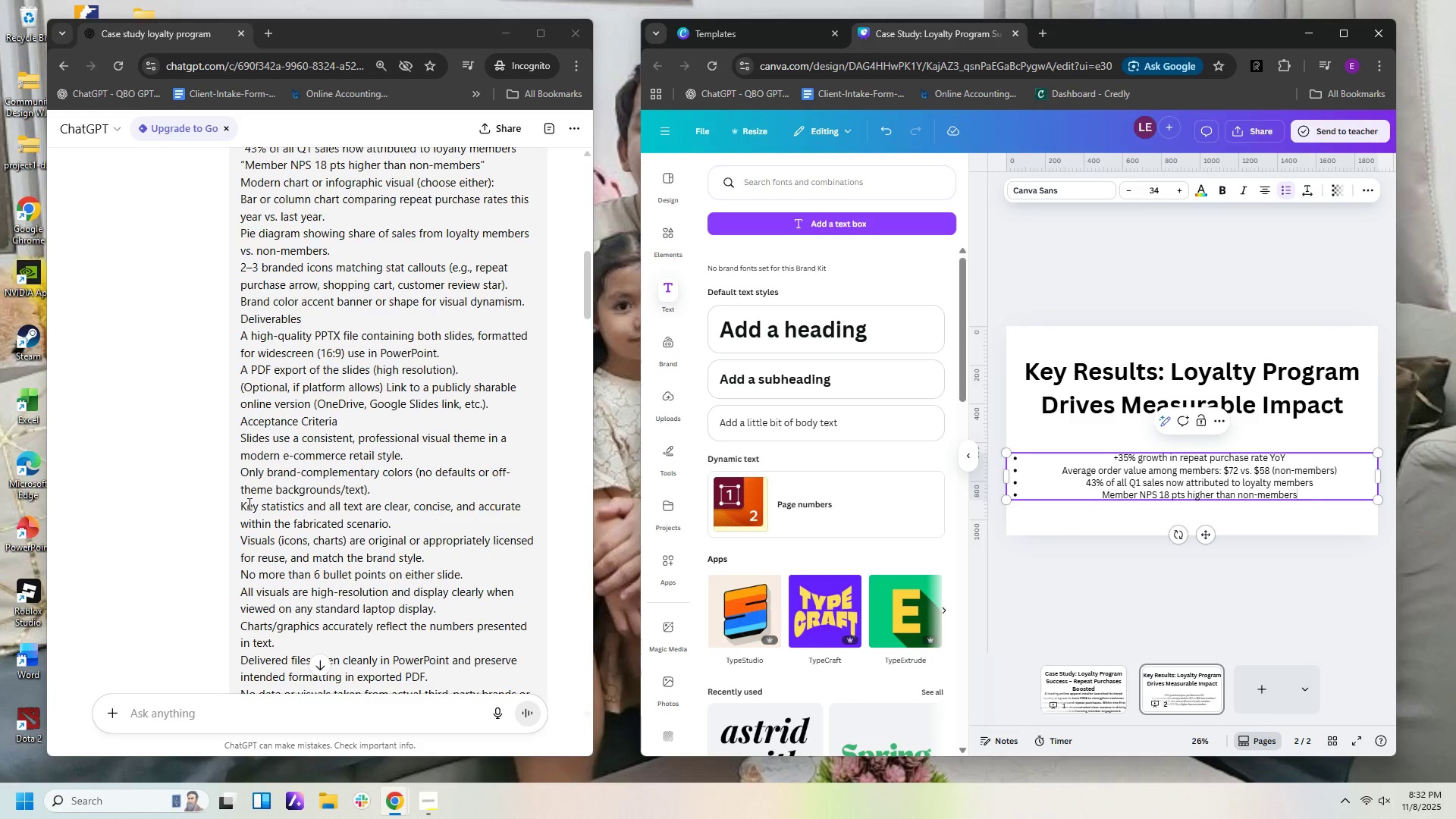 
scroll: coordinate [352, 573], scroll_direction: down, amount: 1.0
 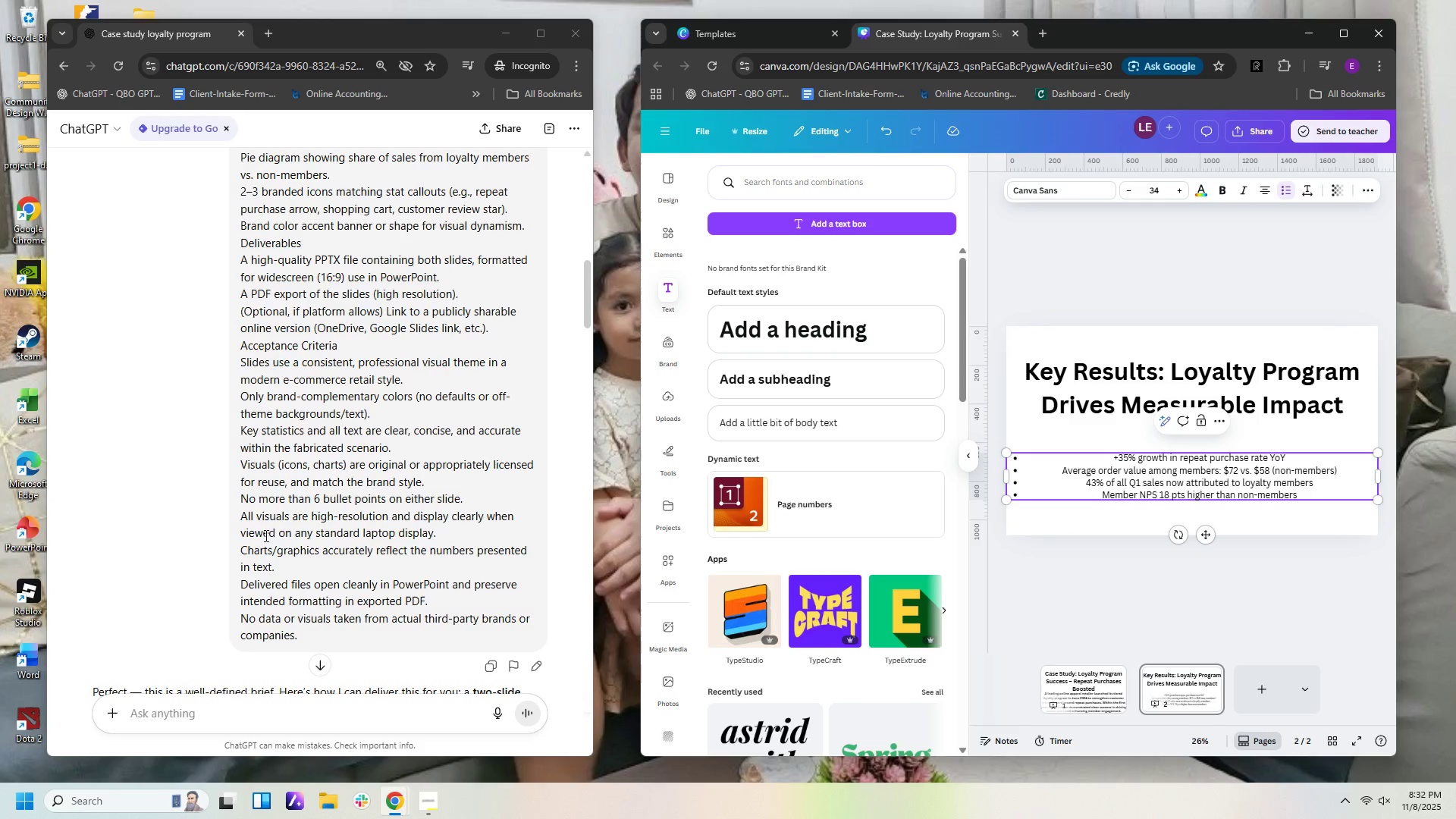 
wait(9.22)
 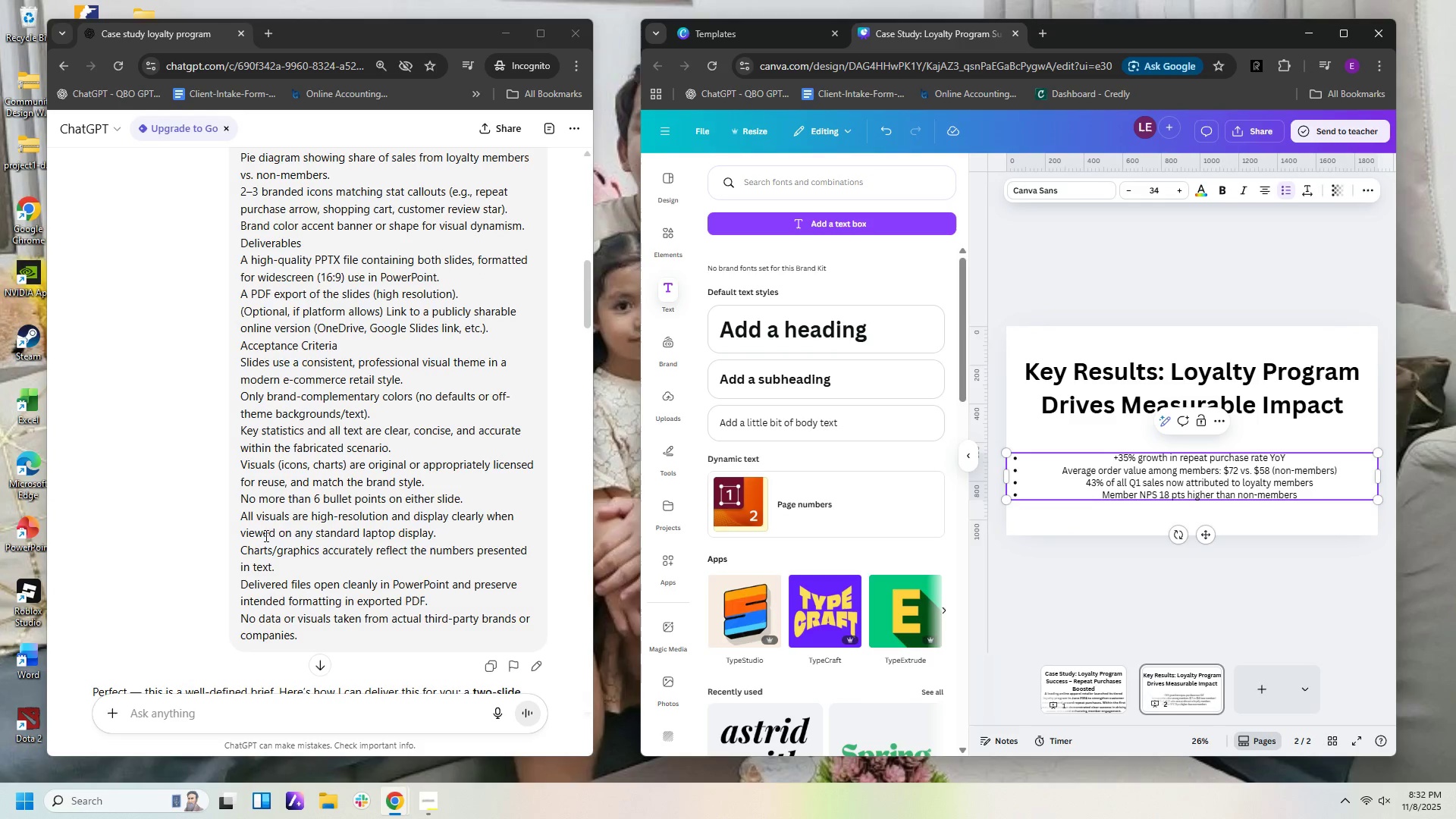 
scroll: coordinate [486, 599], scroll_direction: down, amount: 21.0
 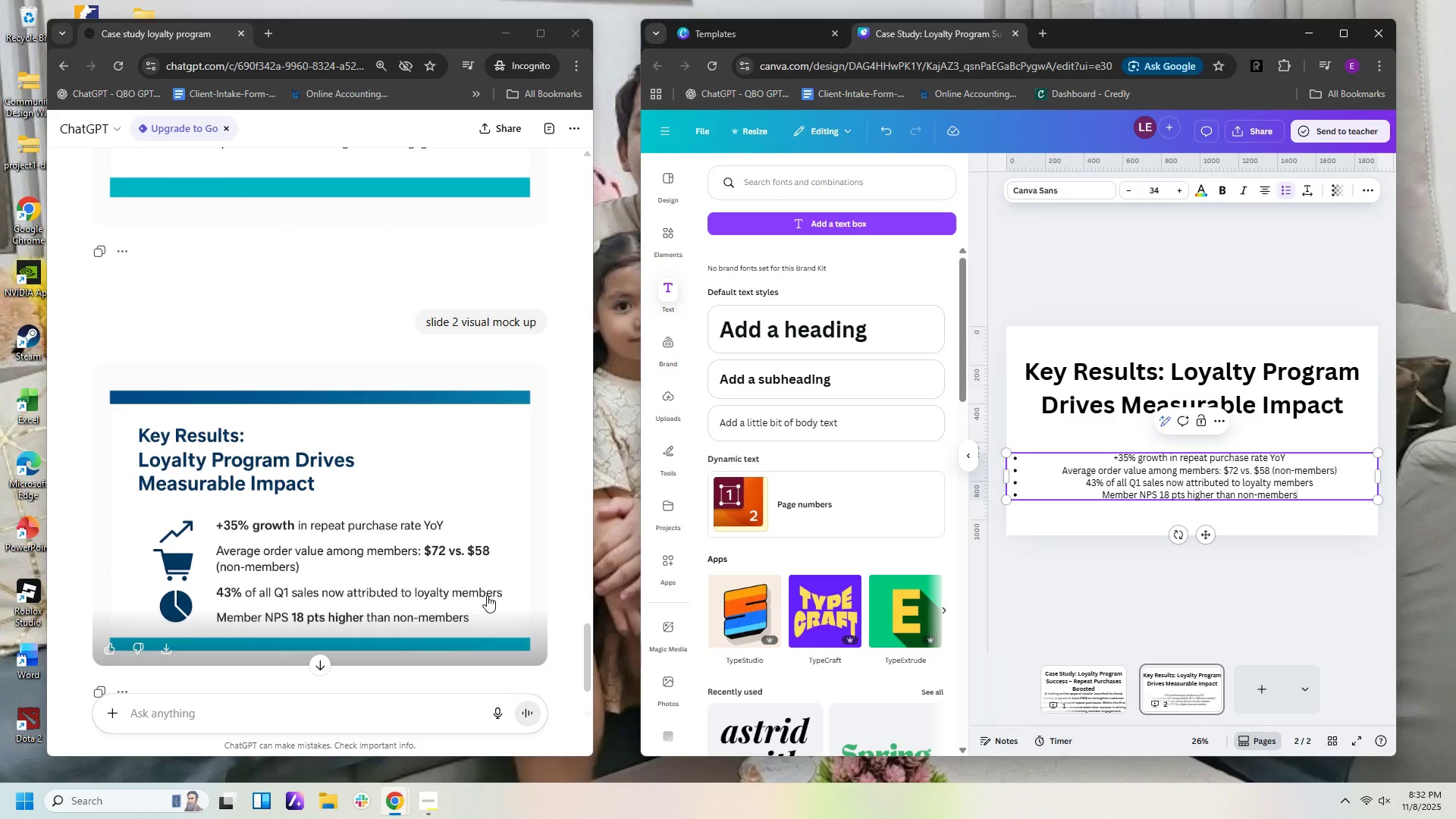 
wait(10.55)
 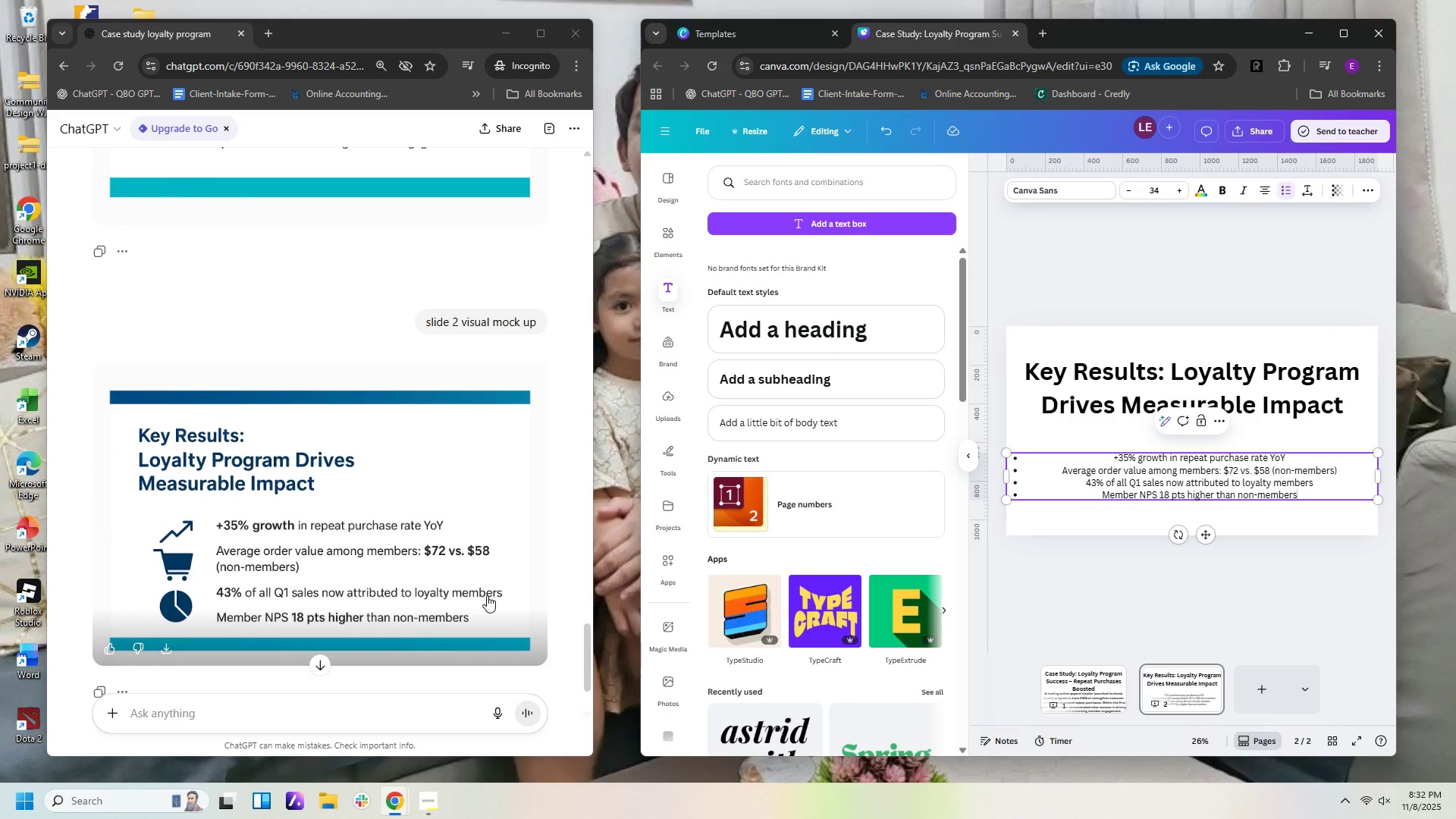 
scroll: coordinate [487, 595], scroll_direction: down, amount: 2.0
 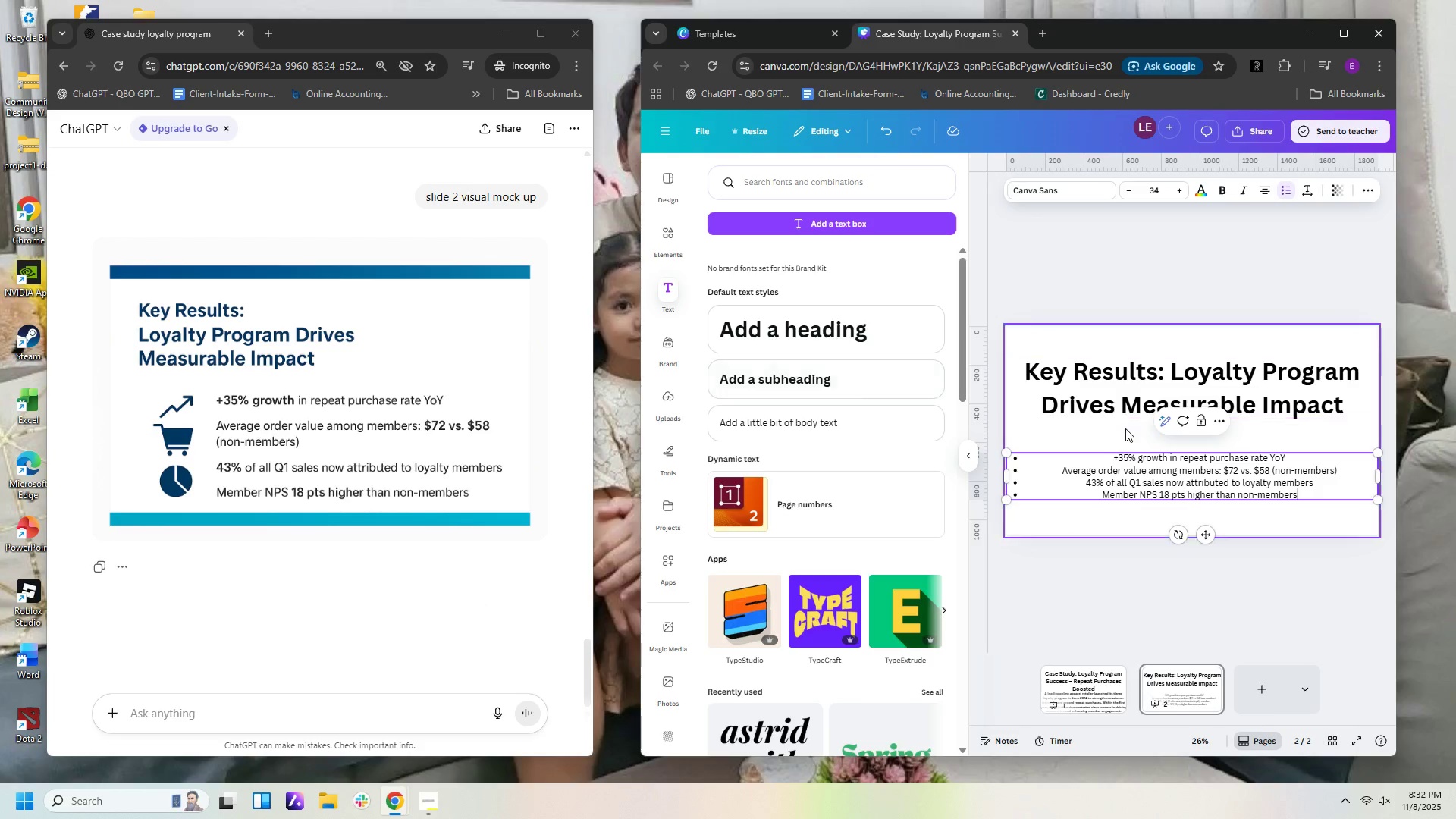 
left_click_drag(start_coordinate=[1165, 458], to_coordinate=[1111, 457])
 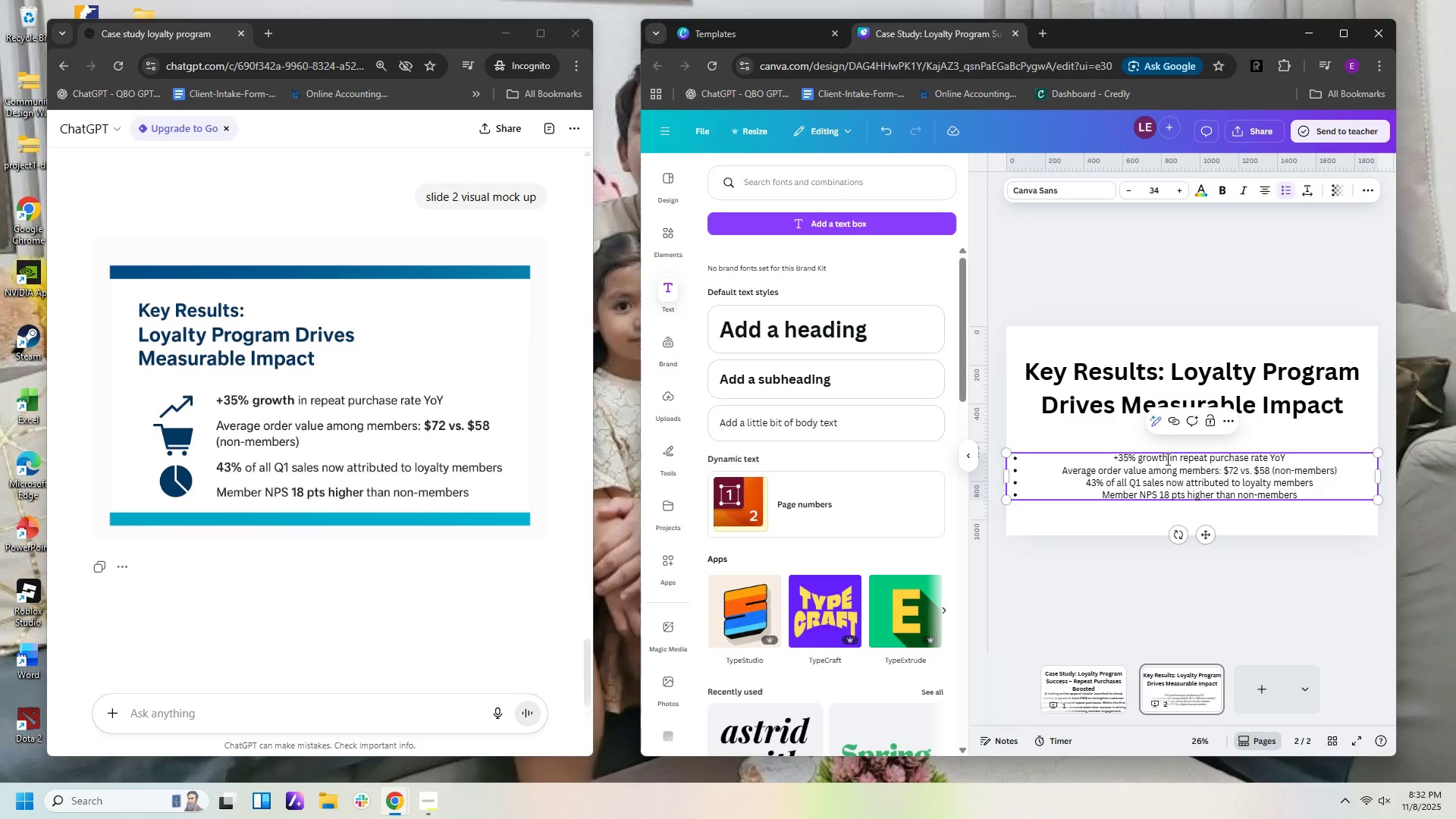 
left_click([1166, 459])
 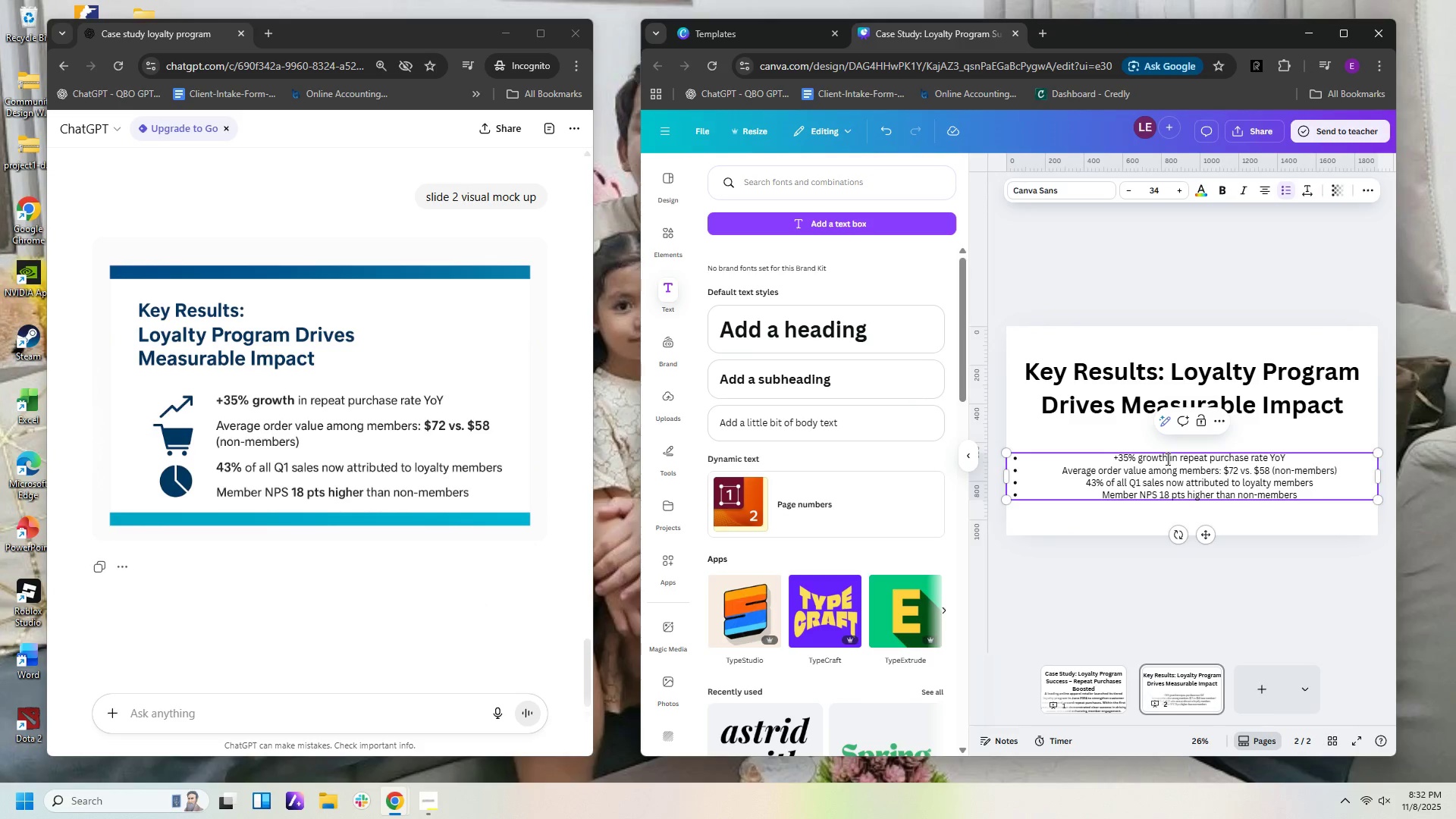 
left_click_drag(start_coordinate=[1166, 459], to_coordinate=[1115, 459])
 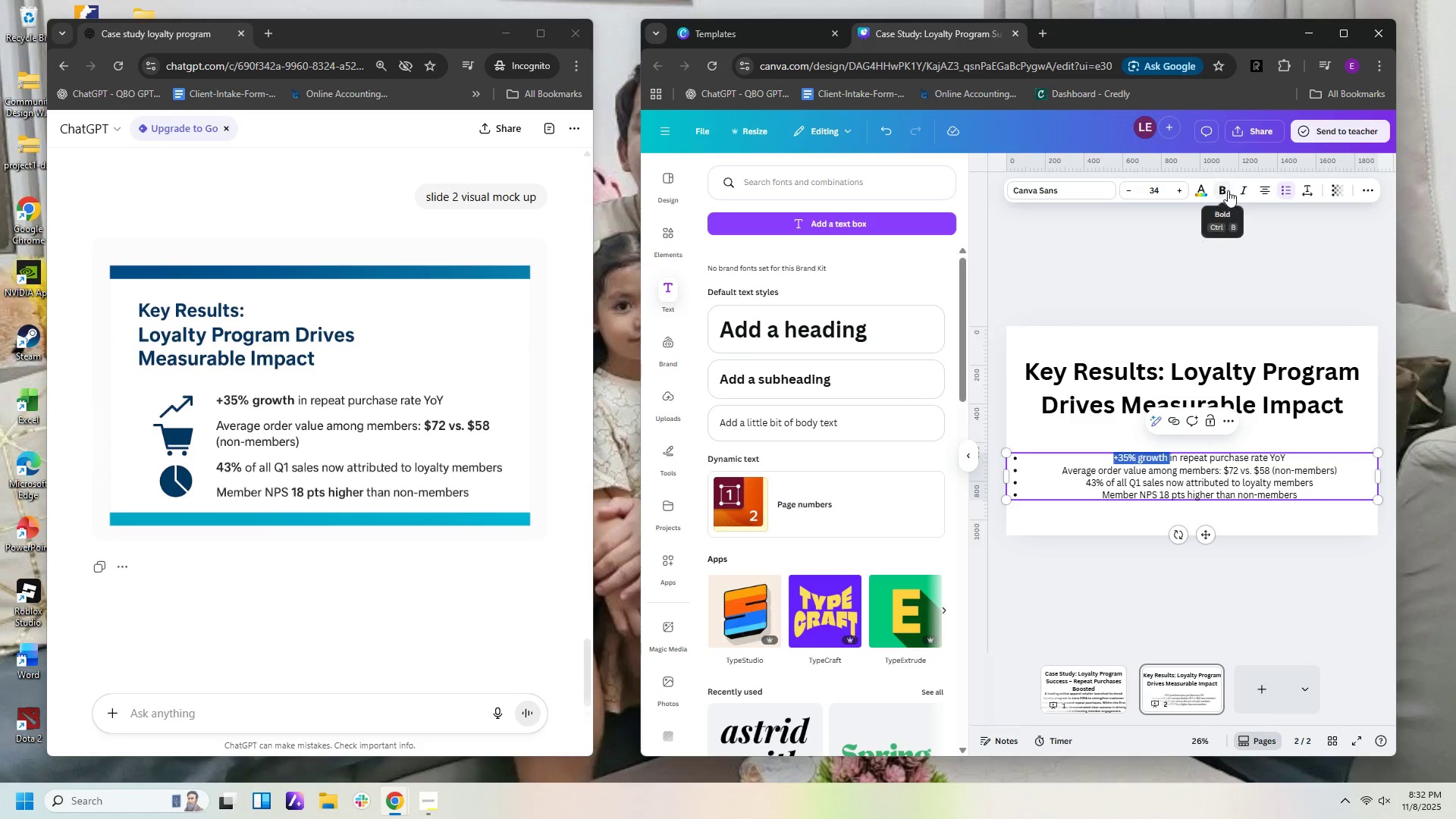 
left_click([1226, 190])
 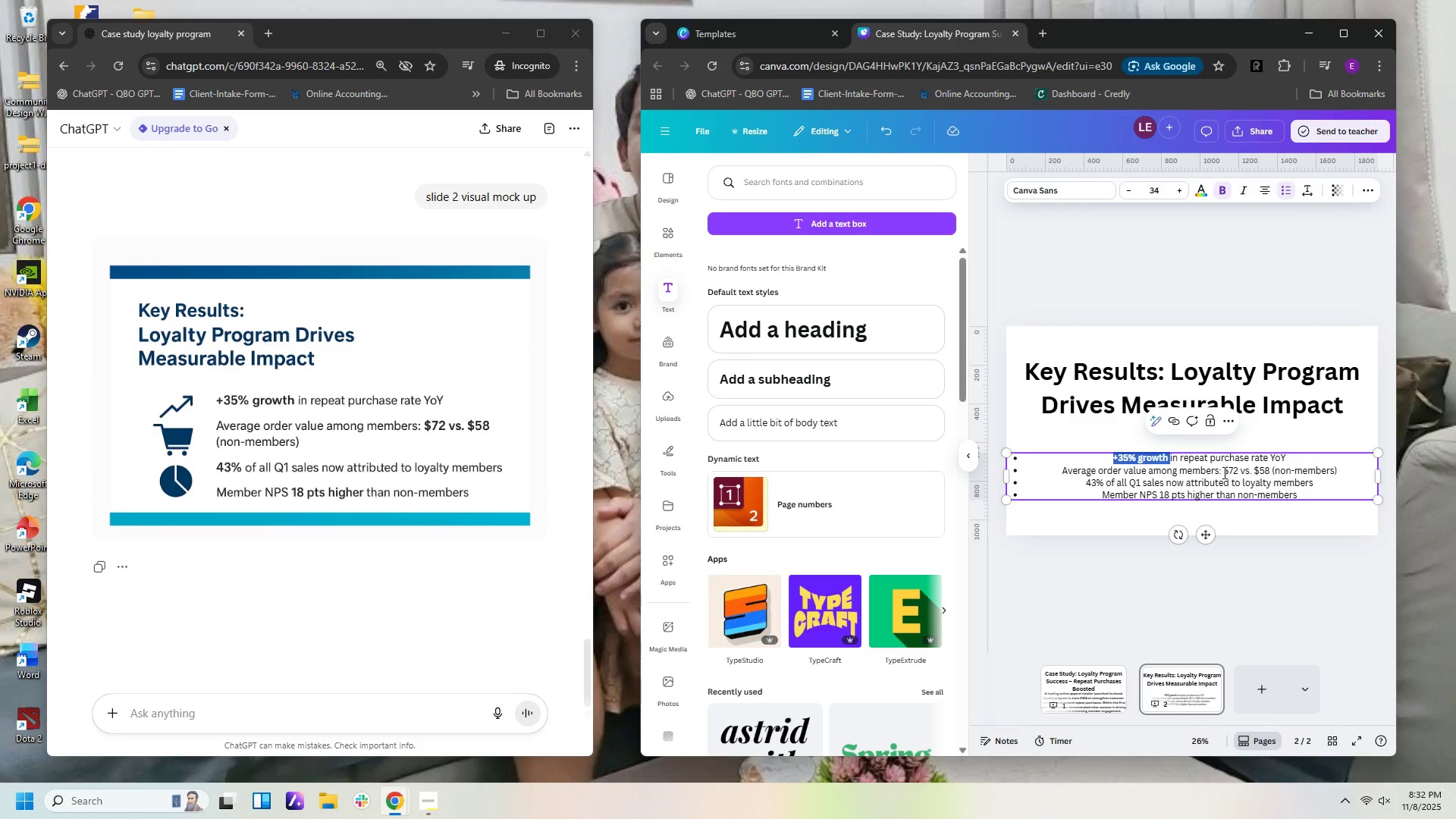 
left_click_drag(start_coordinate=[1222, 471], to_coordinate=[1268, 469])
 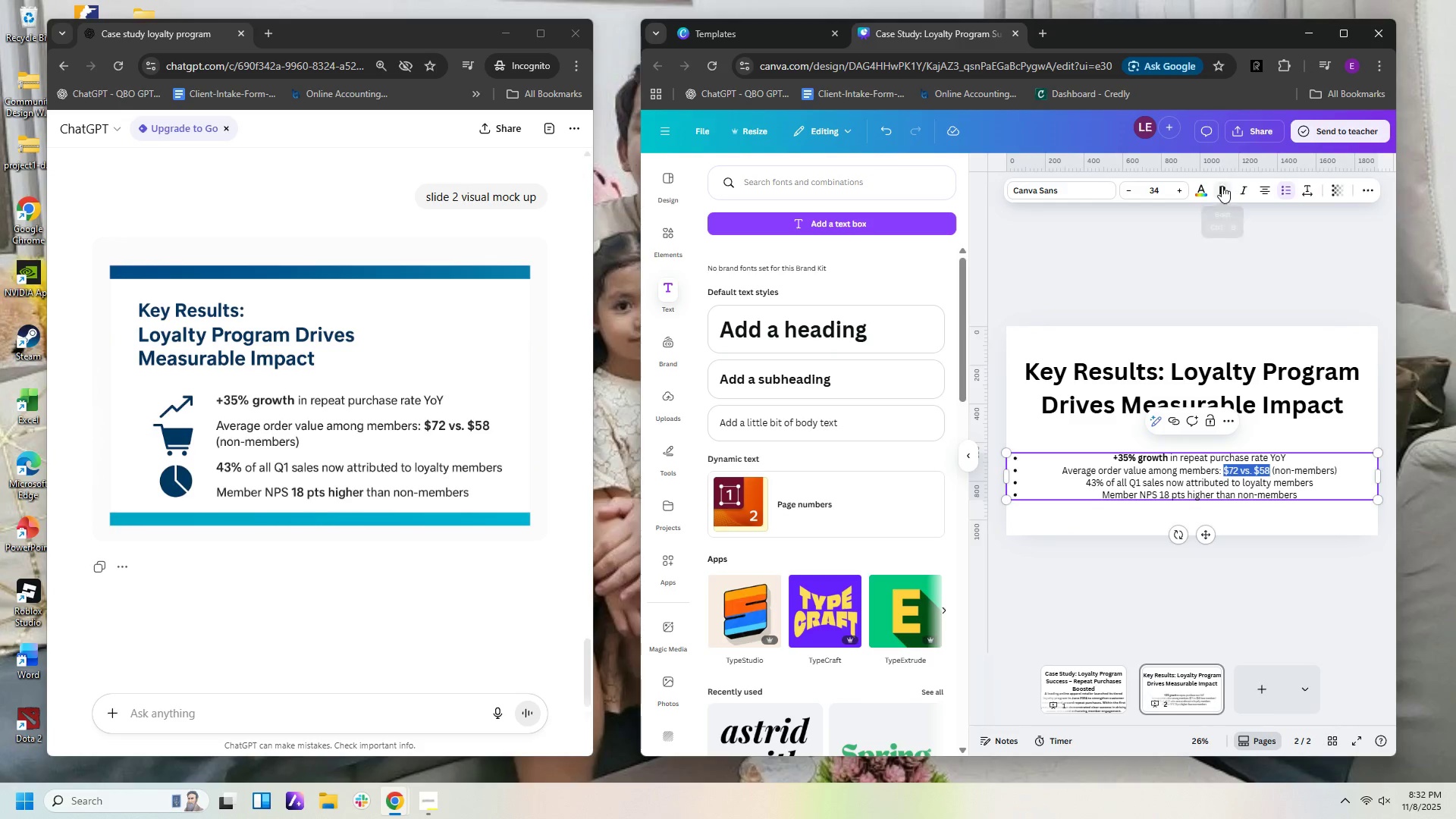 
left_click([1222, 186])
 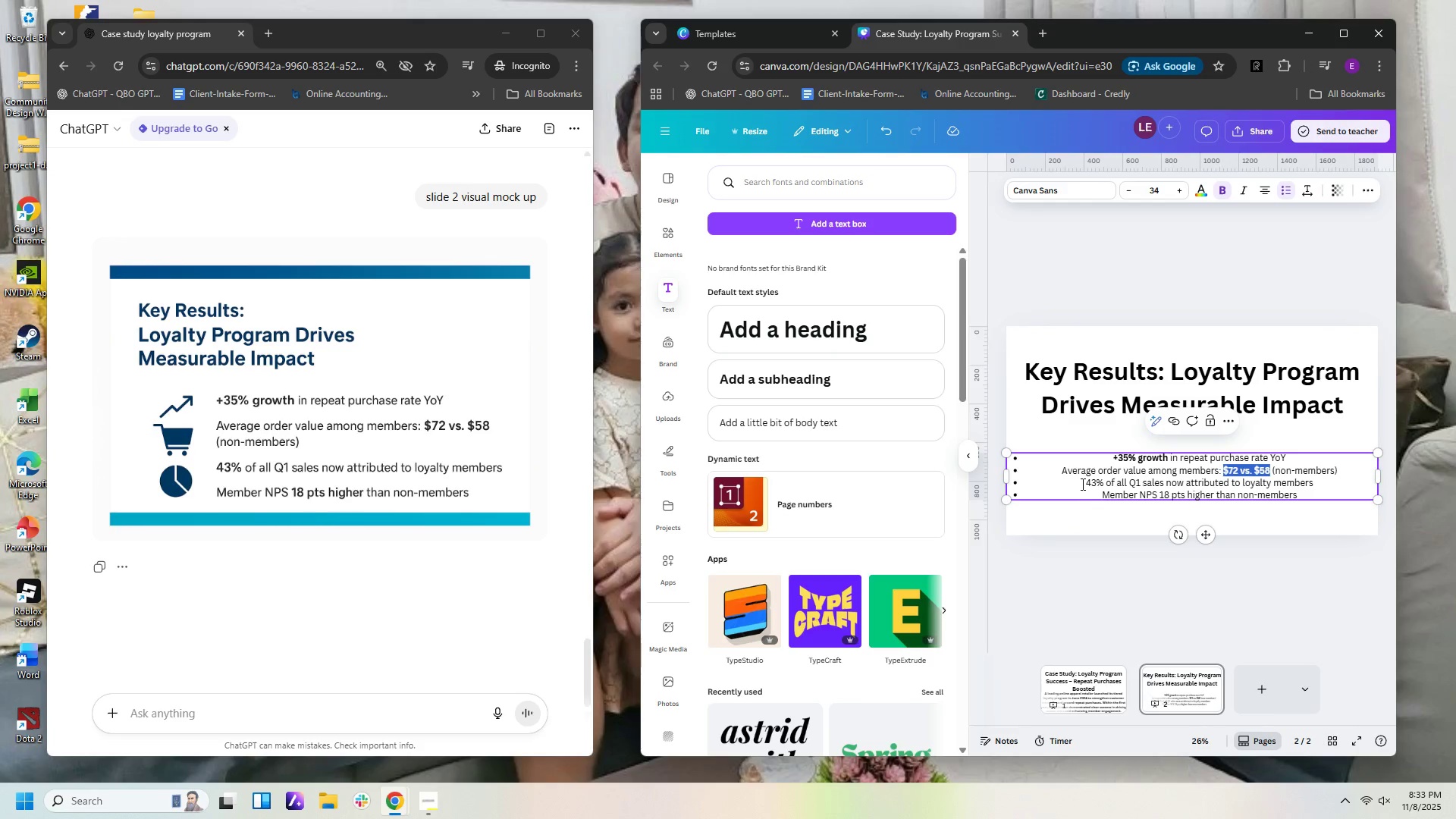 
left_click_drag(start_coordinate=[1084, 482], to_coordinate=[1102, 481])
 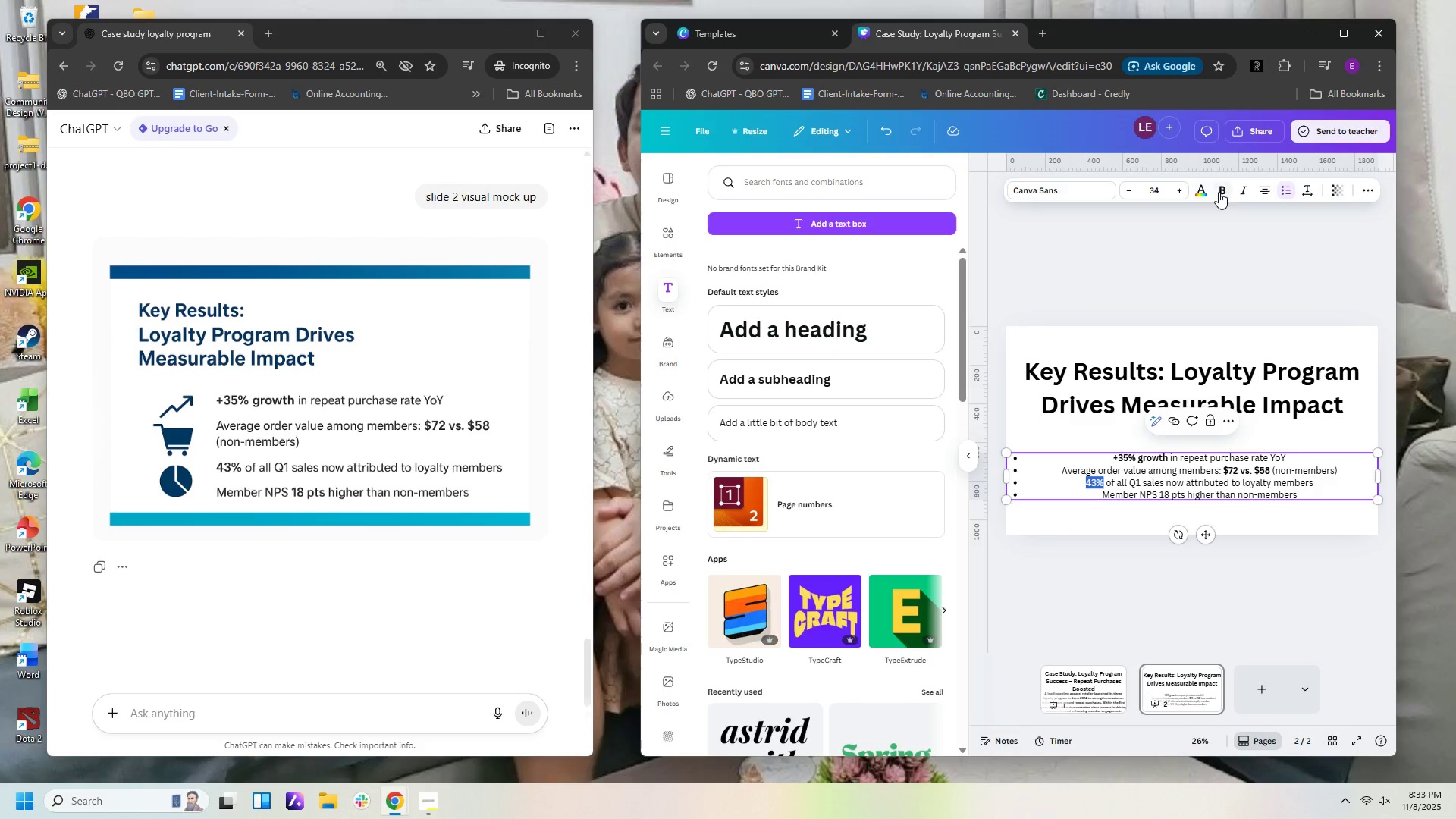 
left_click([1220, 192])
 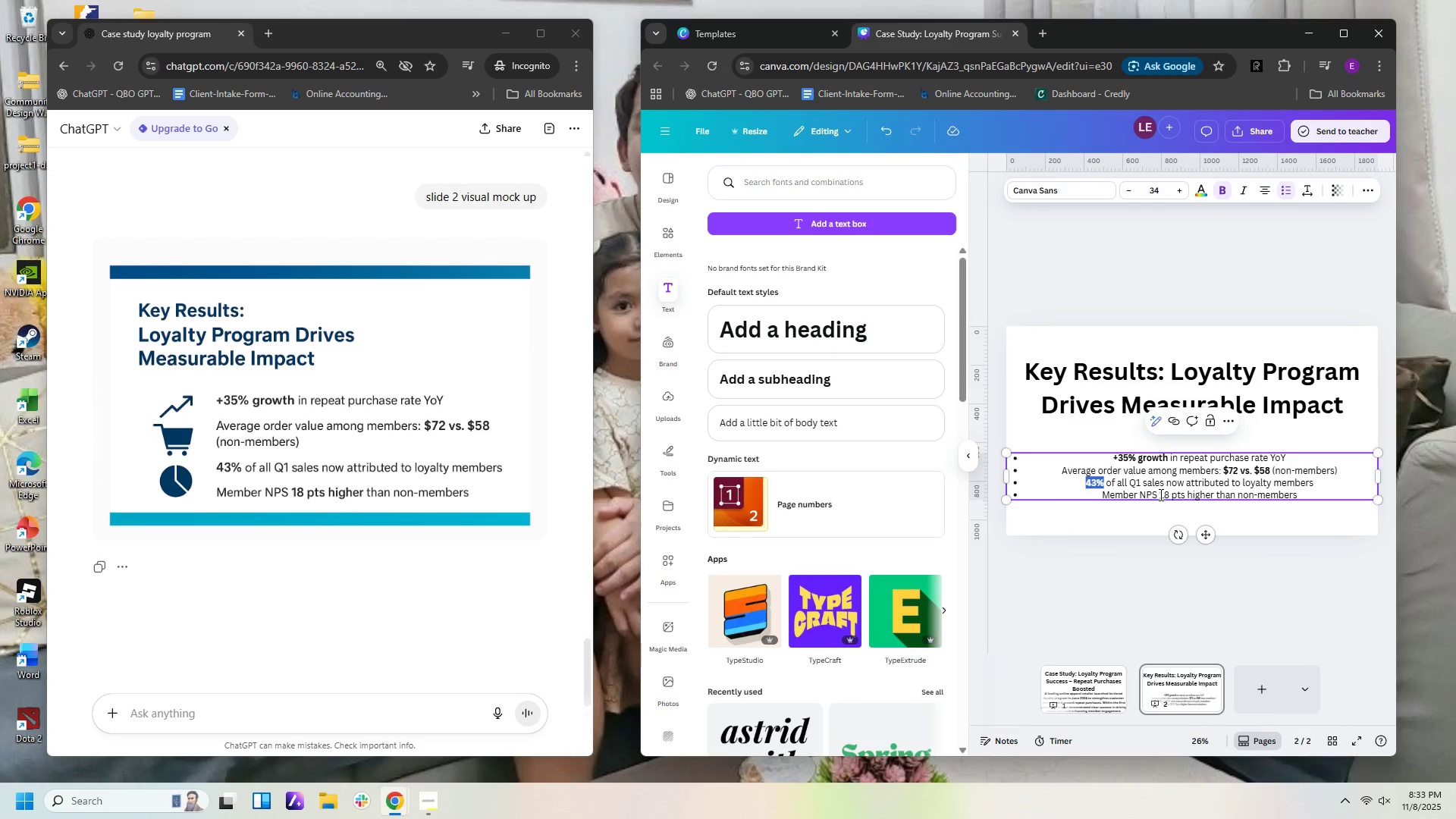 
left_click_drag(start_coordinate=[1158, 496], to_coordinate=[1213, 494])
 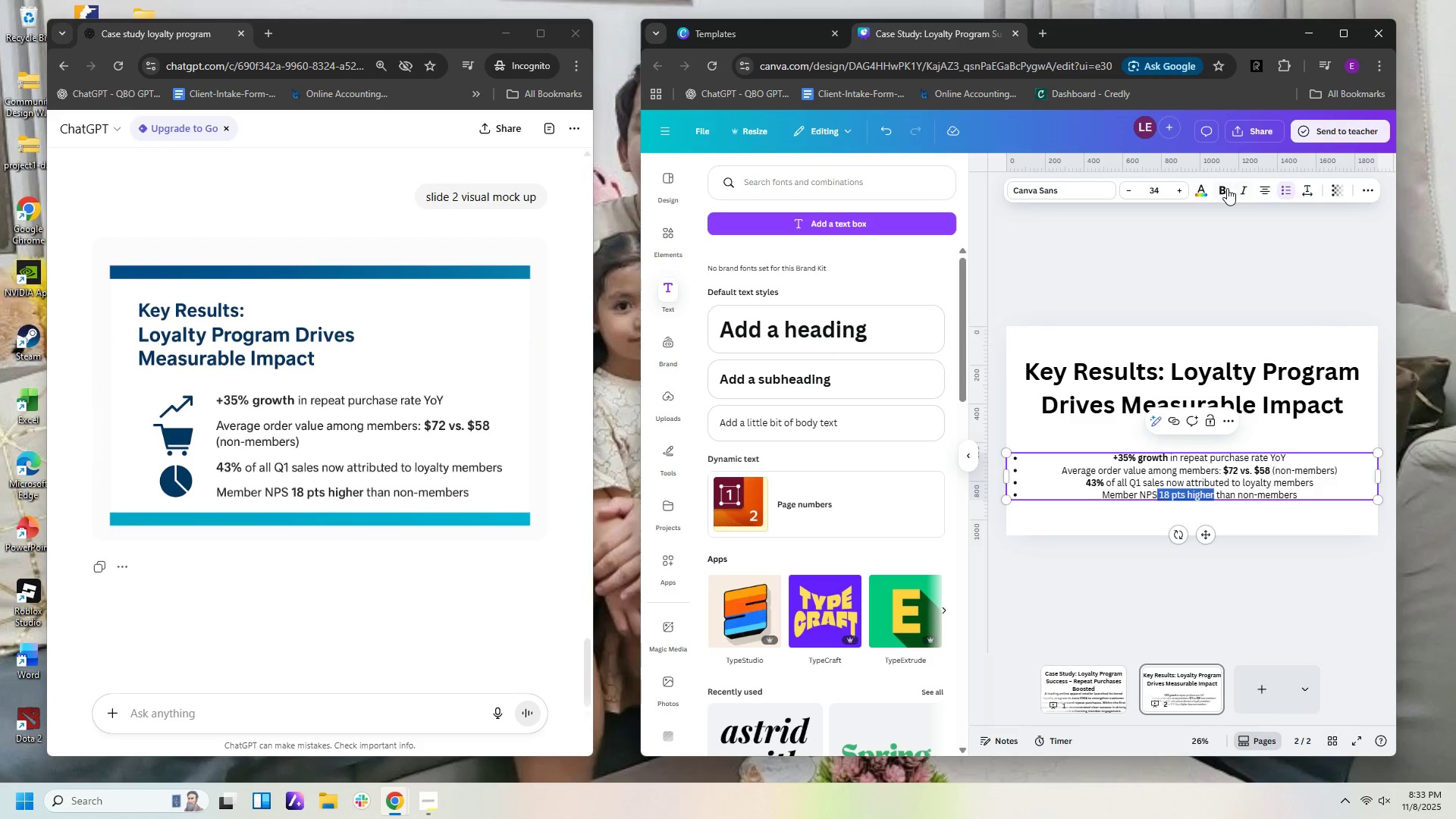 
left_click([1219, 188])
 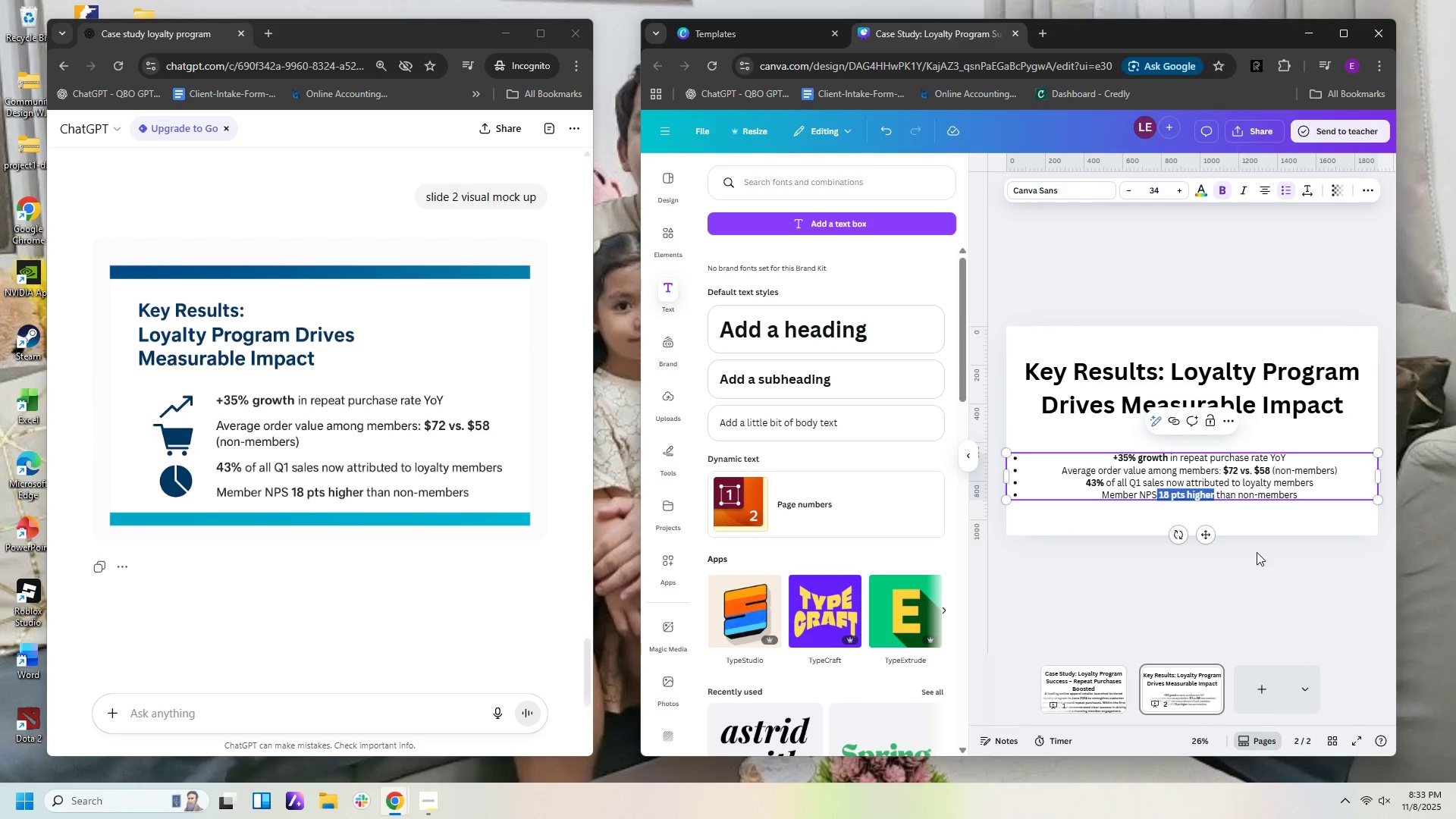 
left_click([1257, 527])
 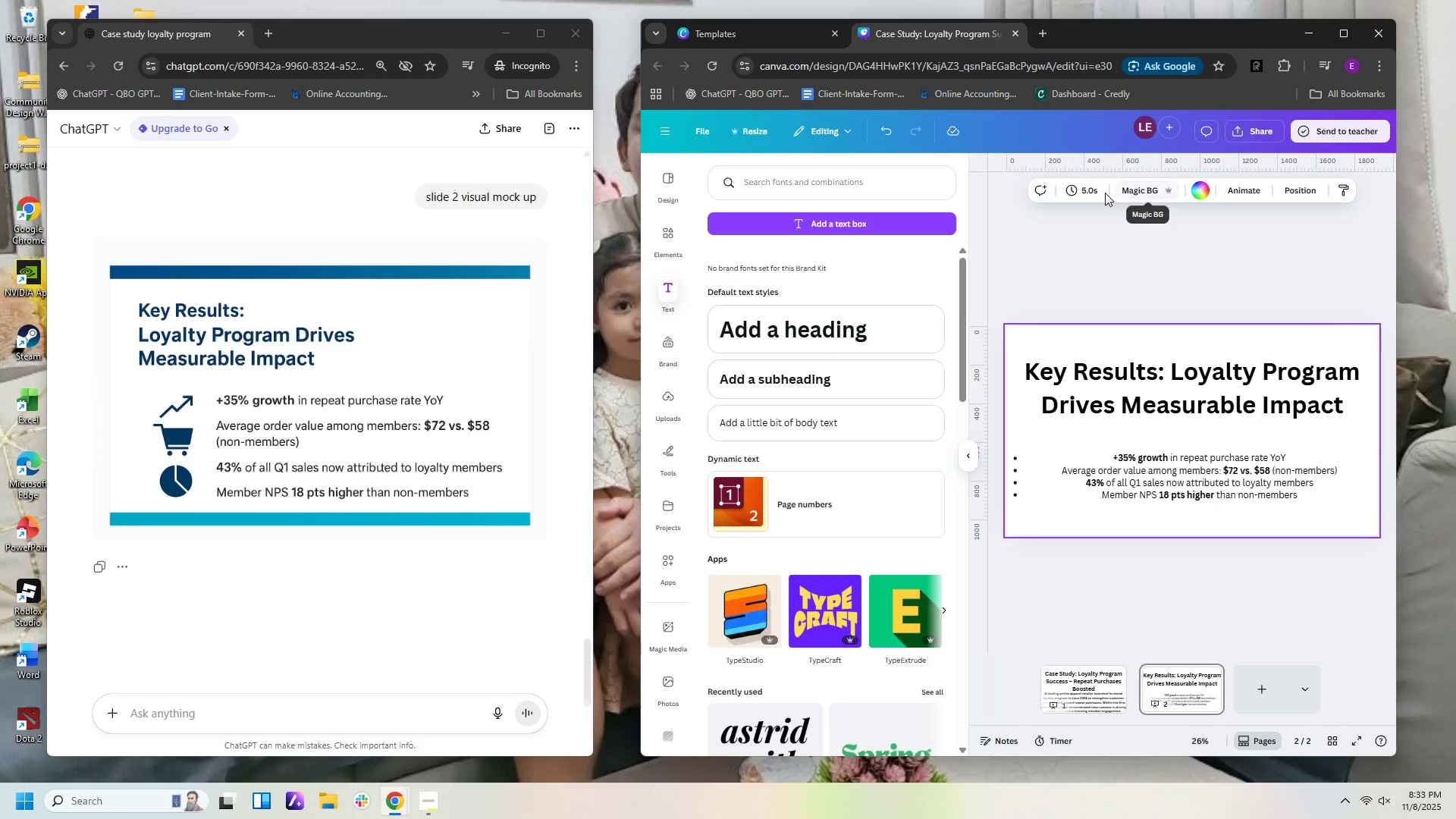 
left_click([1225, 466])
 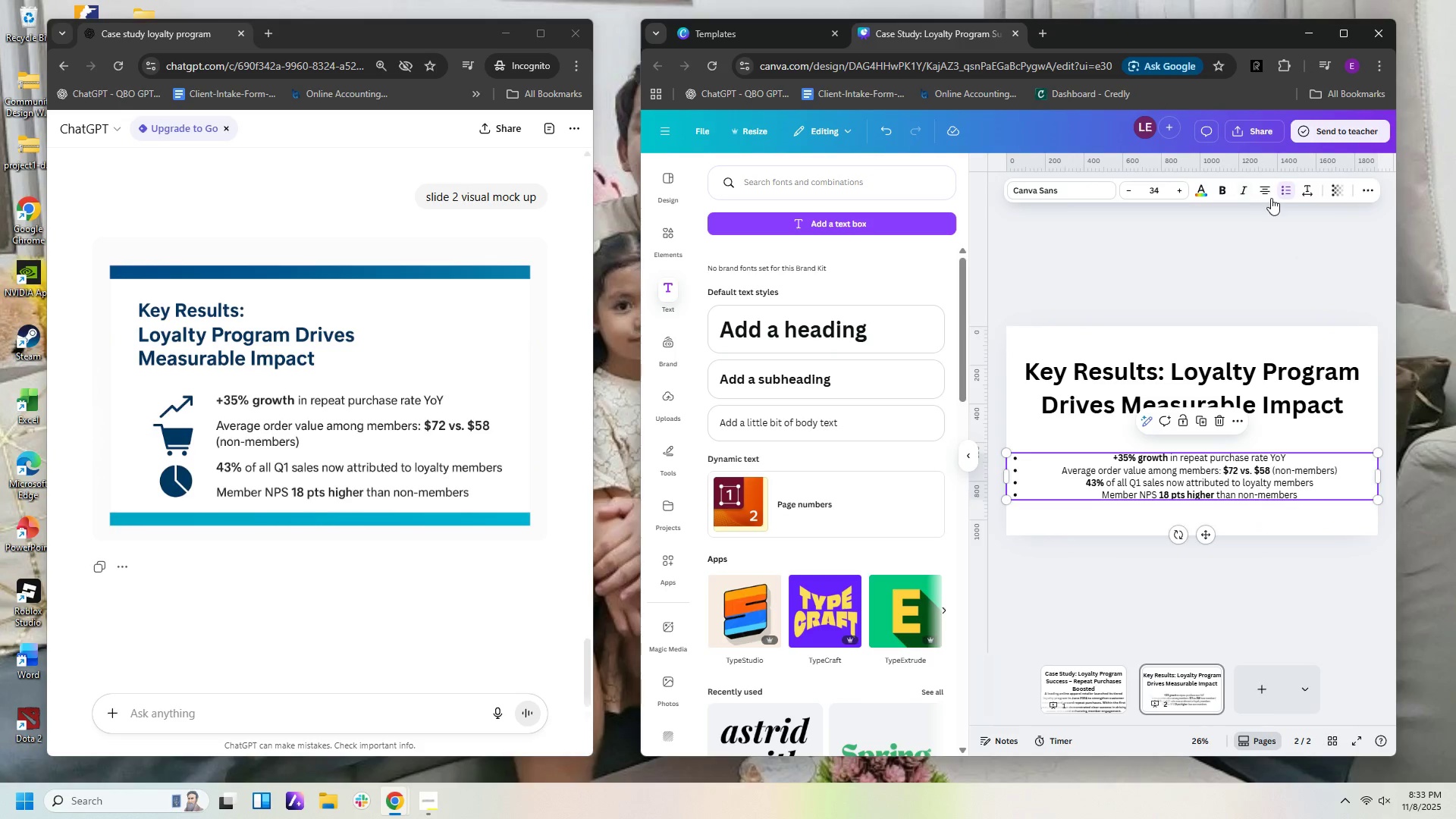 
left_click([1262, 193])
 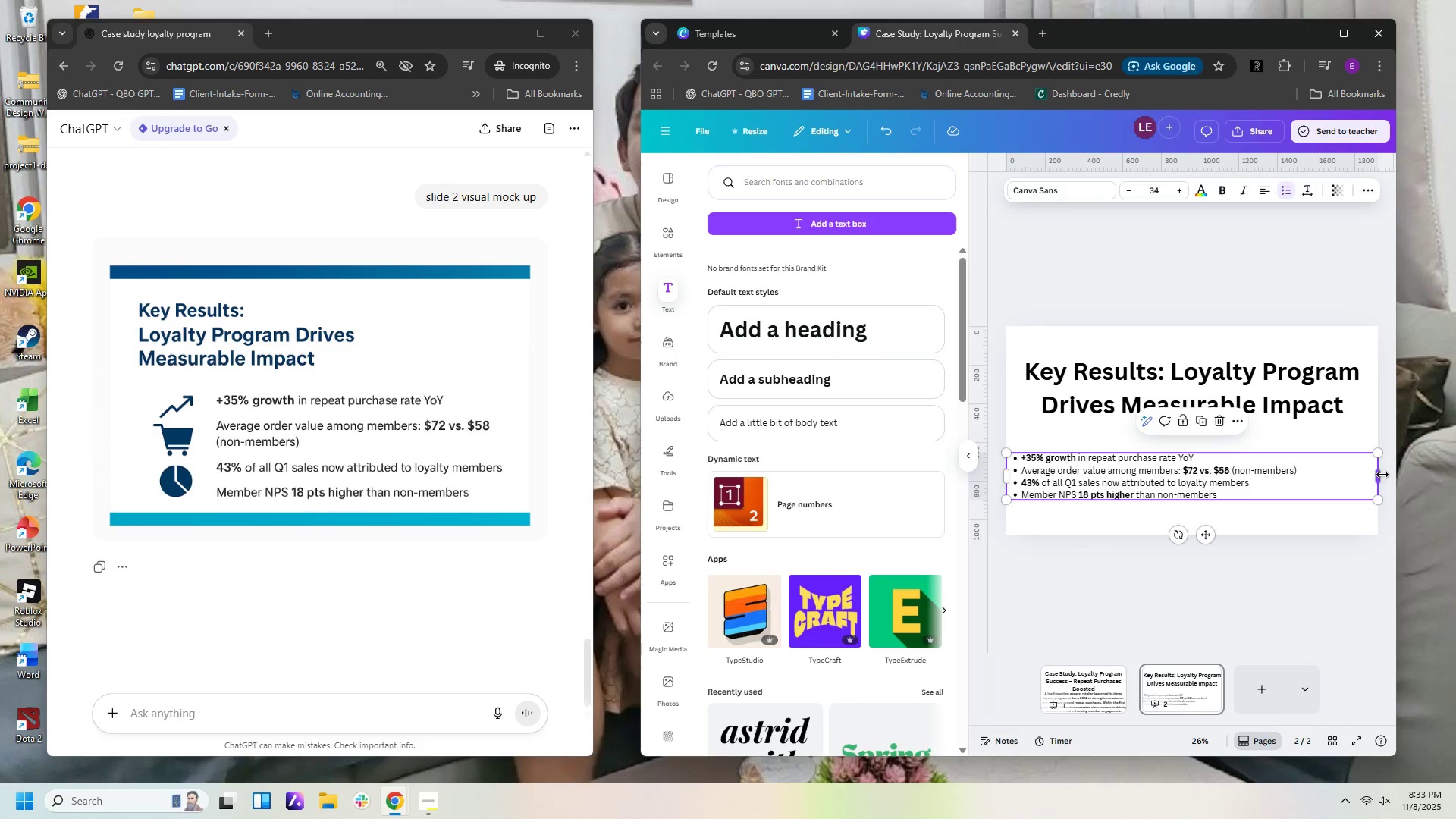 
left_click_drag(start_coordinate=[1382, 472], to_coordinate=[1307, 479])
 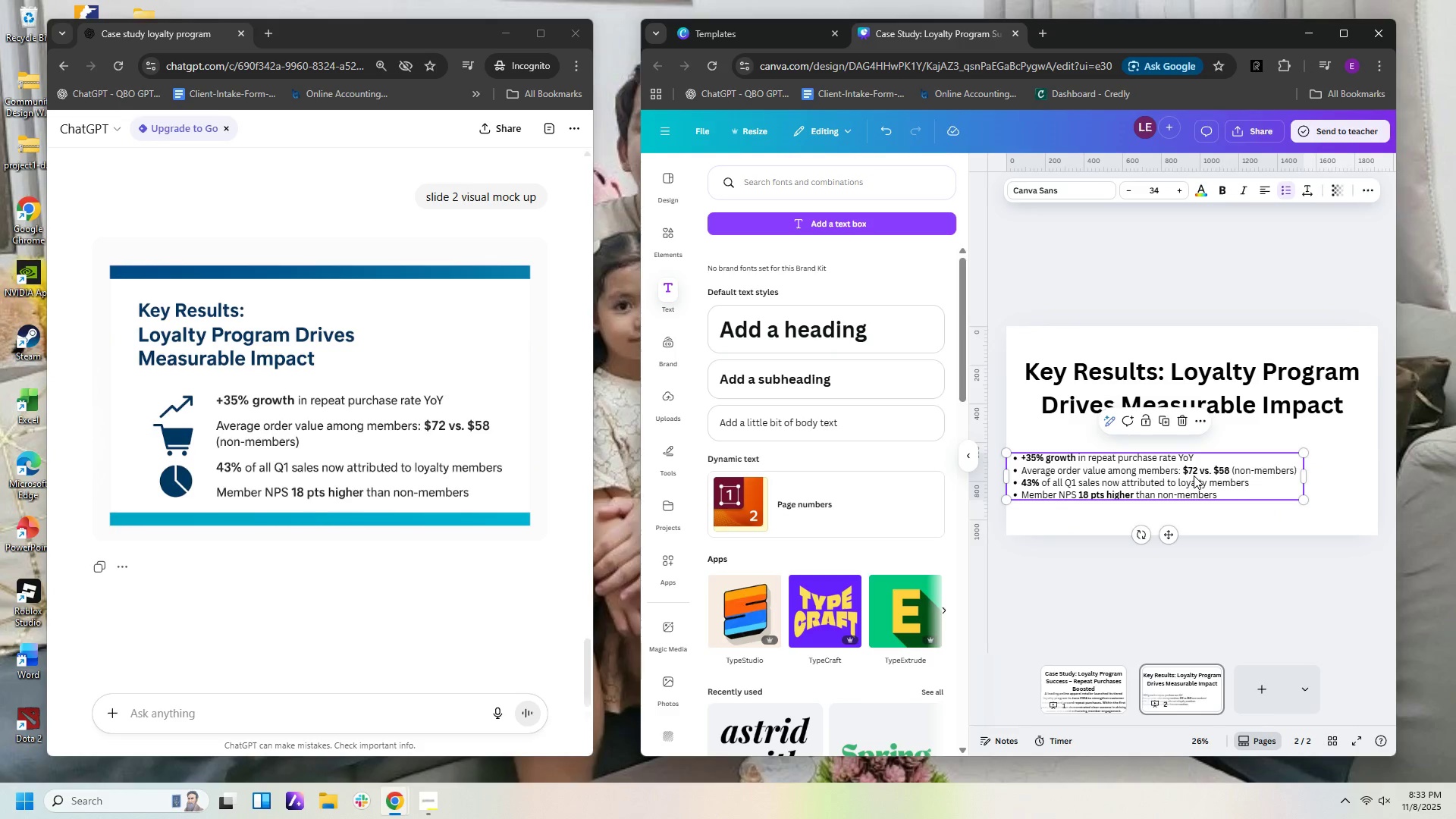 
left_click_drag(start_coordinate=[1194, 475], to_coordinate=[1234, 475])
 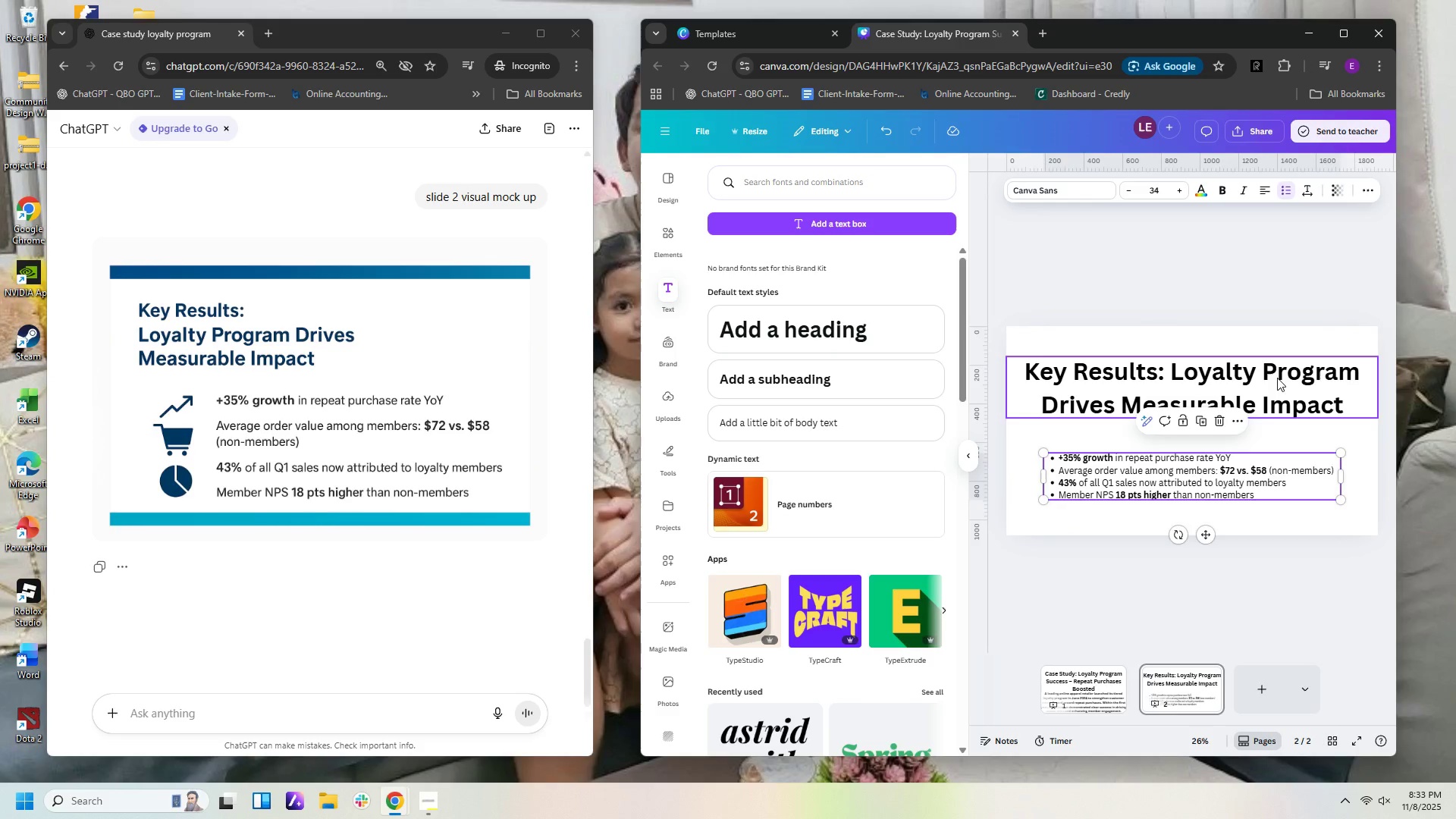 
left_click([1277, 378])
 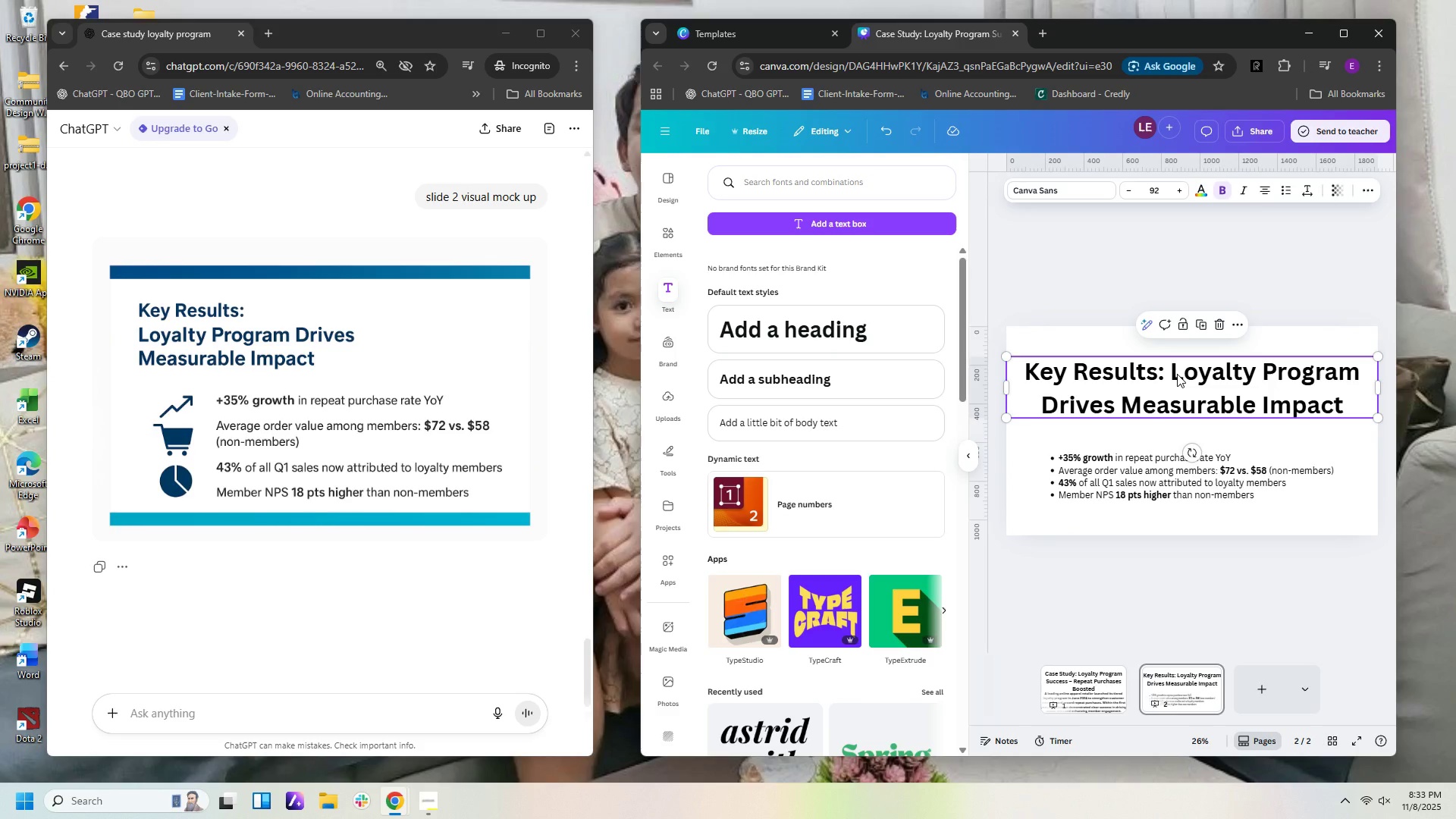 
wait(5.26)
 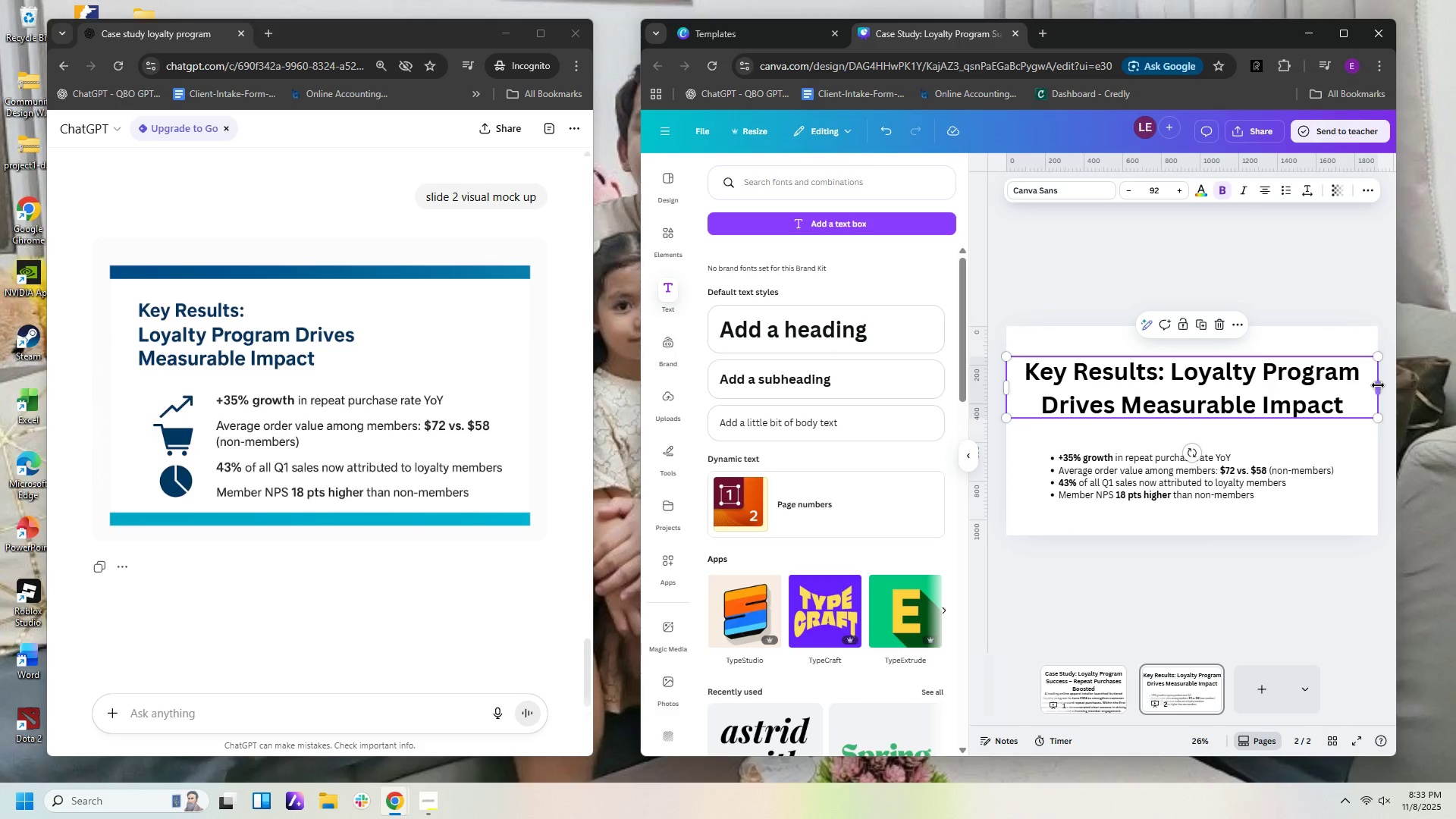 
left_click([1174, 371])
 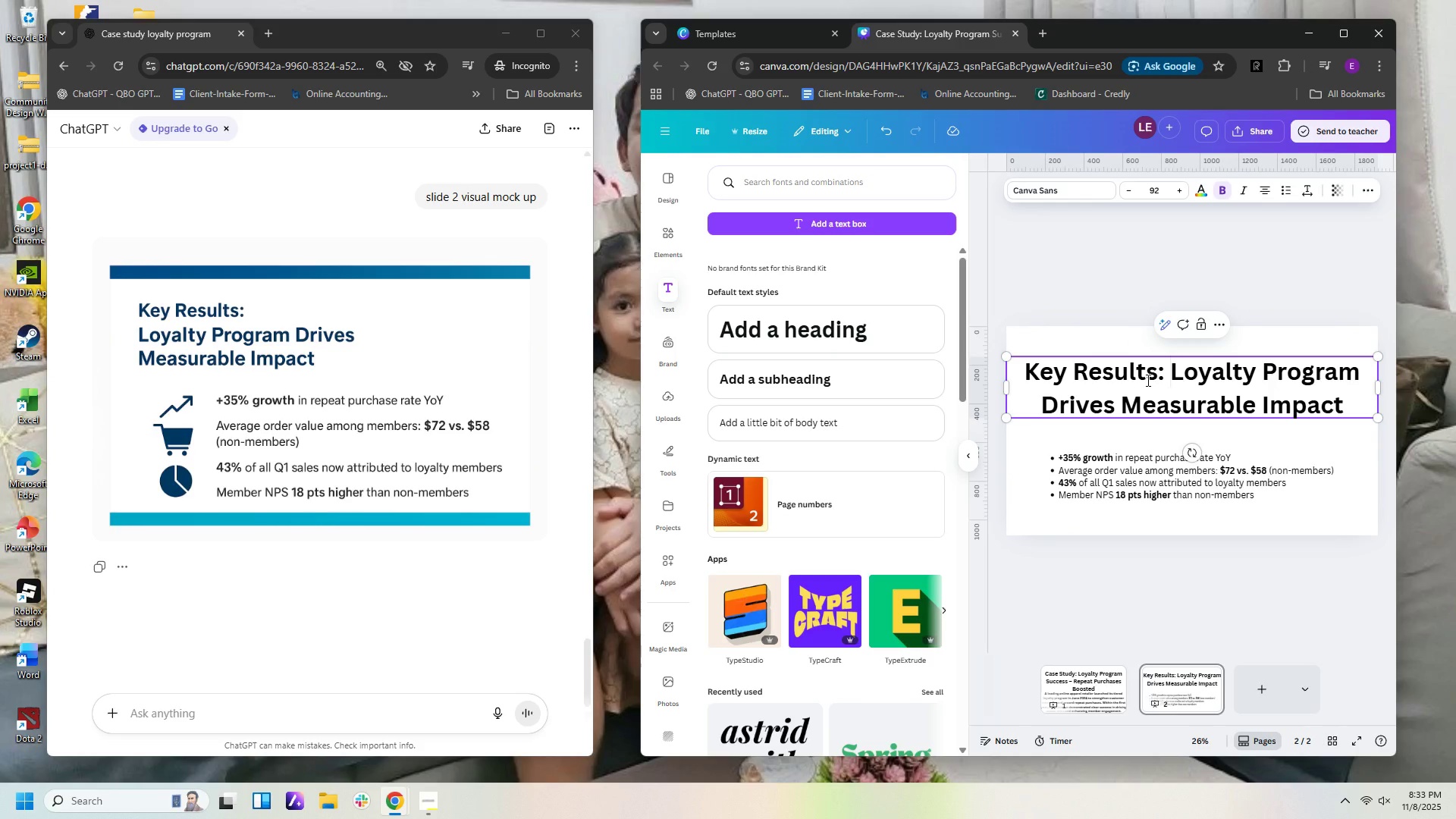 
key(Enter)
 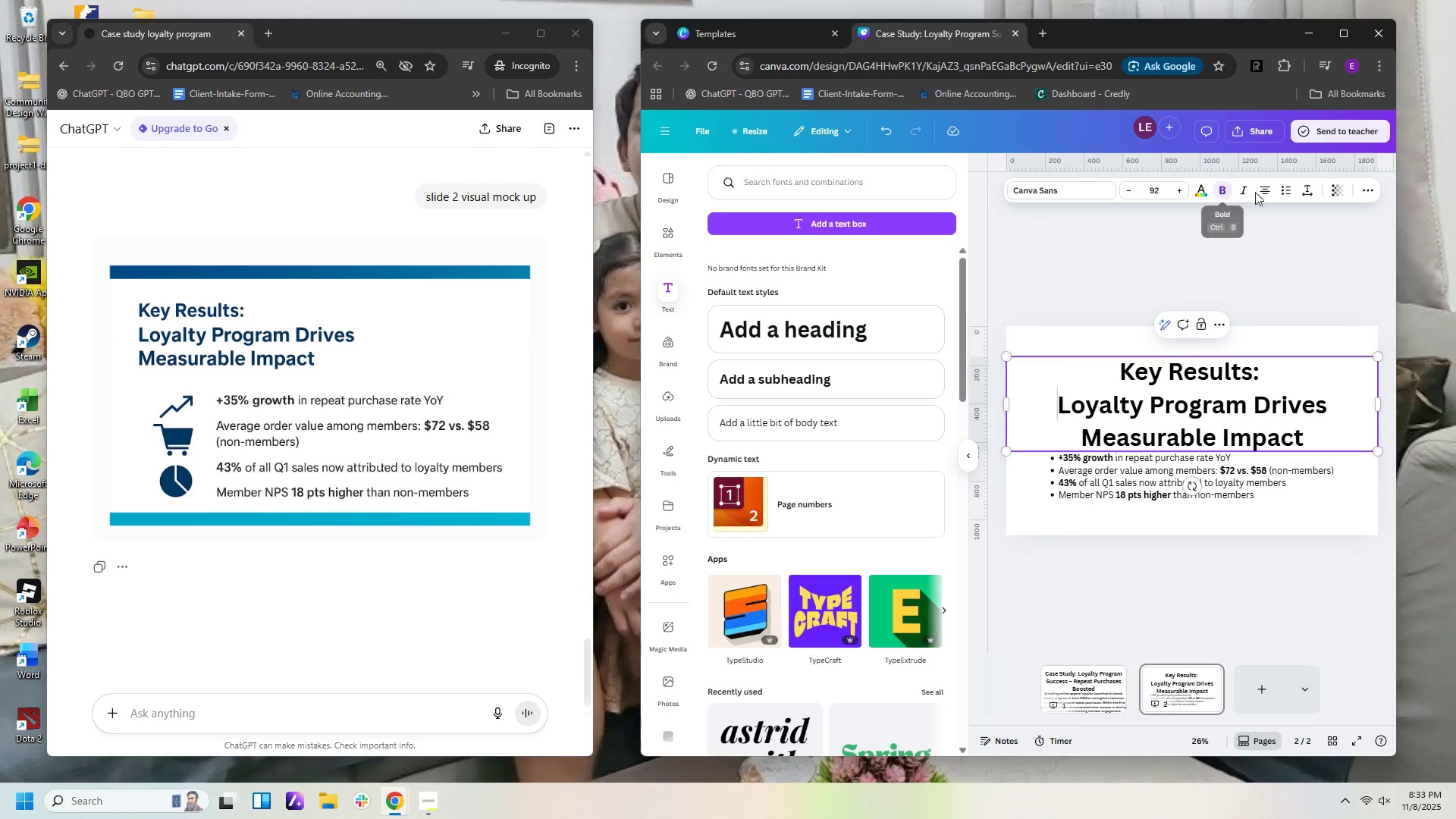 
left_click([1266, 193])
 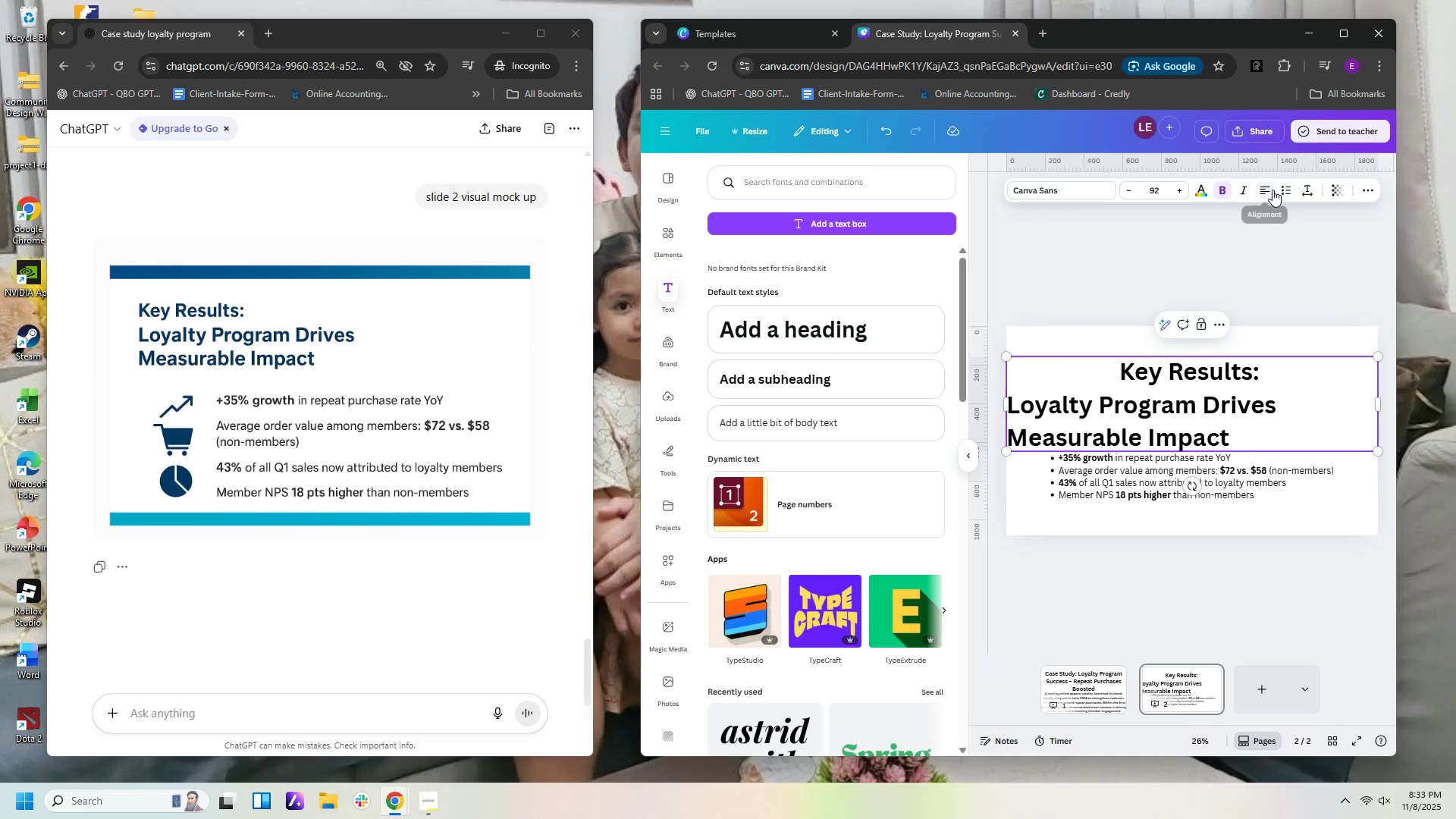 
left_click([1269, 190])
 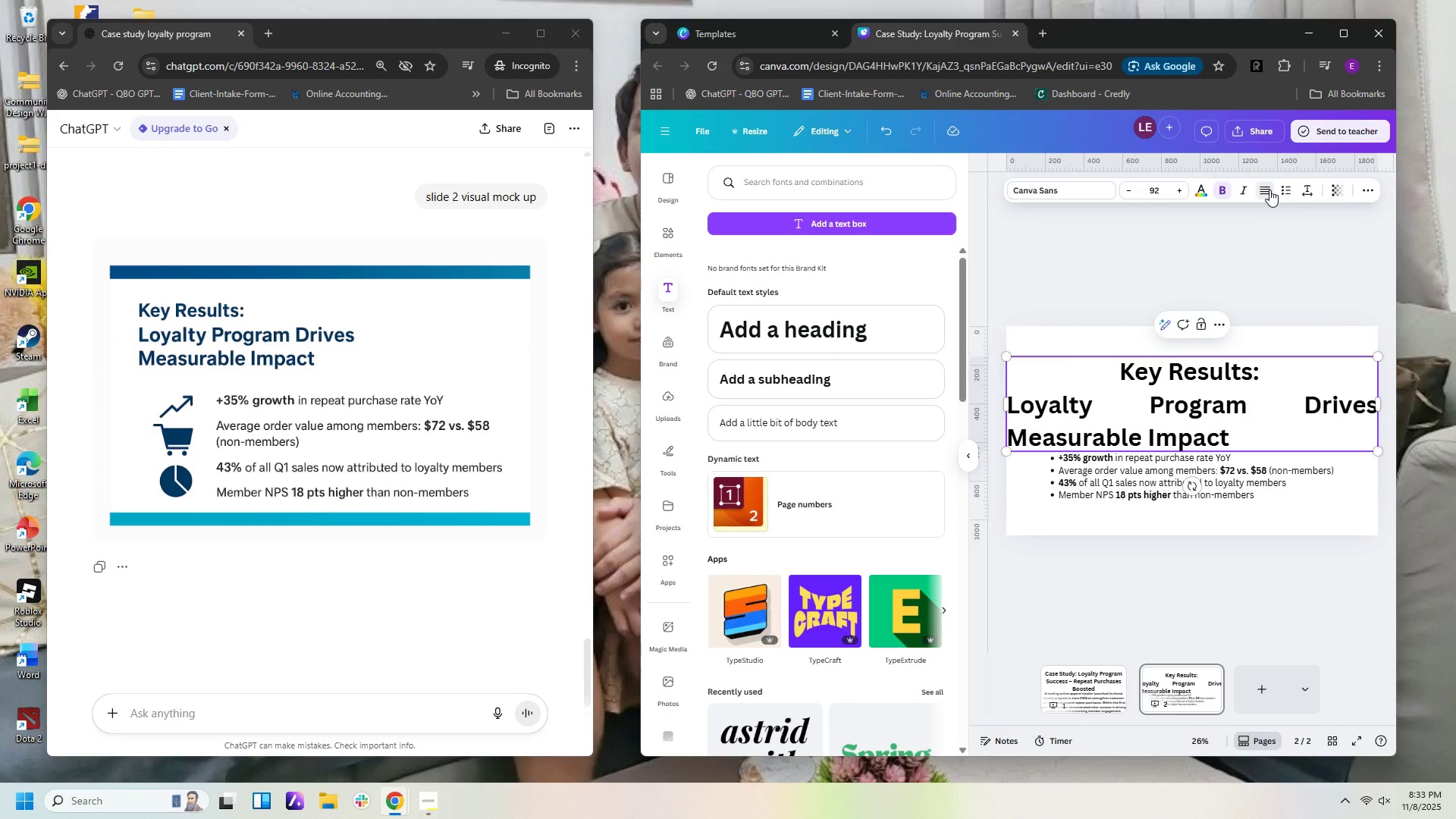 
left_click([1269, 190])
 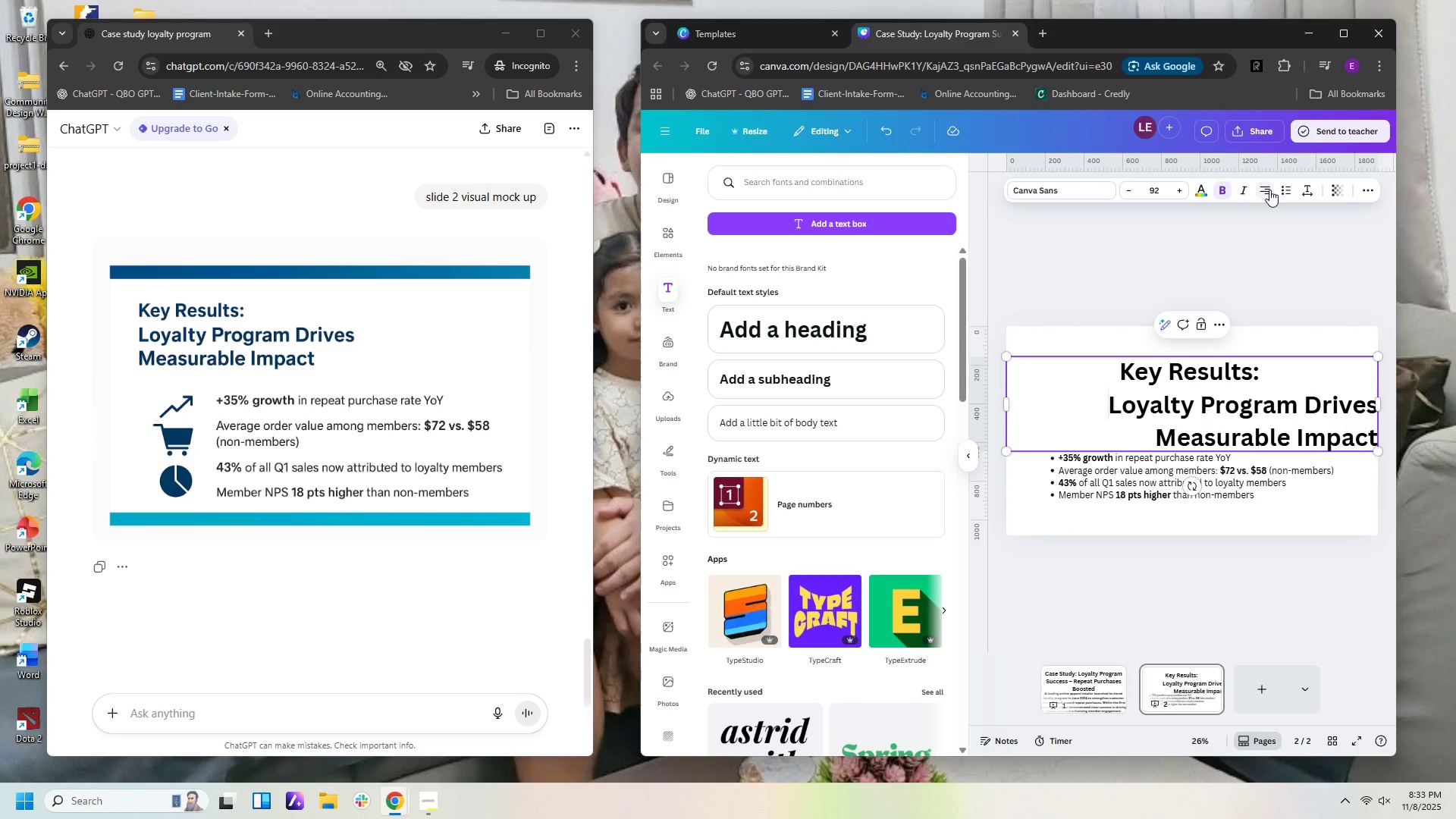 
left_click([1269, 190])
 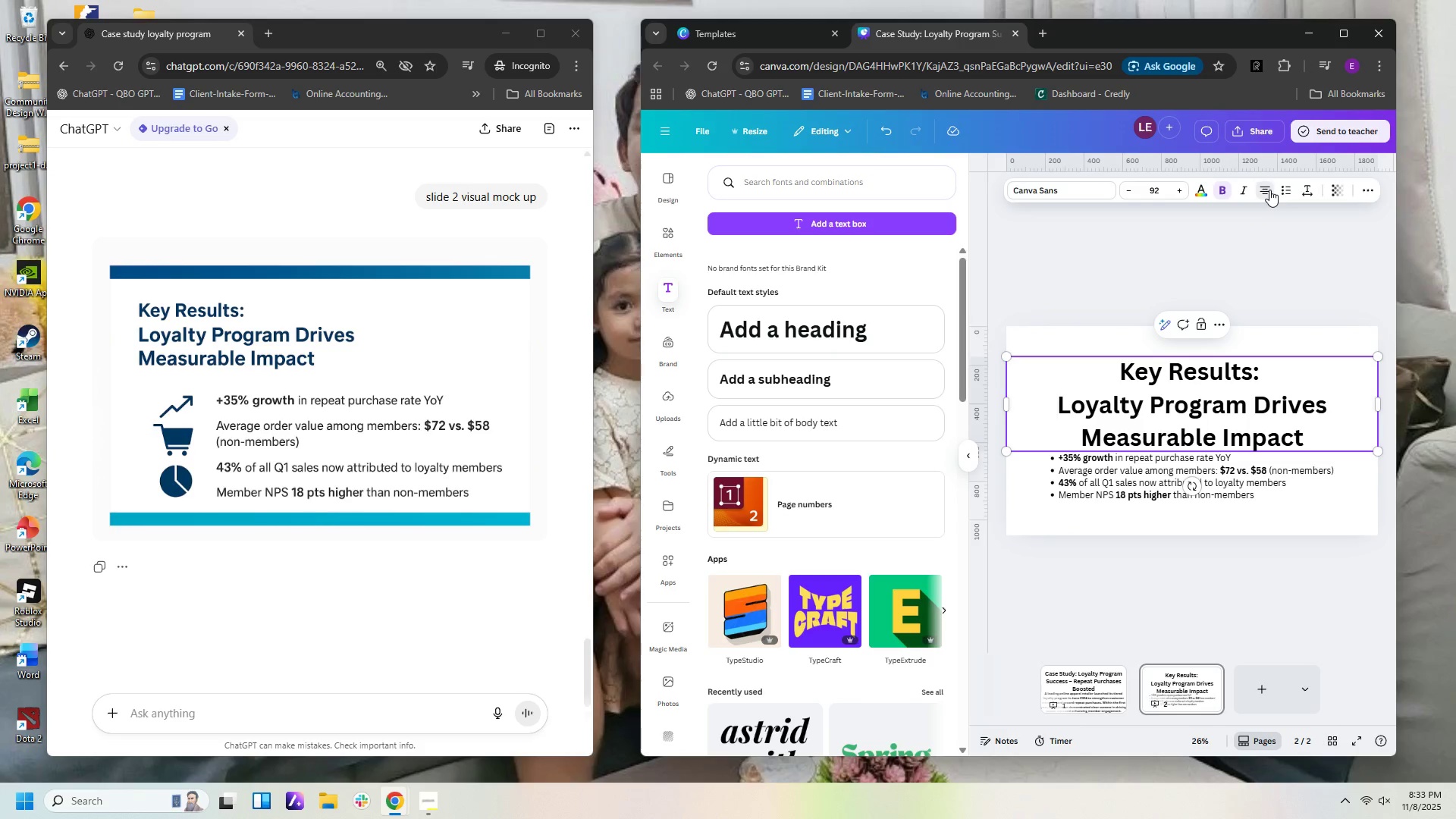 
left_click([1269, 190])
 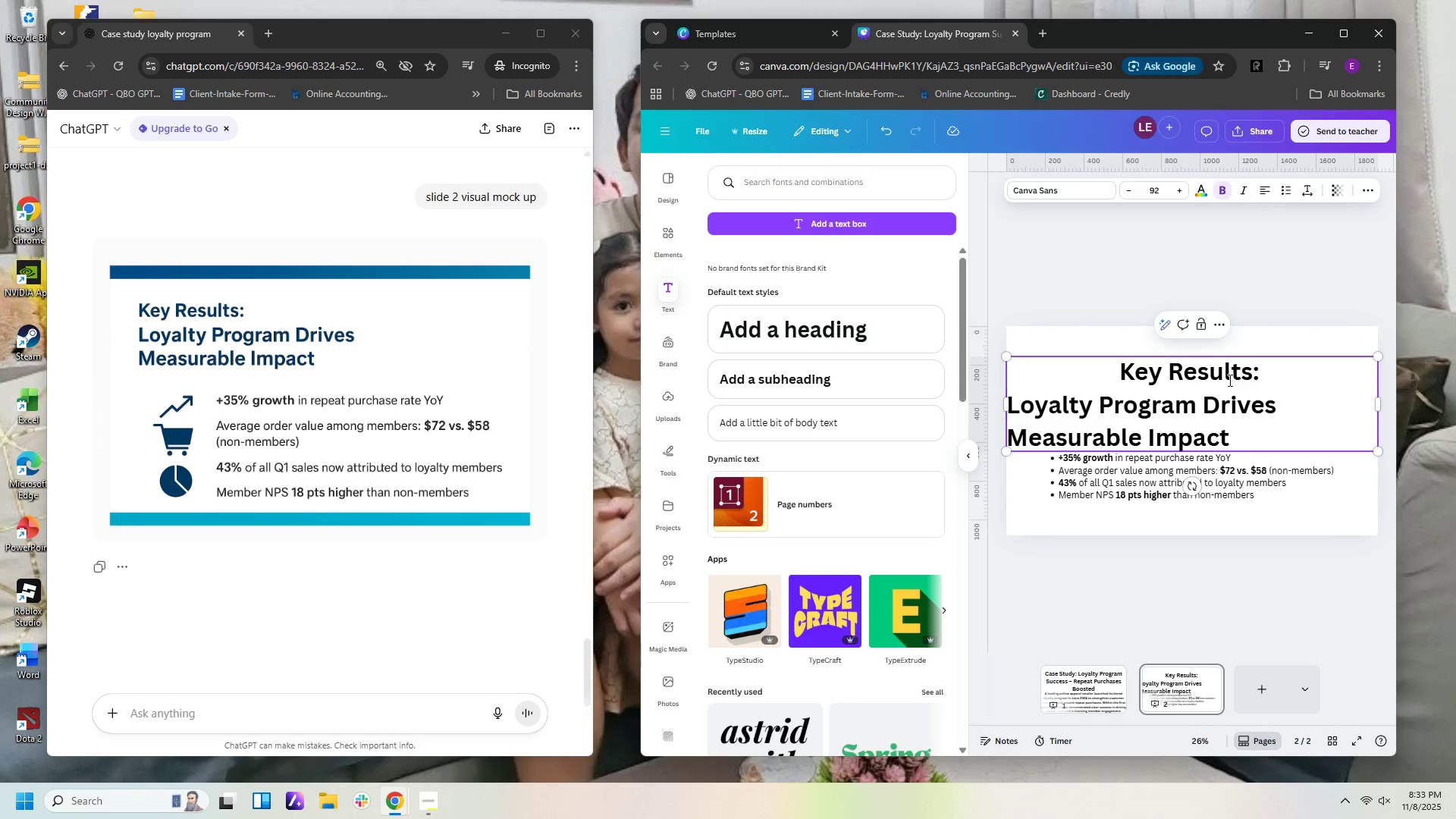 
left_click([1228, 370])
 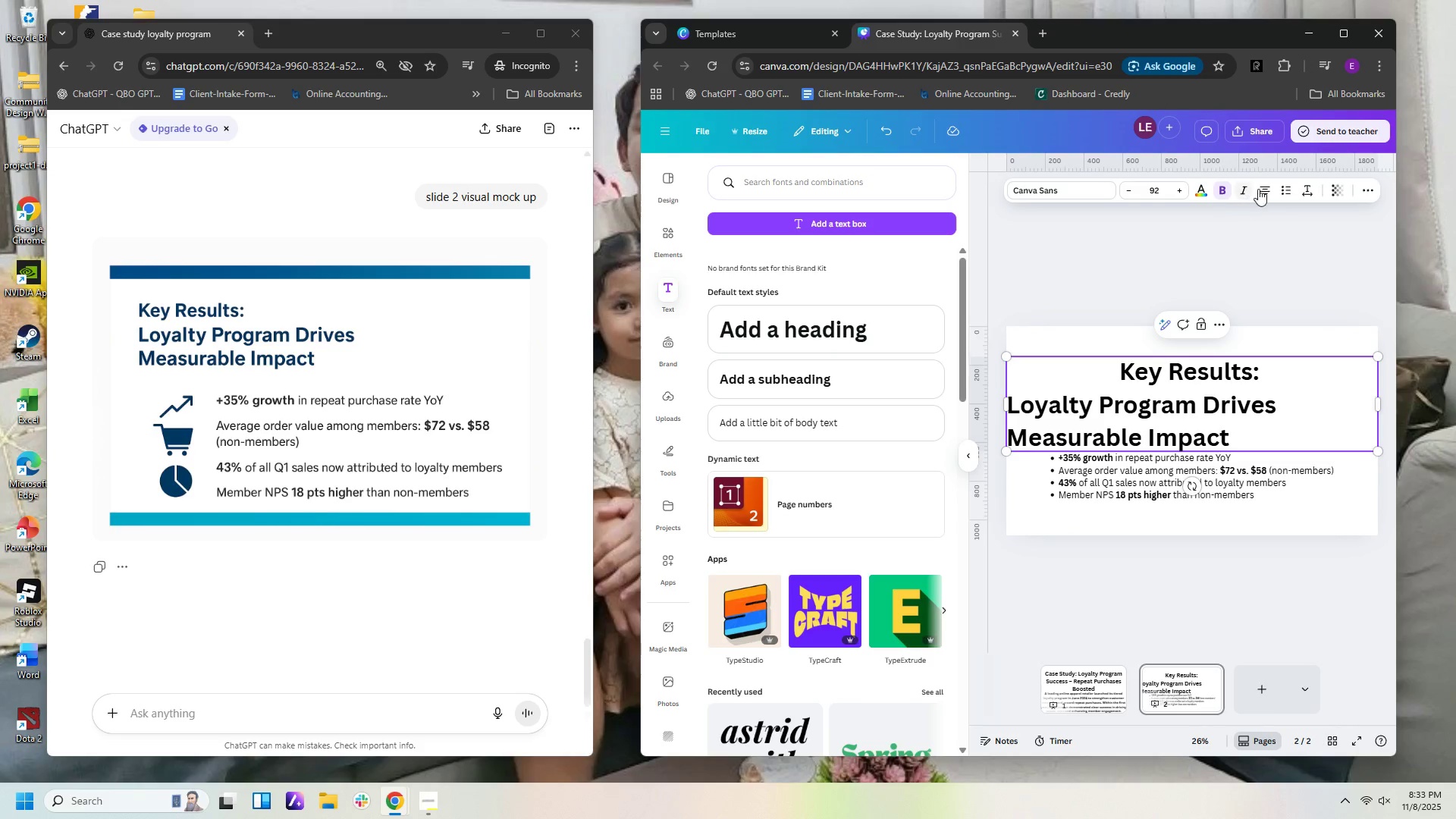 
left_click([1260, 187])
 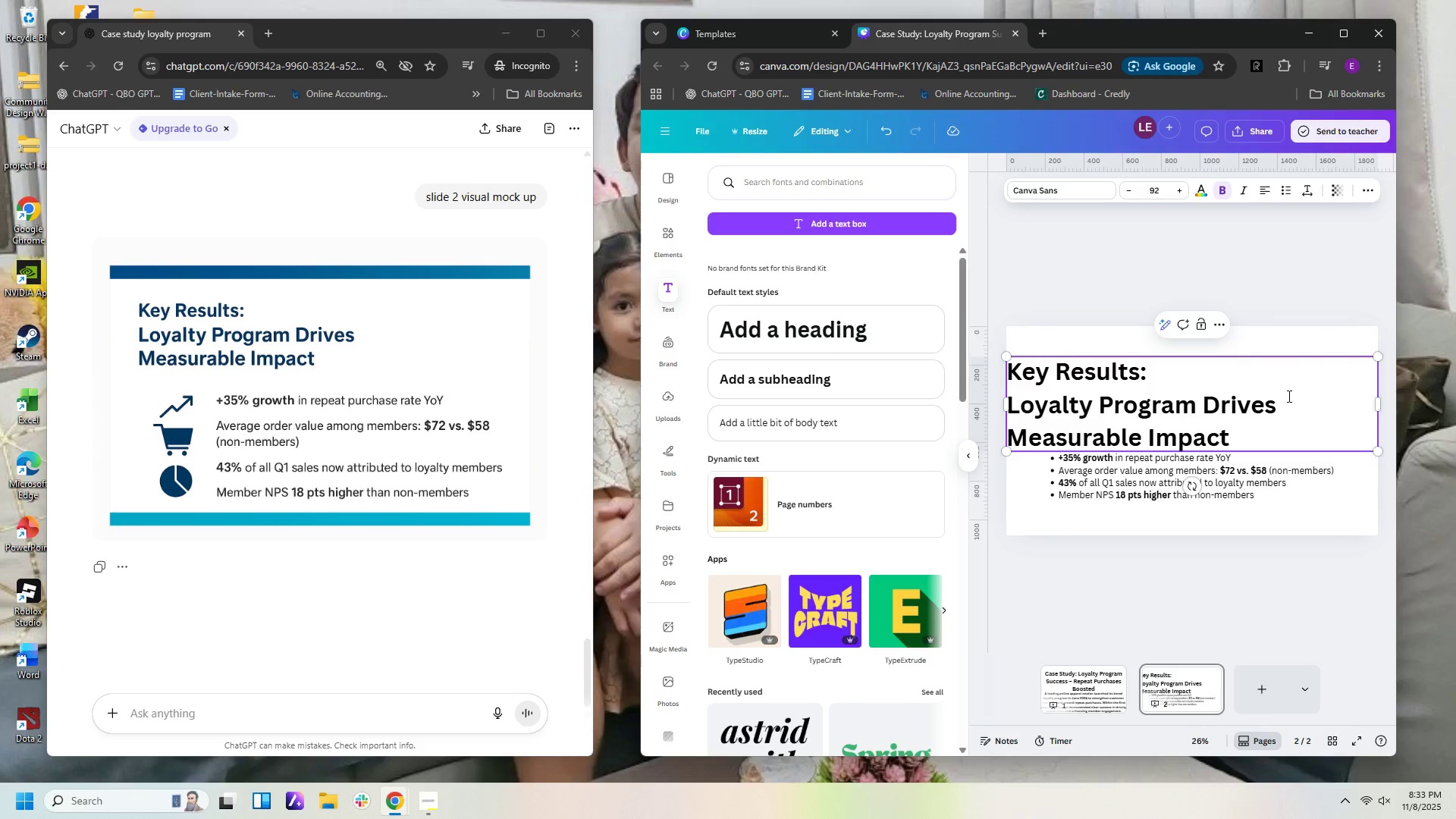 
left_click([1288, 397])
 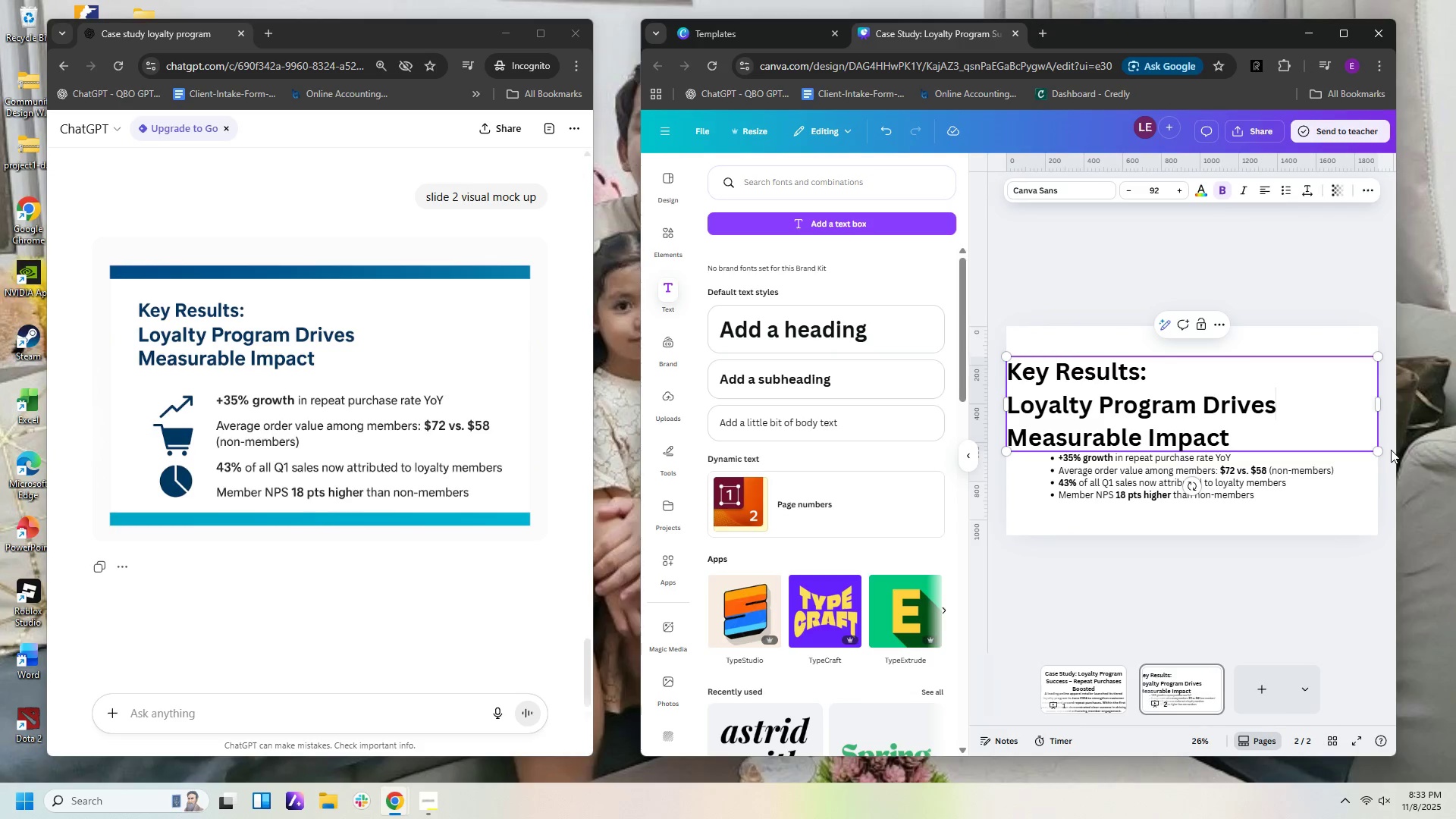 
left_click_drag(start_coordinate=[1379, 452], to_coordinate=[1279, 423])
 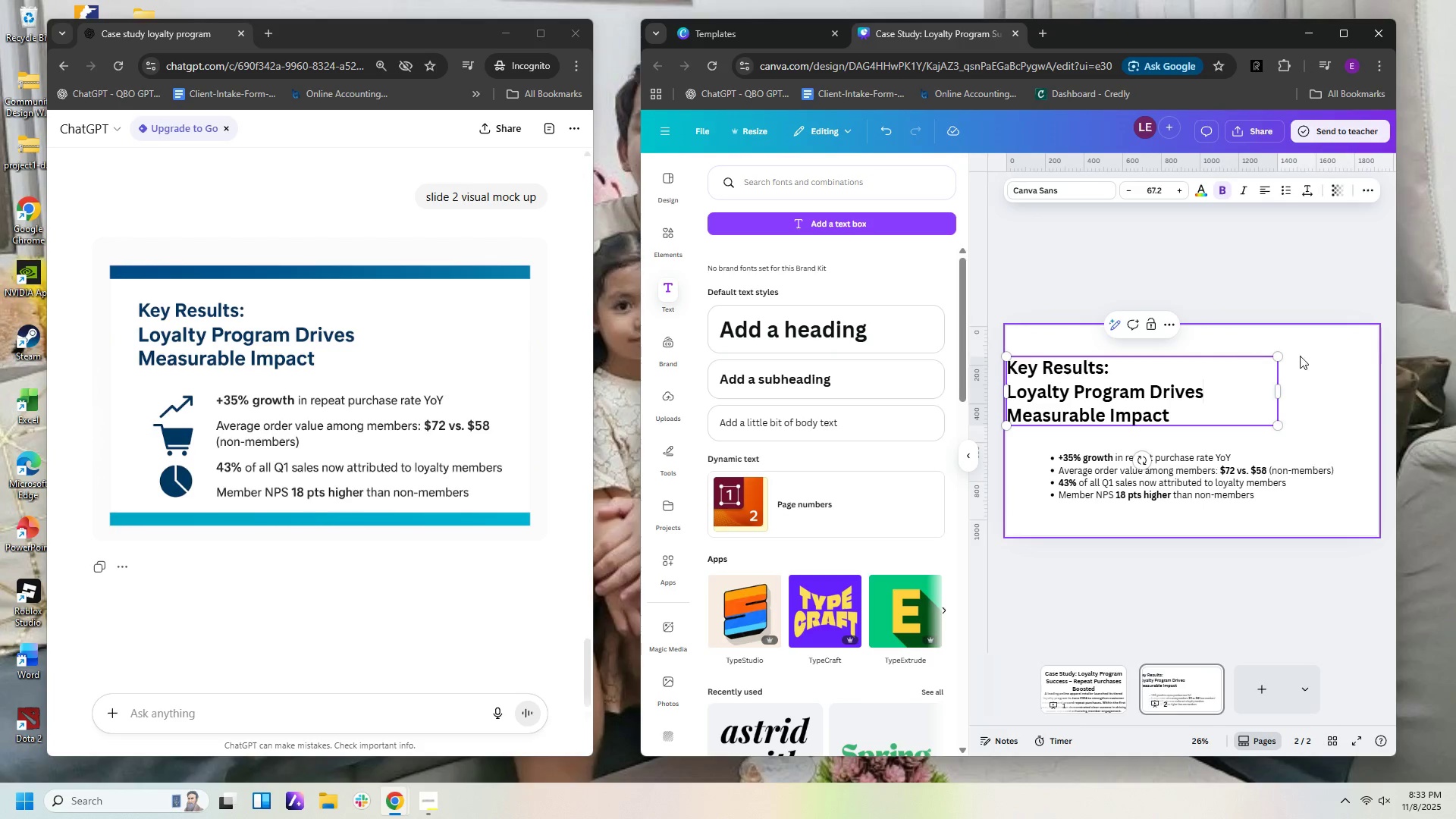 
left_click([1301, 356])
 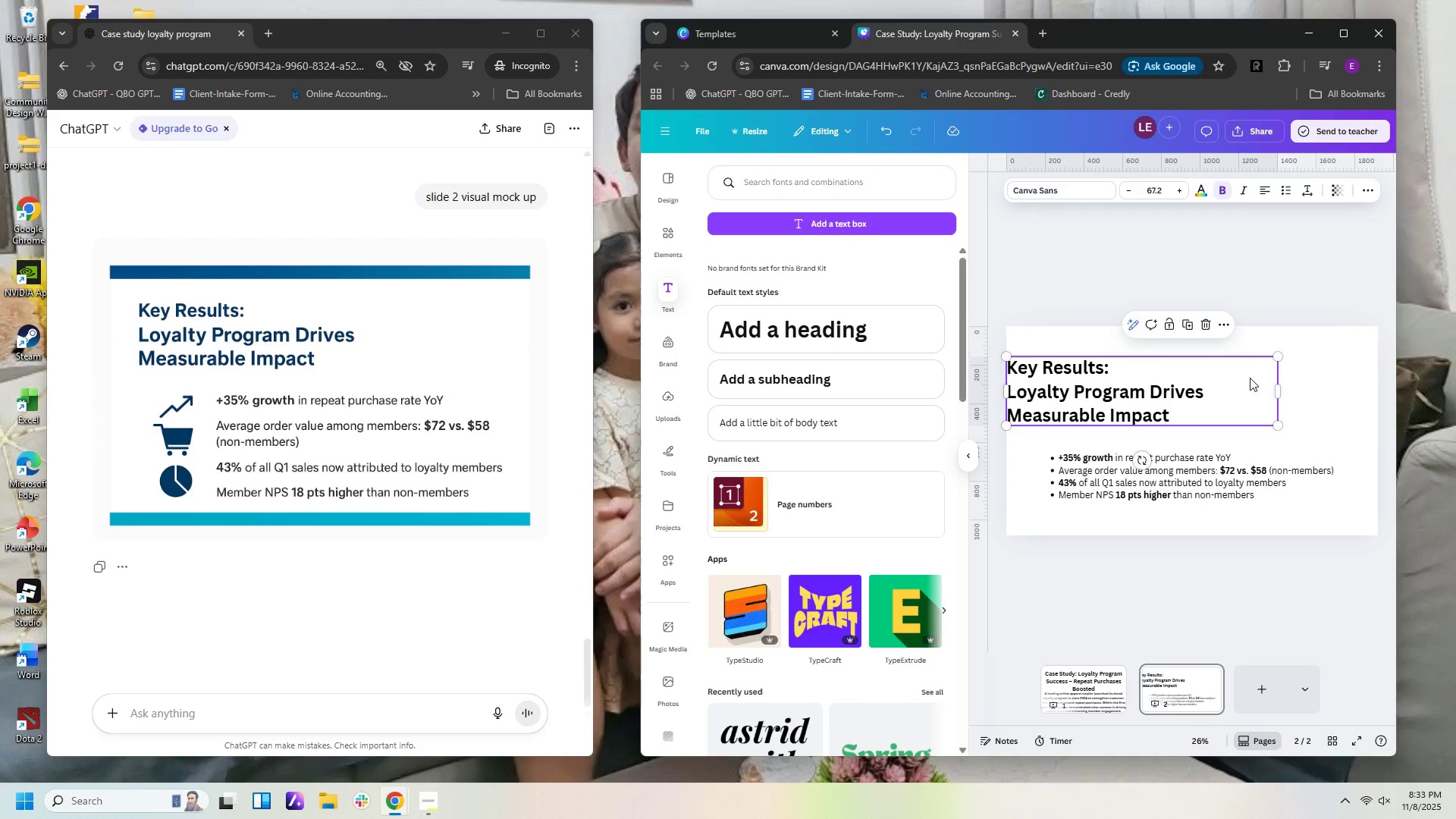 
left_click([1250, 378])
 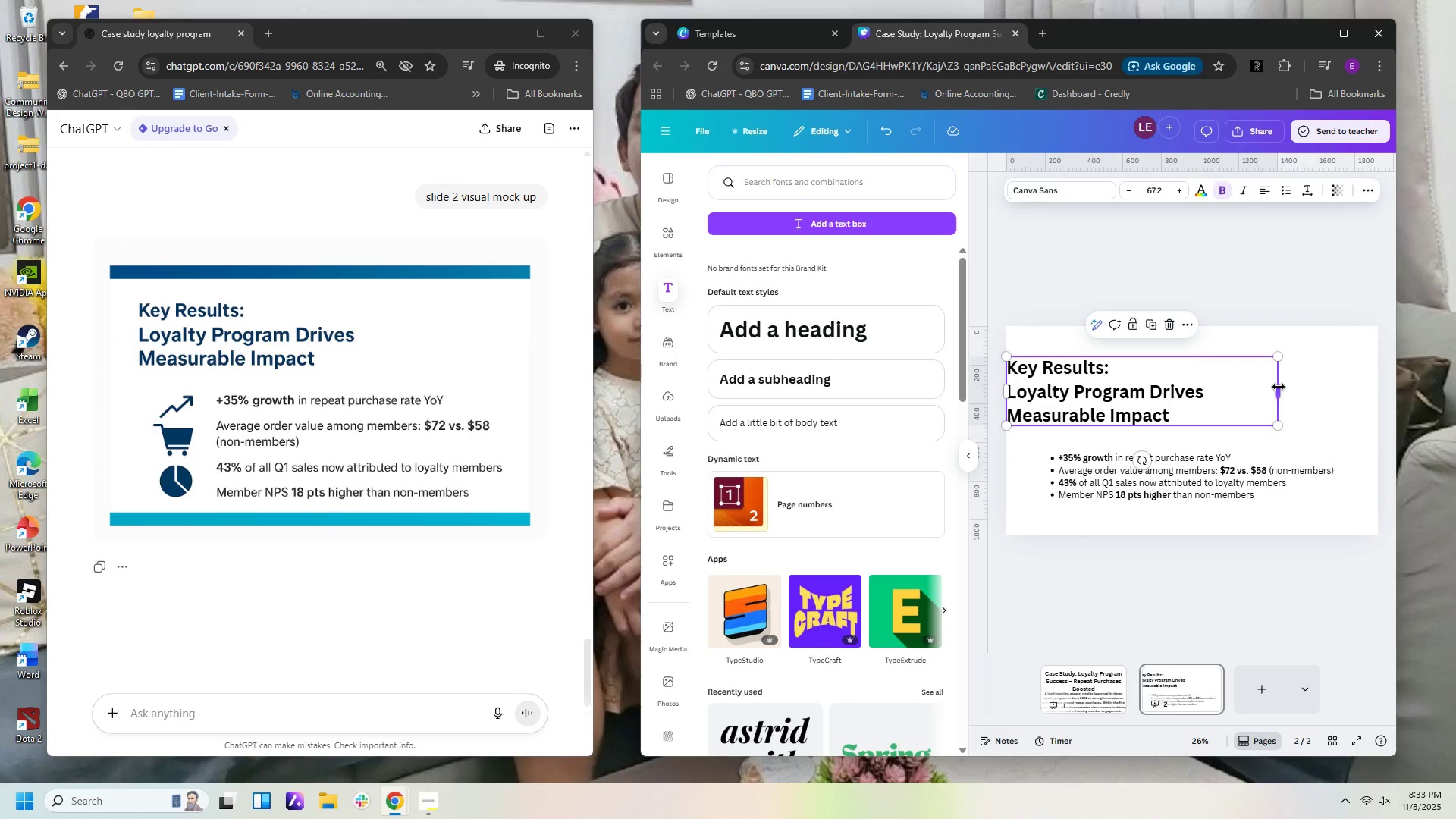 
left_click_drag(start_coordinate=[1279, 387], to_coordinate=[1212, 391])
 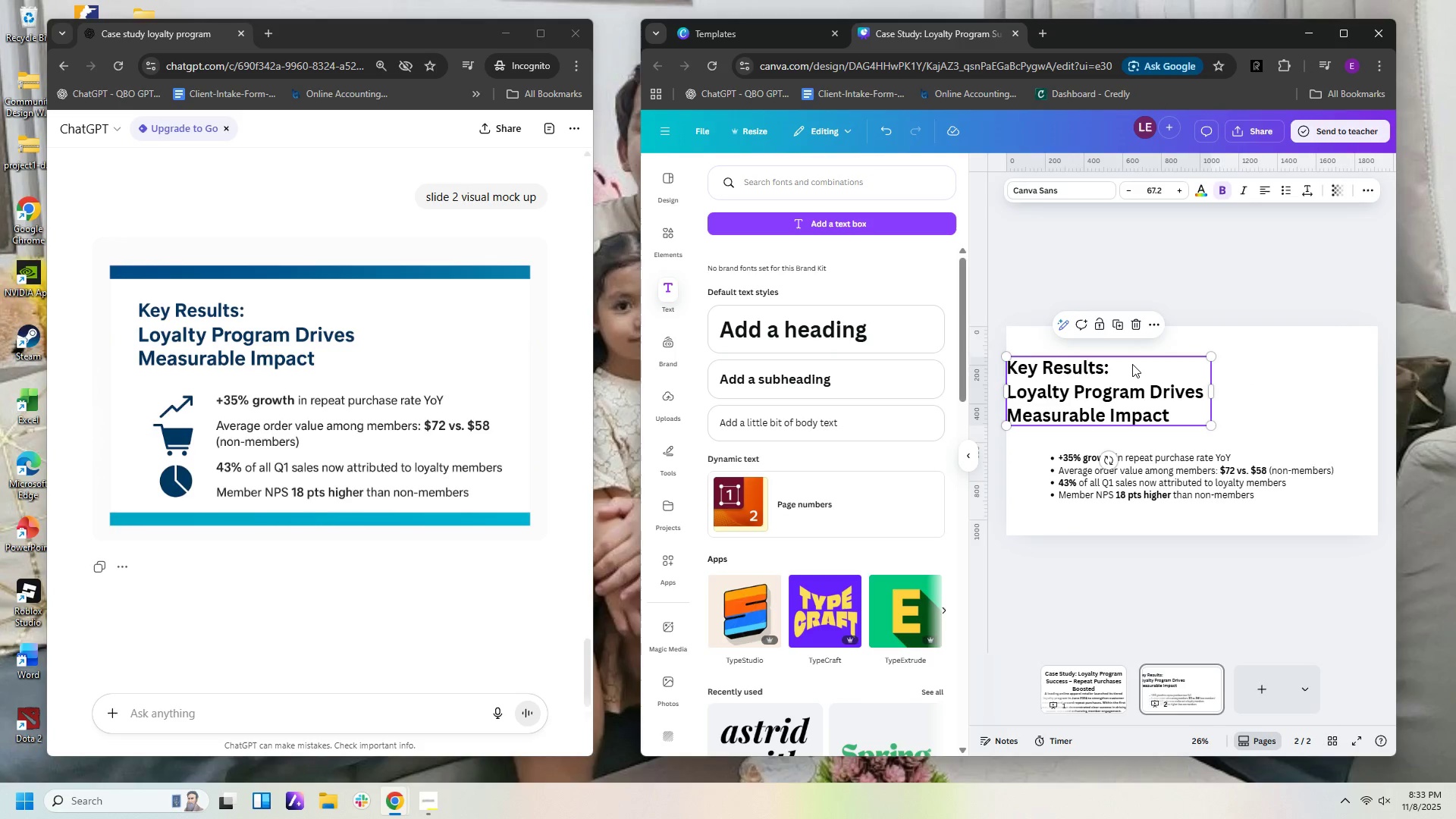 
left_click_drag(start_coordinate=[1132, 364], to_coordinate=[1153, 356])
 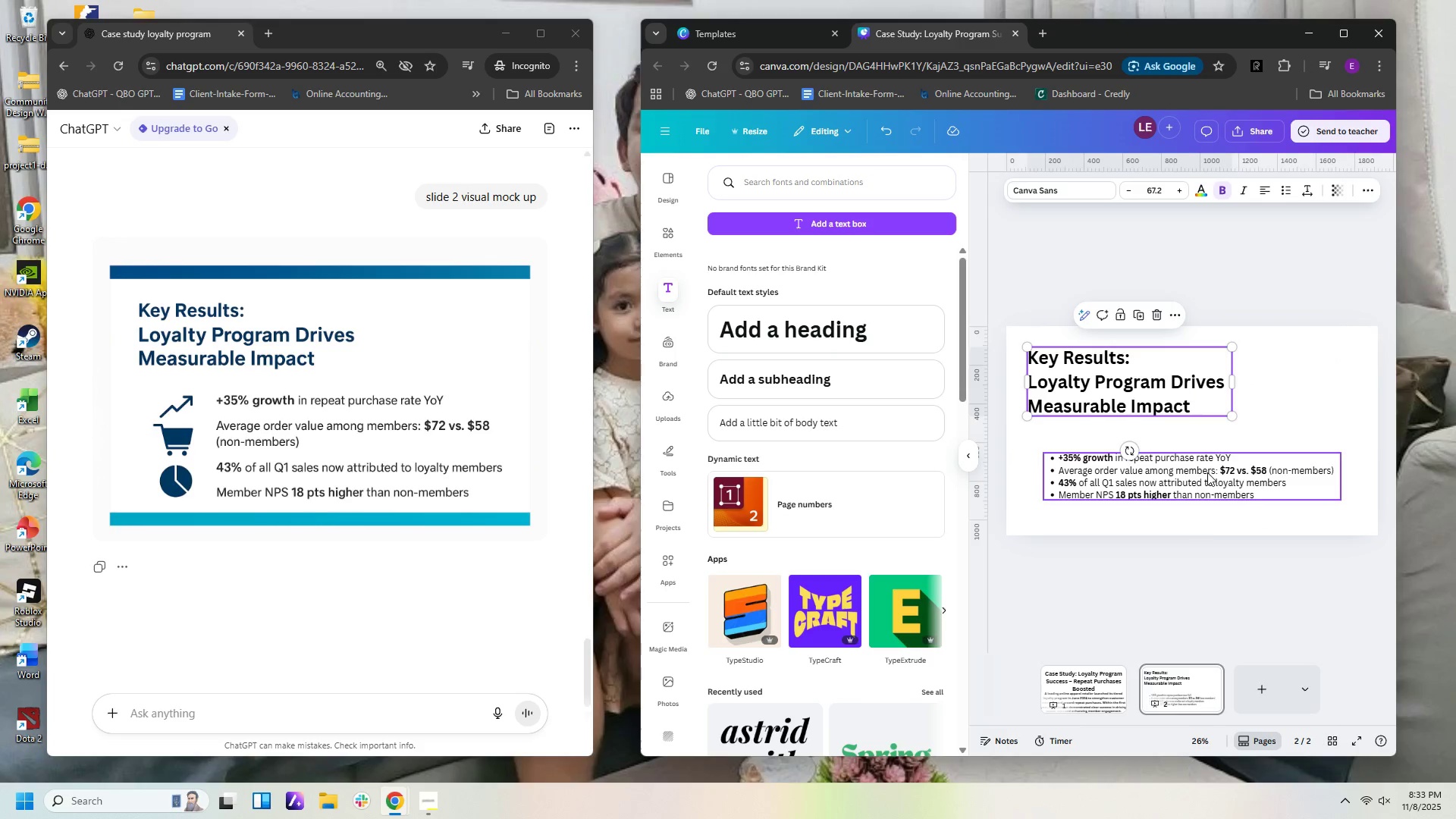 
left_click_drag(start_coordinate=[1205, 472], to_coordinate=[1231, 460])
 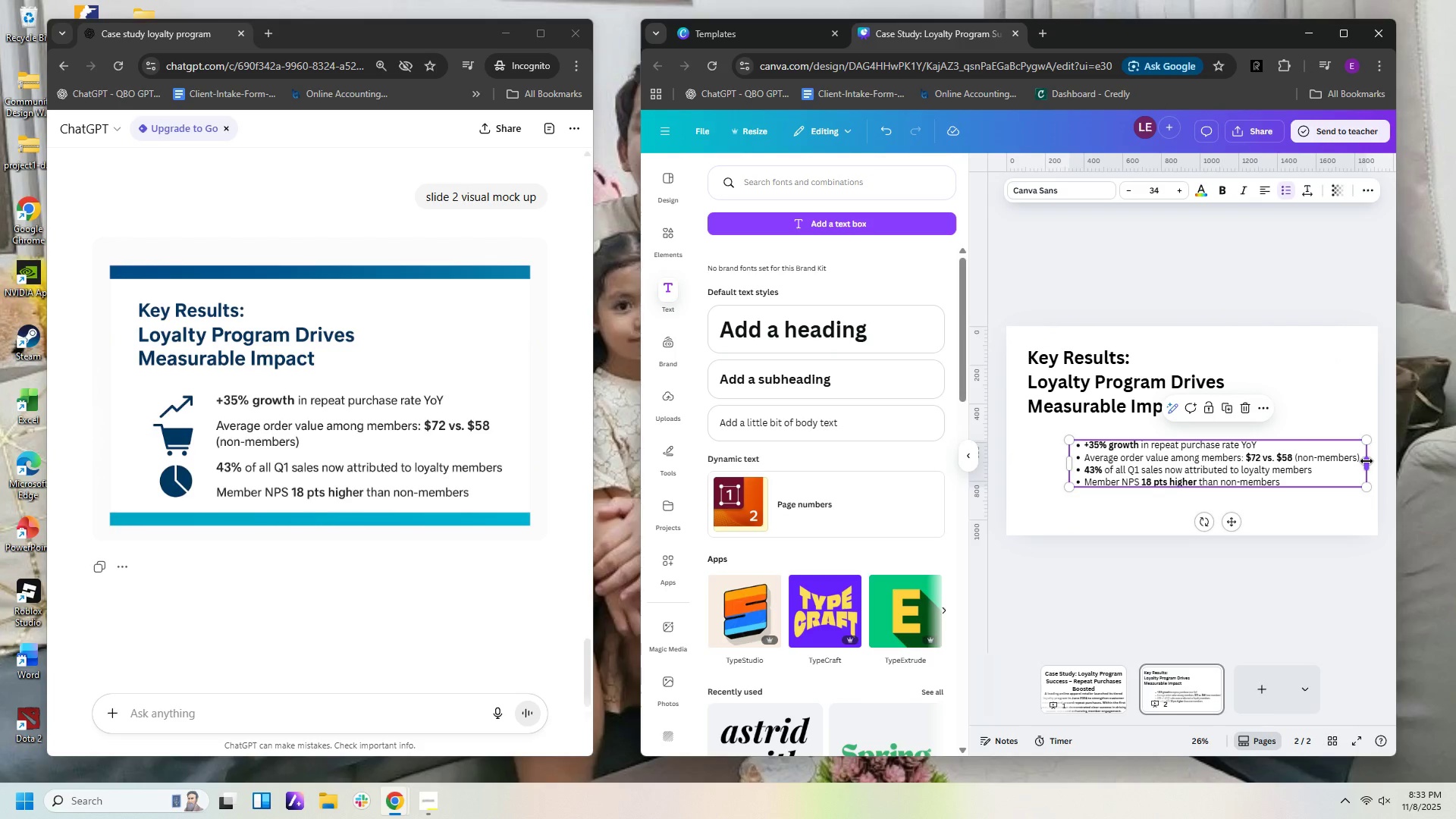 
left_click_drag(start_coordinate=[1369, 461], to_coordinate=[1307, 463])
 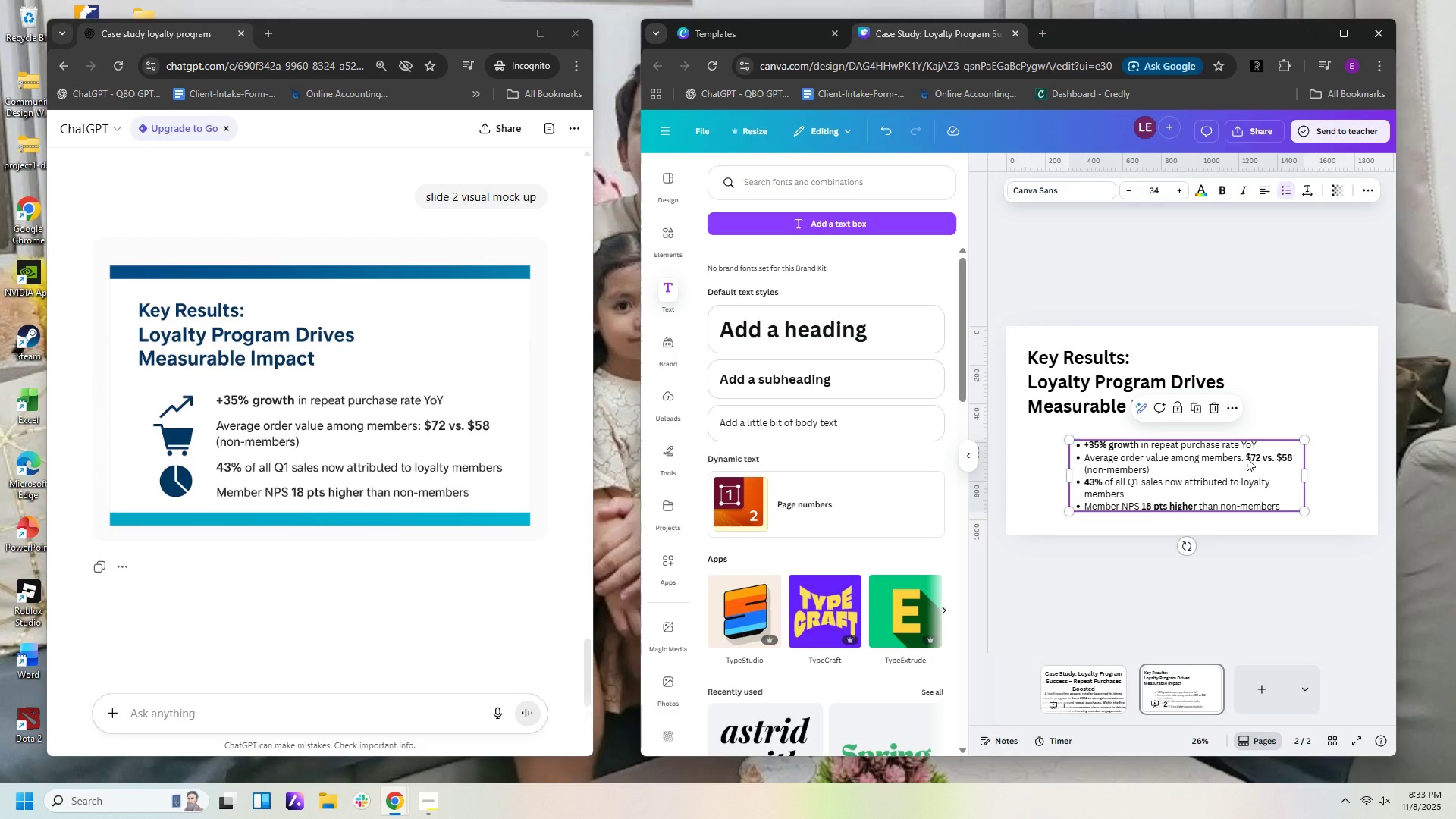 
left_click_drag(start_coordinate=[1247, 458], to_coordinate=[1279, 455])
 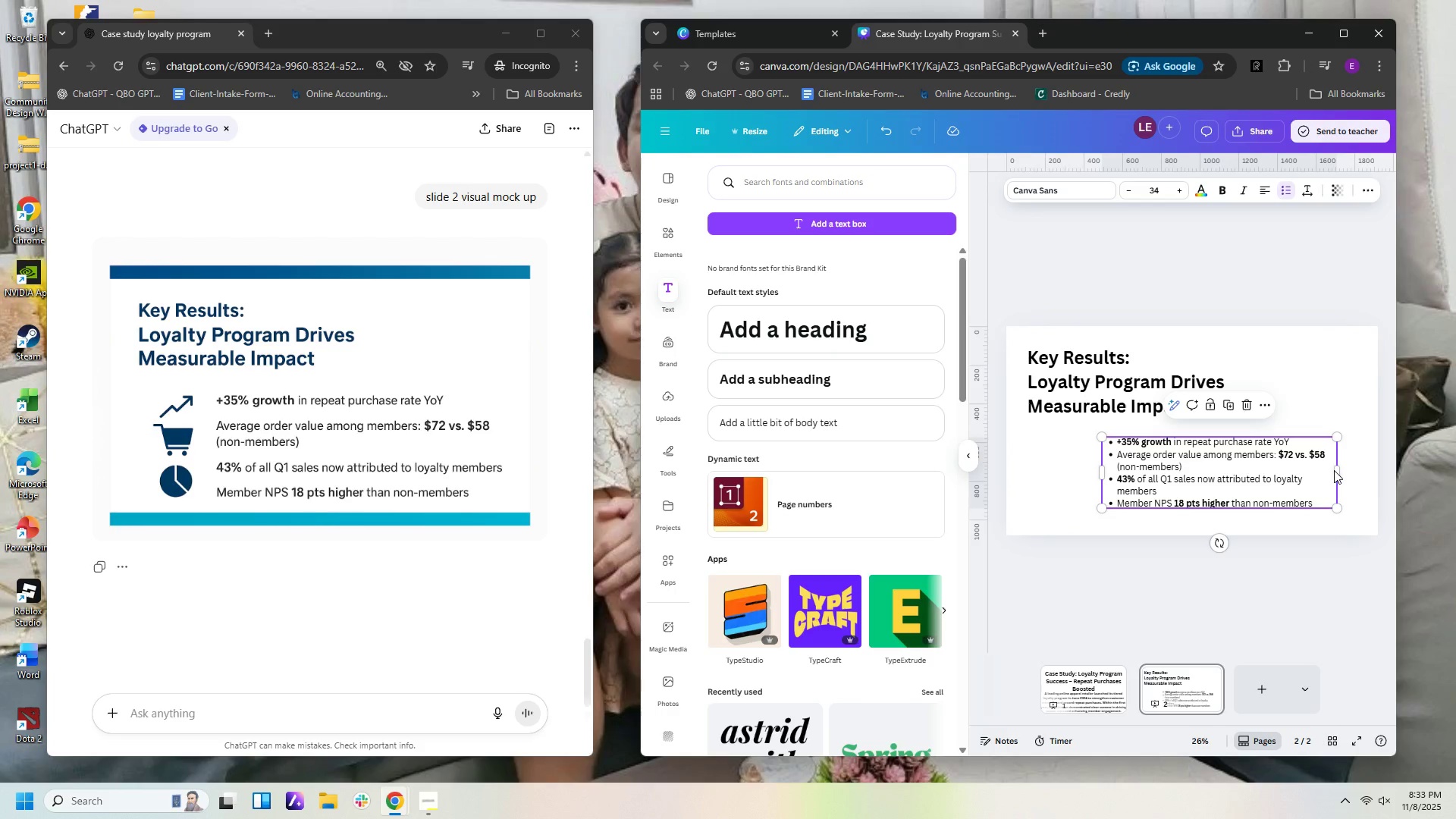 
left_click_drag(start_coordinate=[1334, 470], to_coordinate=[1340, 470])
 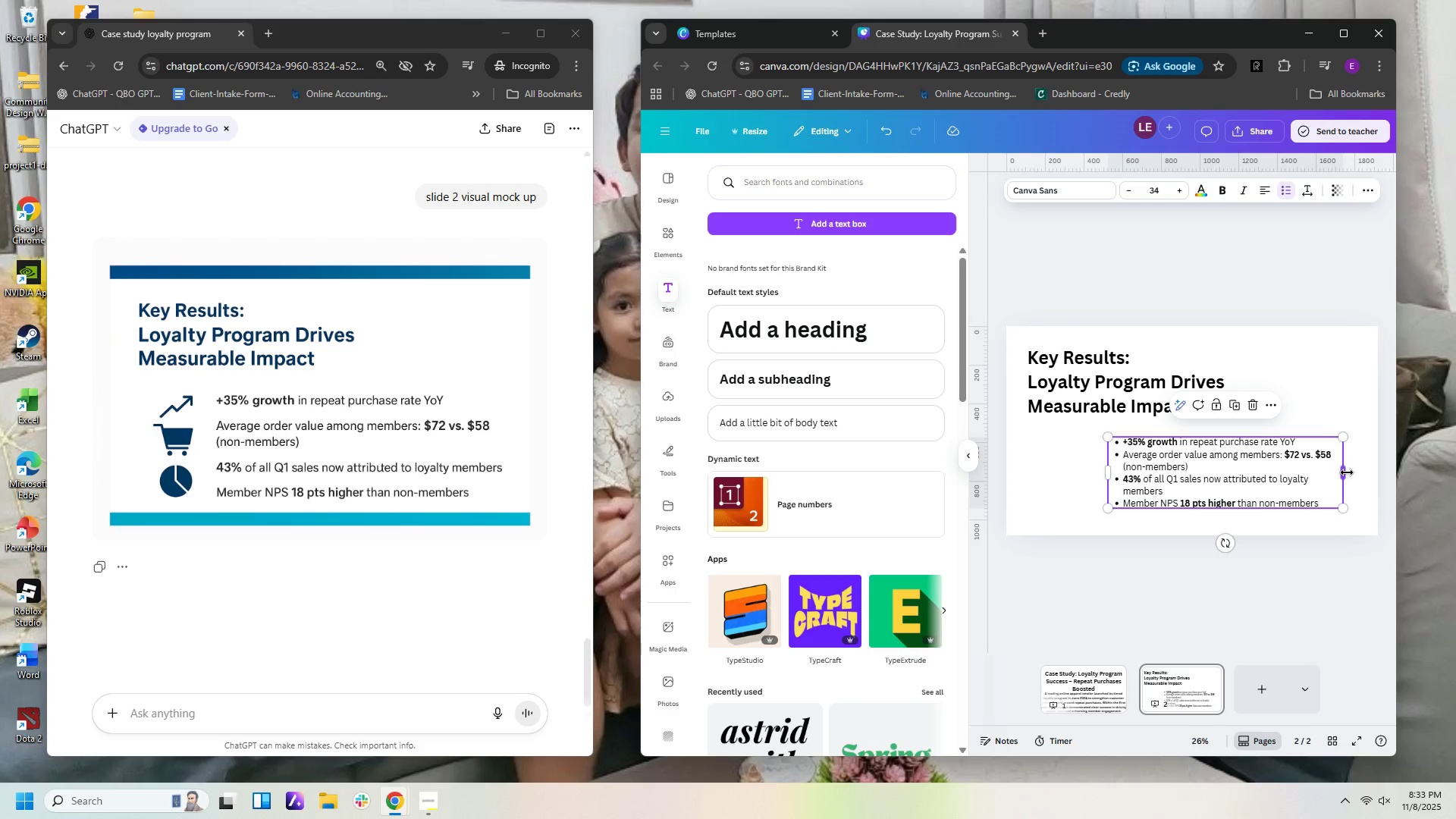 
left_click_drag(start_coordinate=[1347, 472], to_coordinate=[1354, 472])
 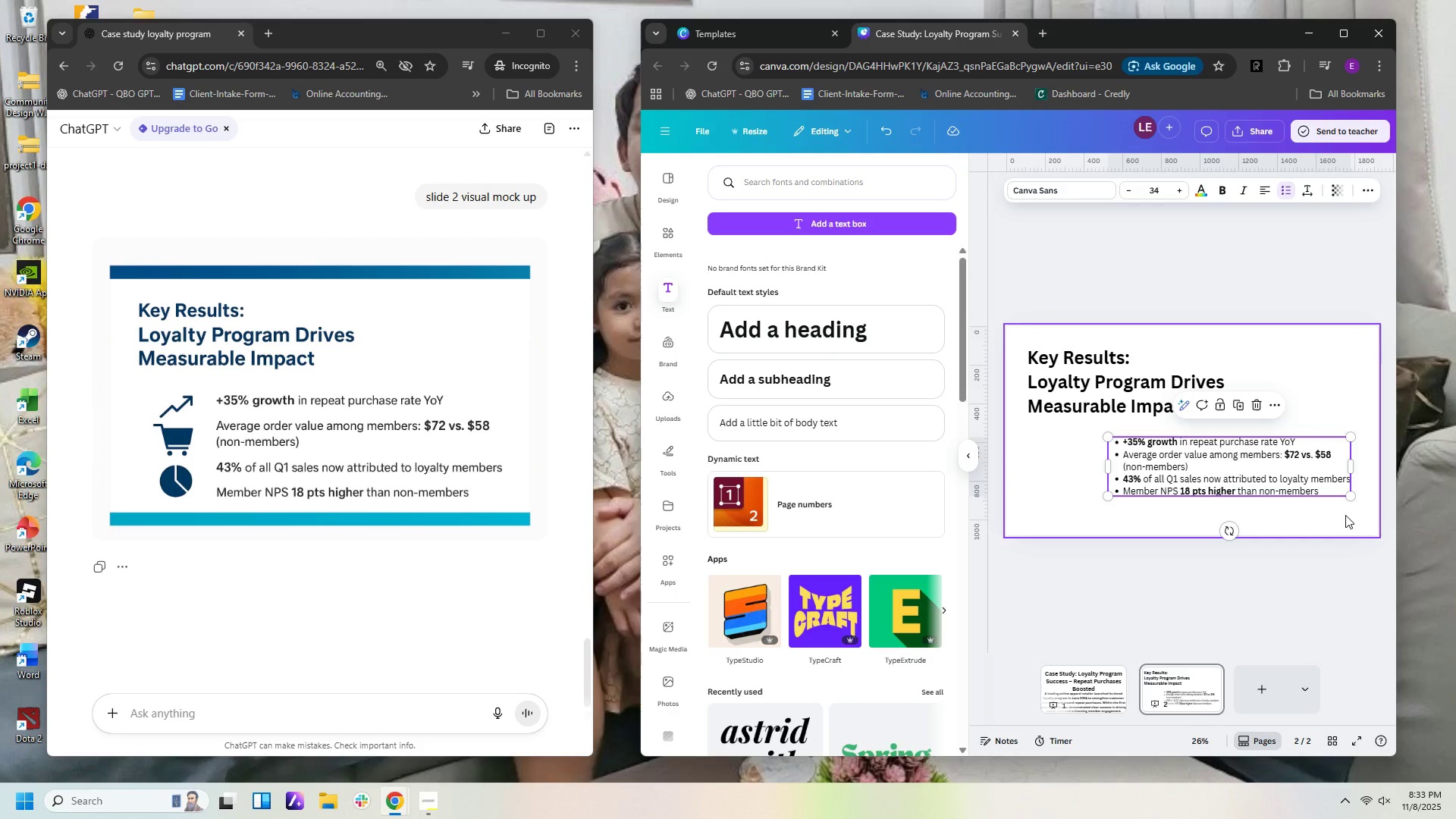 
left_click([1345, 515])
 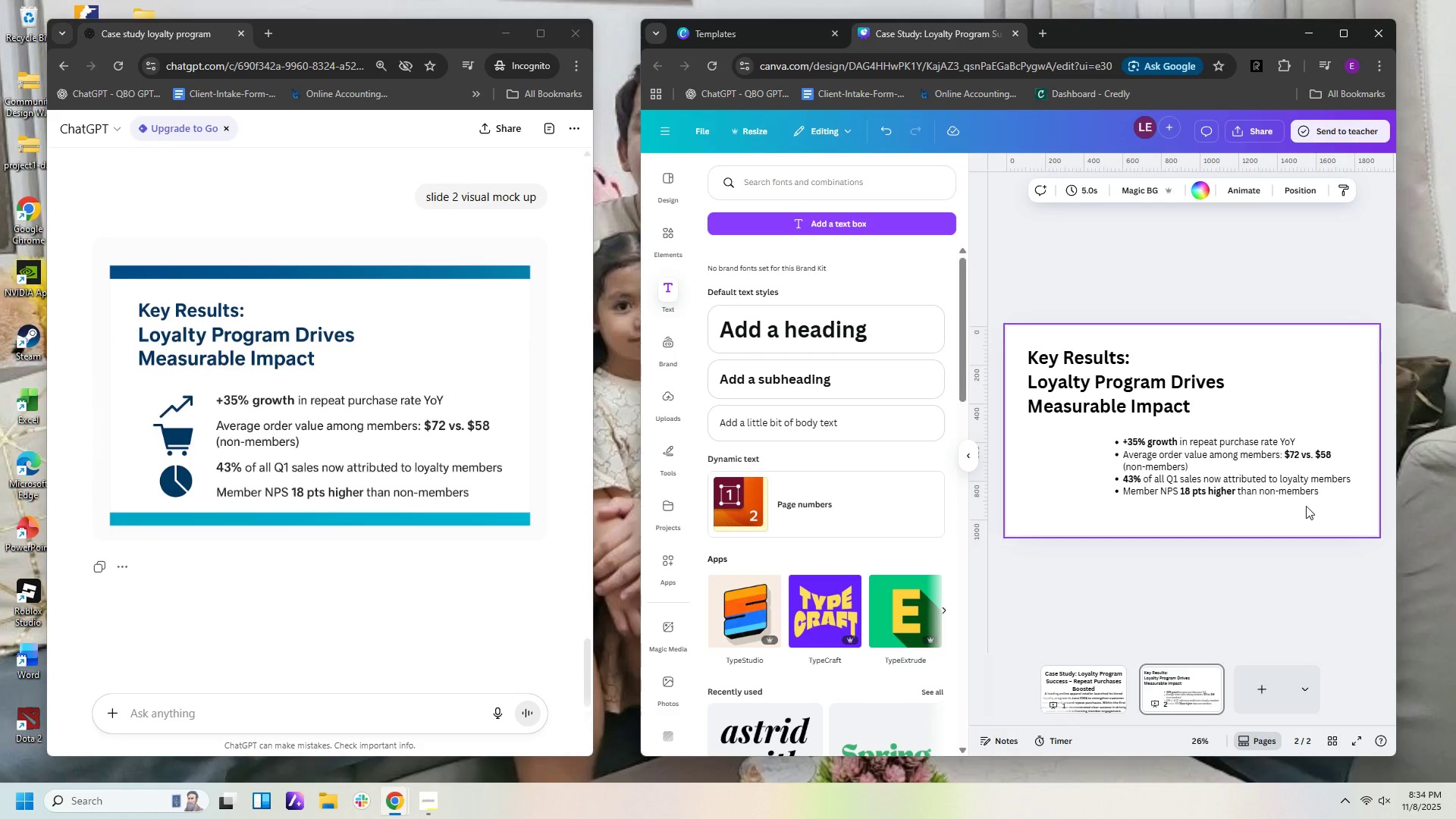 
mouse_move([1252, 448])
 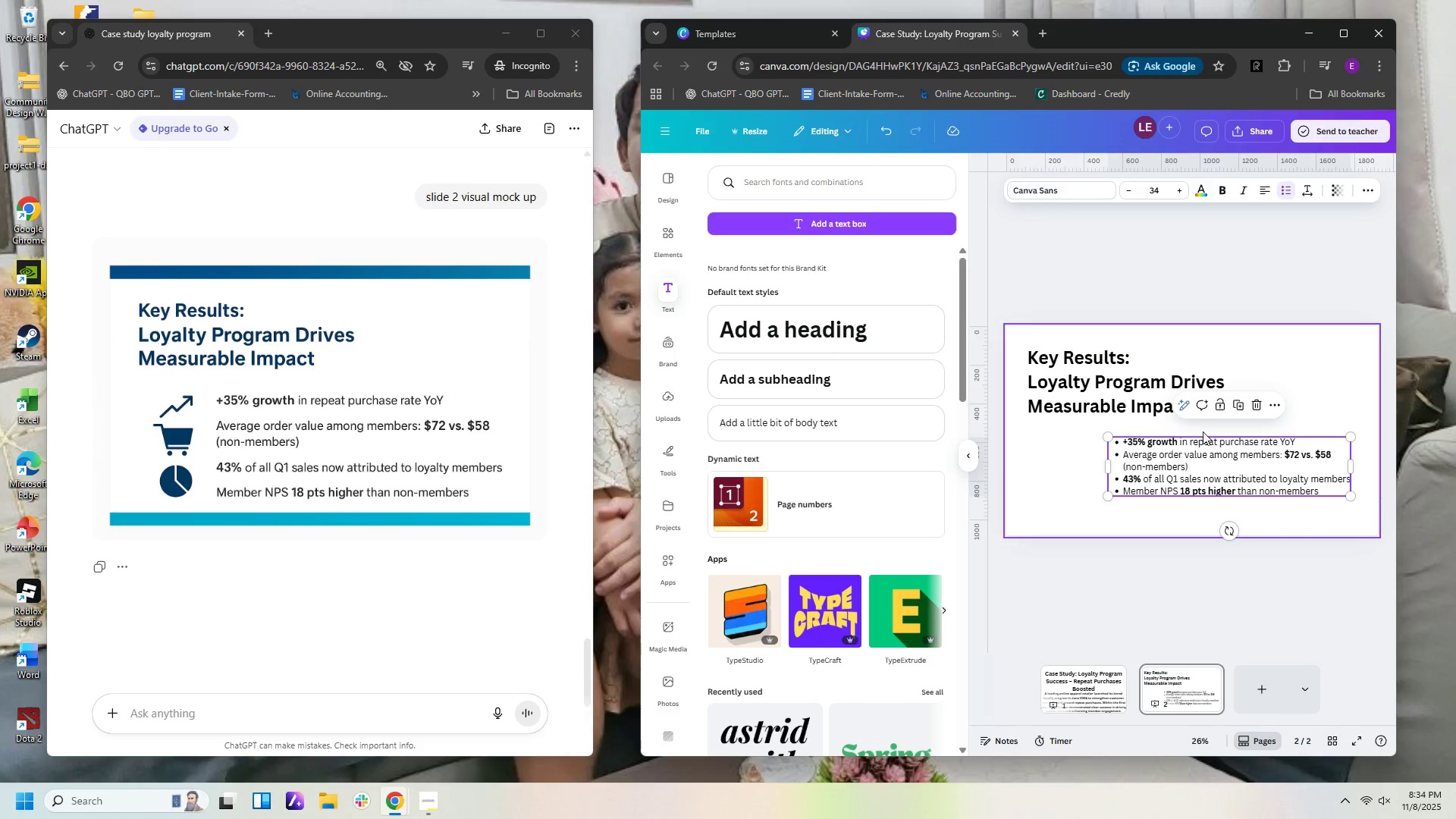 
left_click([1204, 447])
 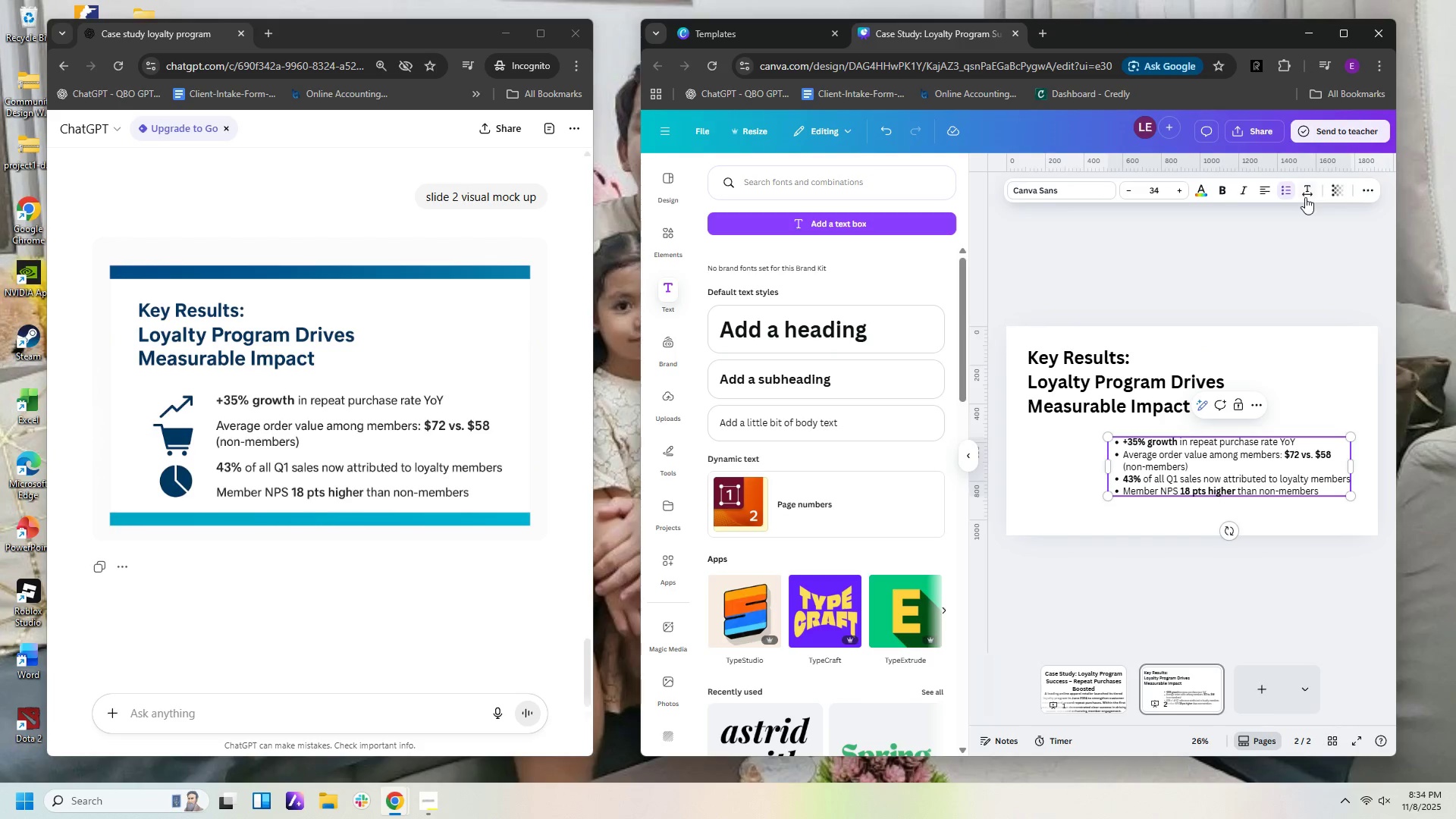 
left_click([1305, 194])
 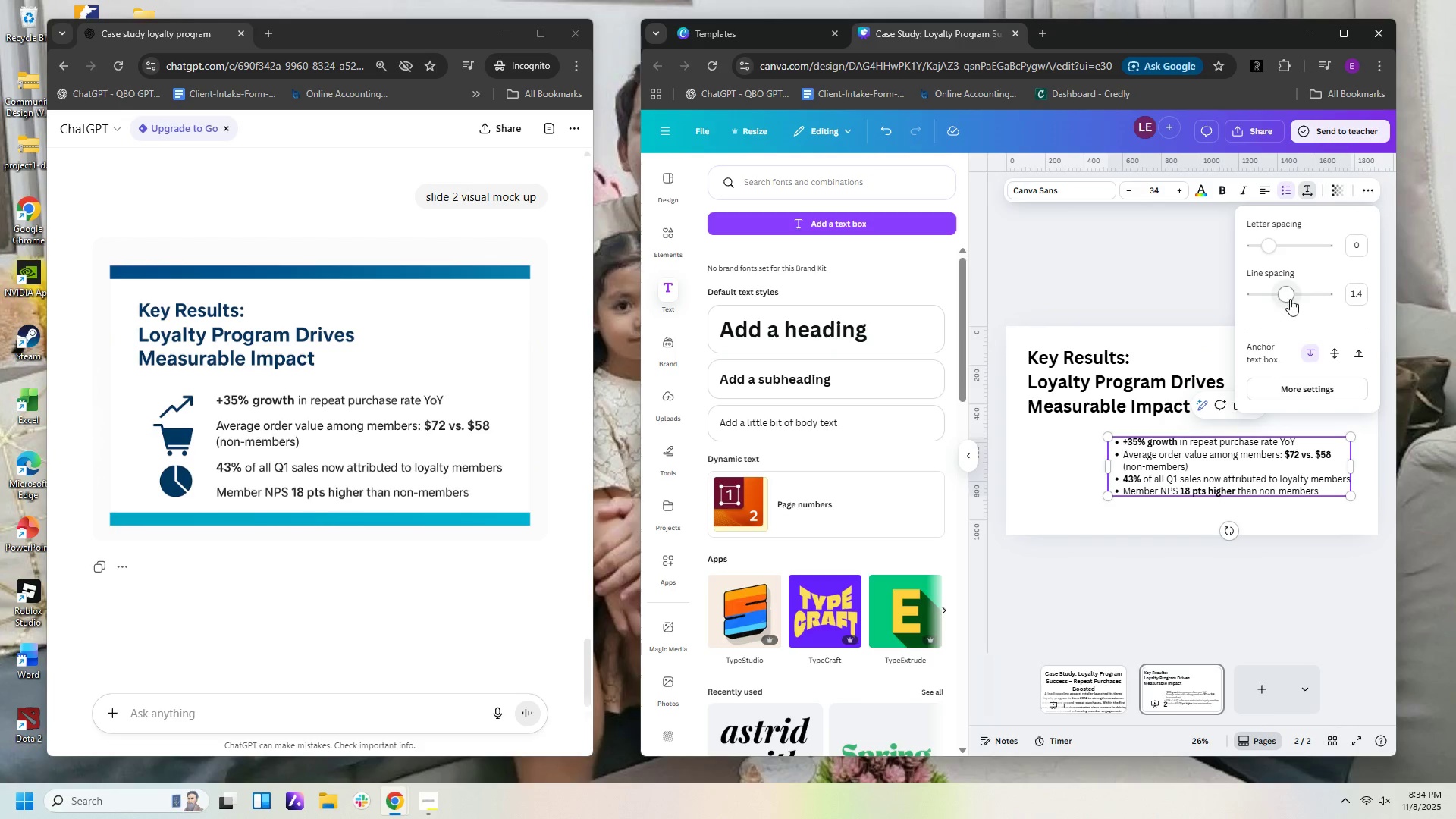 
left_click_drag(start_coordinate=[1291, 295], to_coordinate=[1290, 300])
 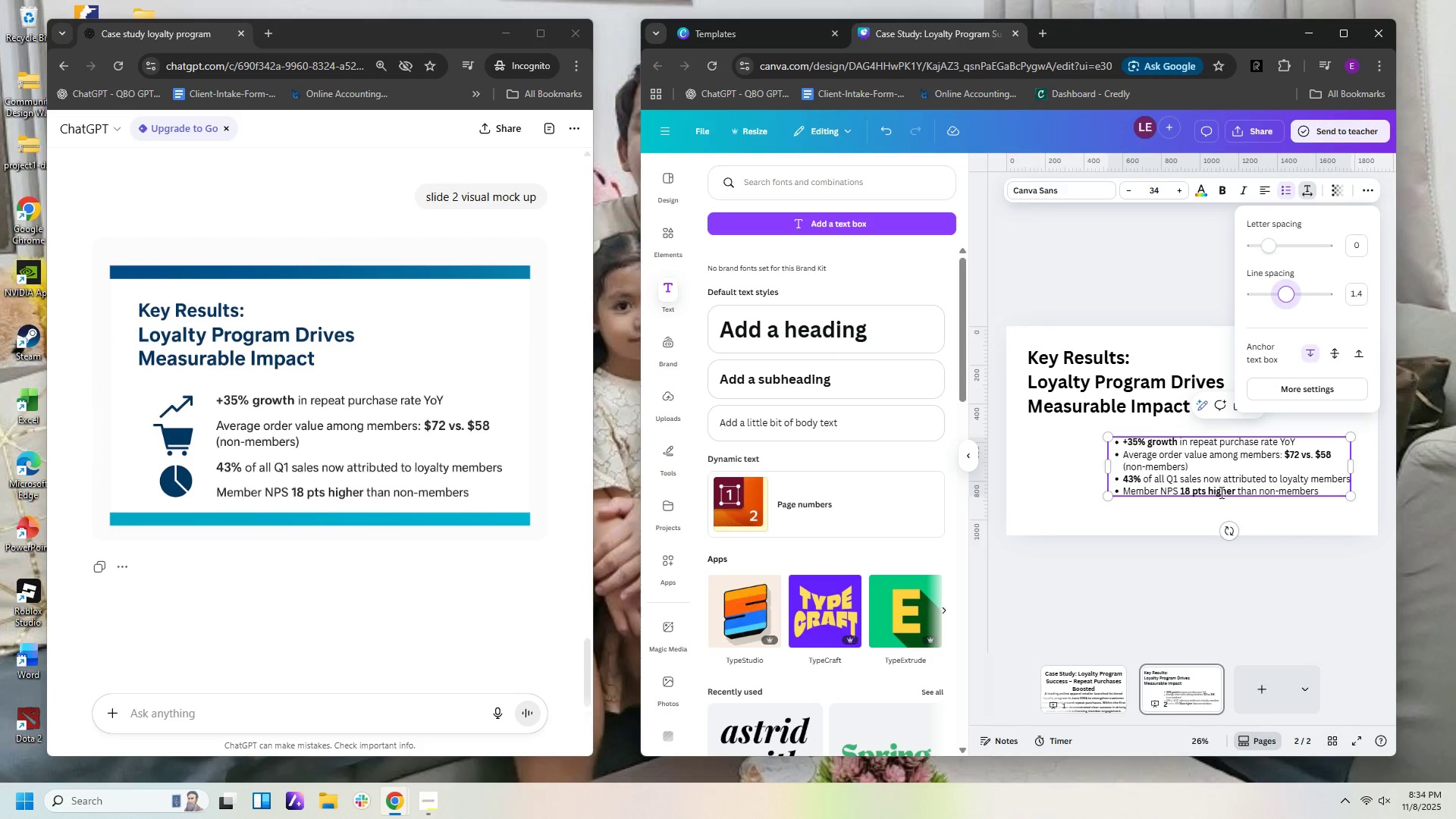 
left_click_drag(start_coordinate=[1220, 494], to_coordinate=[1216, 440])
 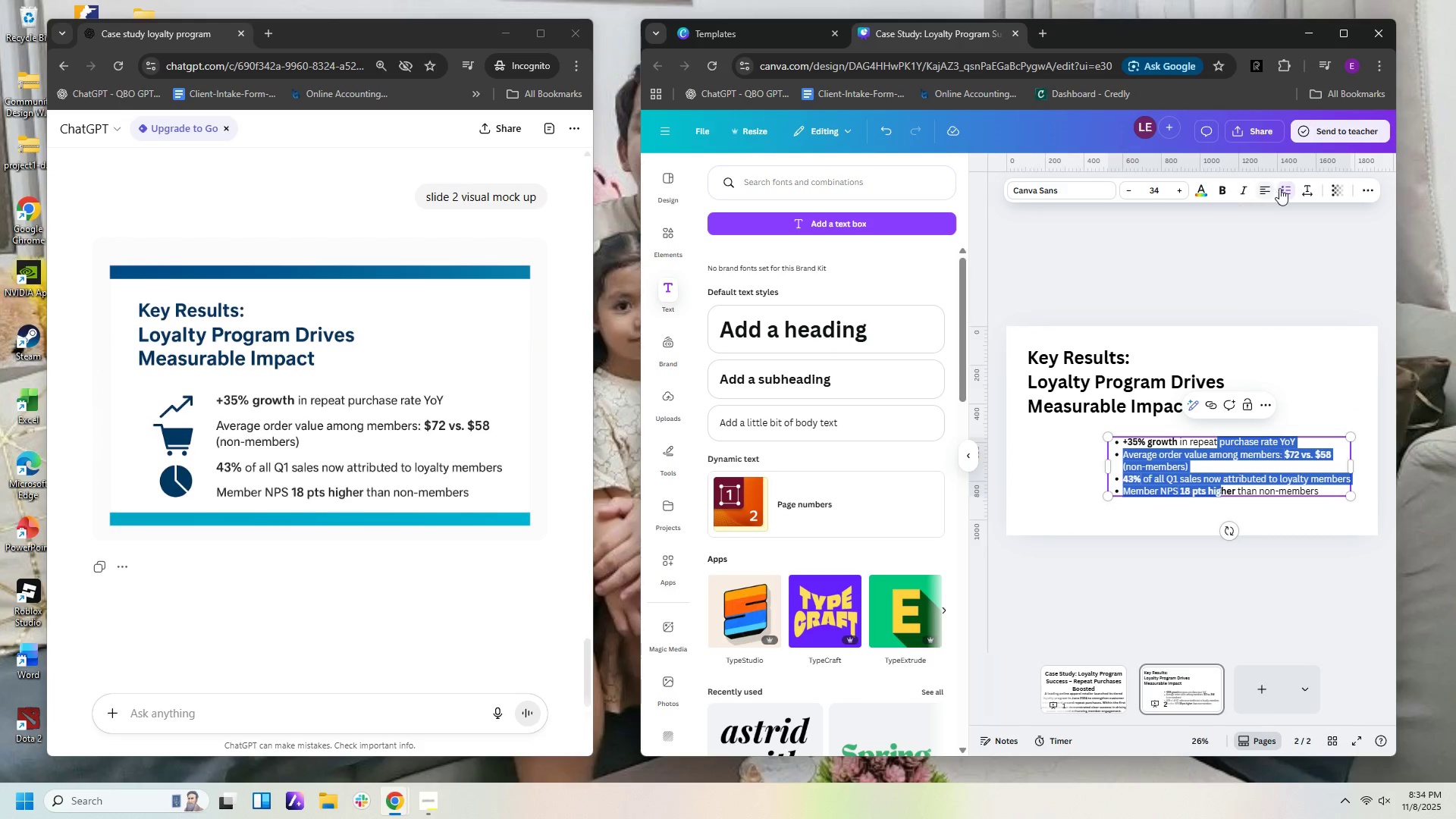 
left_click([1310, 194])
 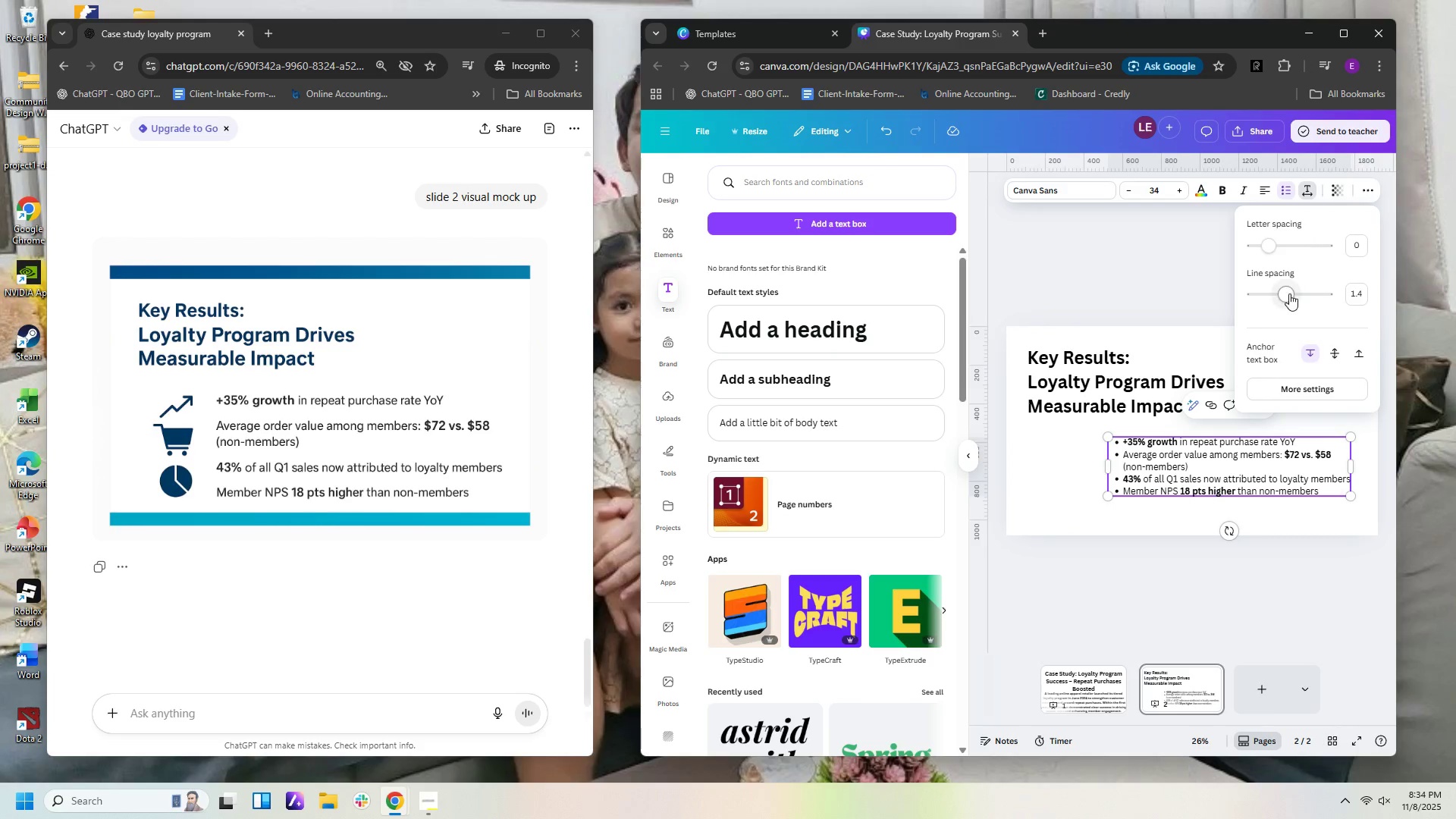 
left_click_drag(start_coordinate=[1289, 294], to_coordinate=[1286, 290])
 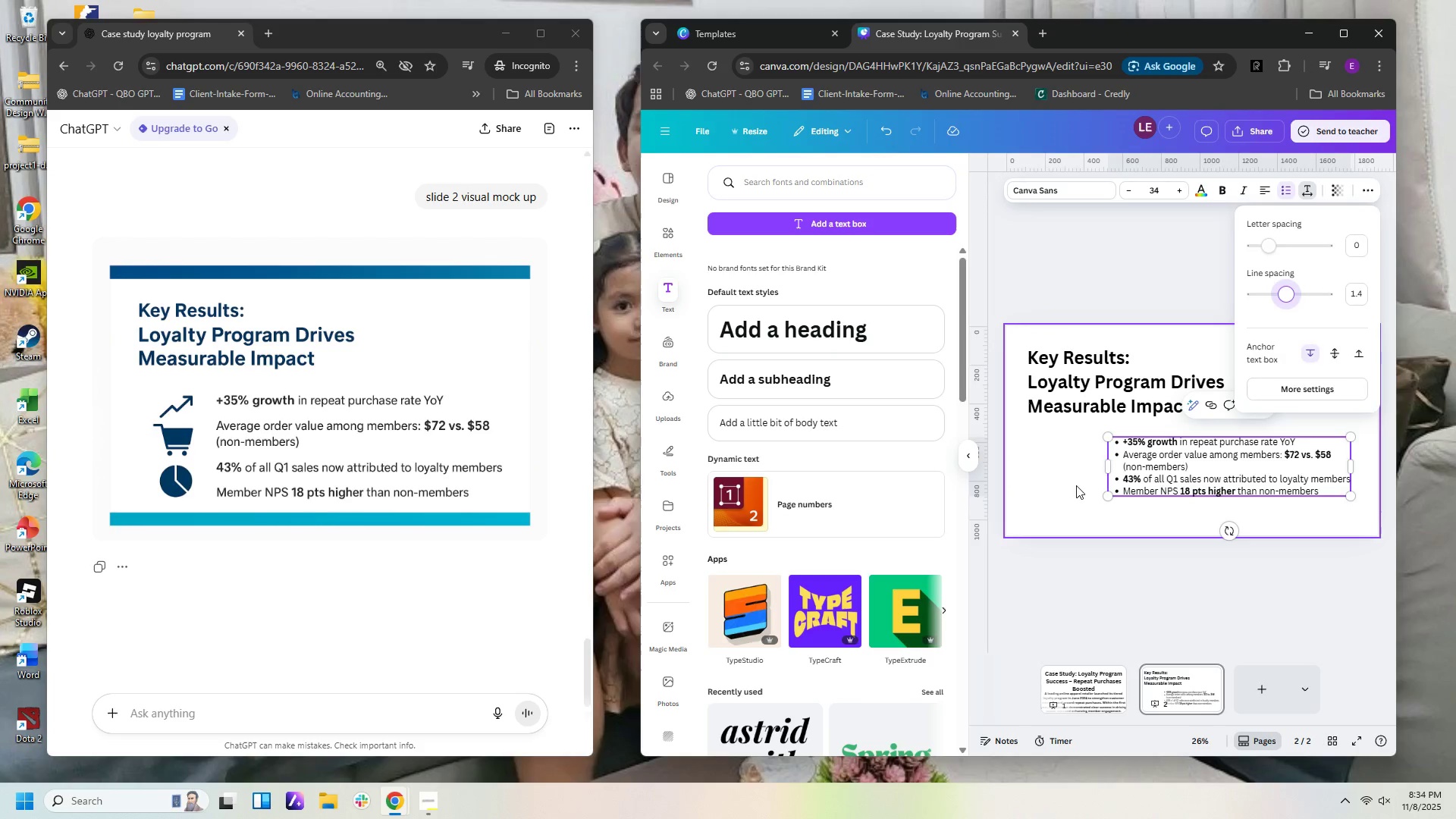 
left_click([1076, 485])
 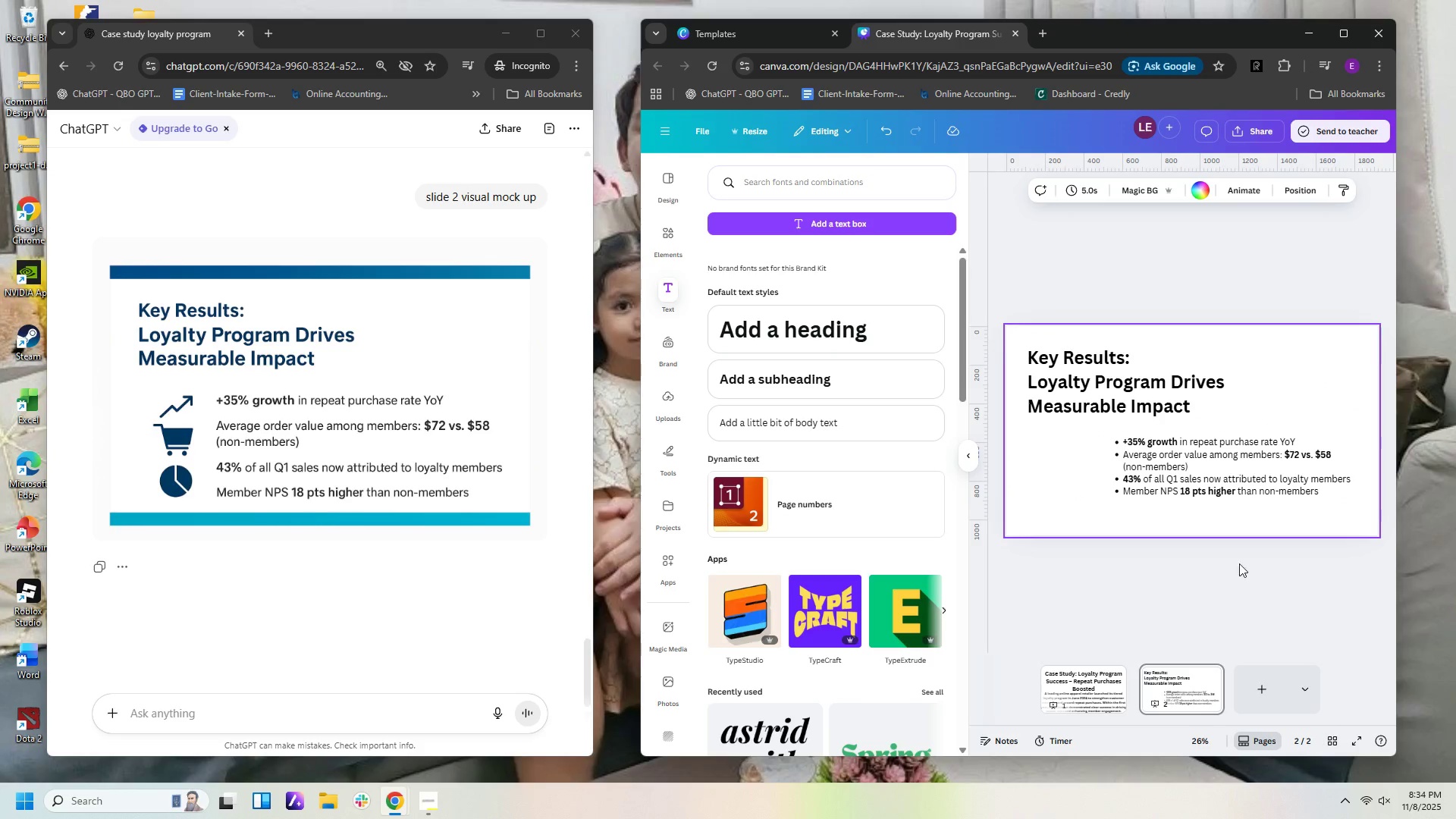 
left_click([1234, 555])
 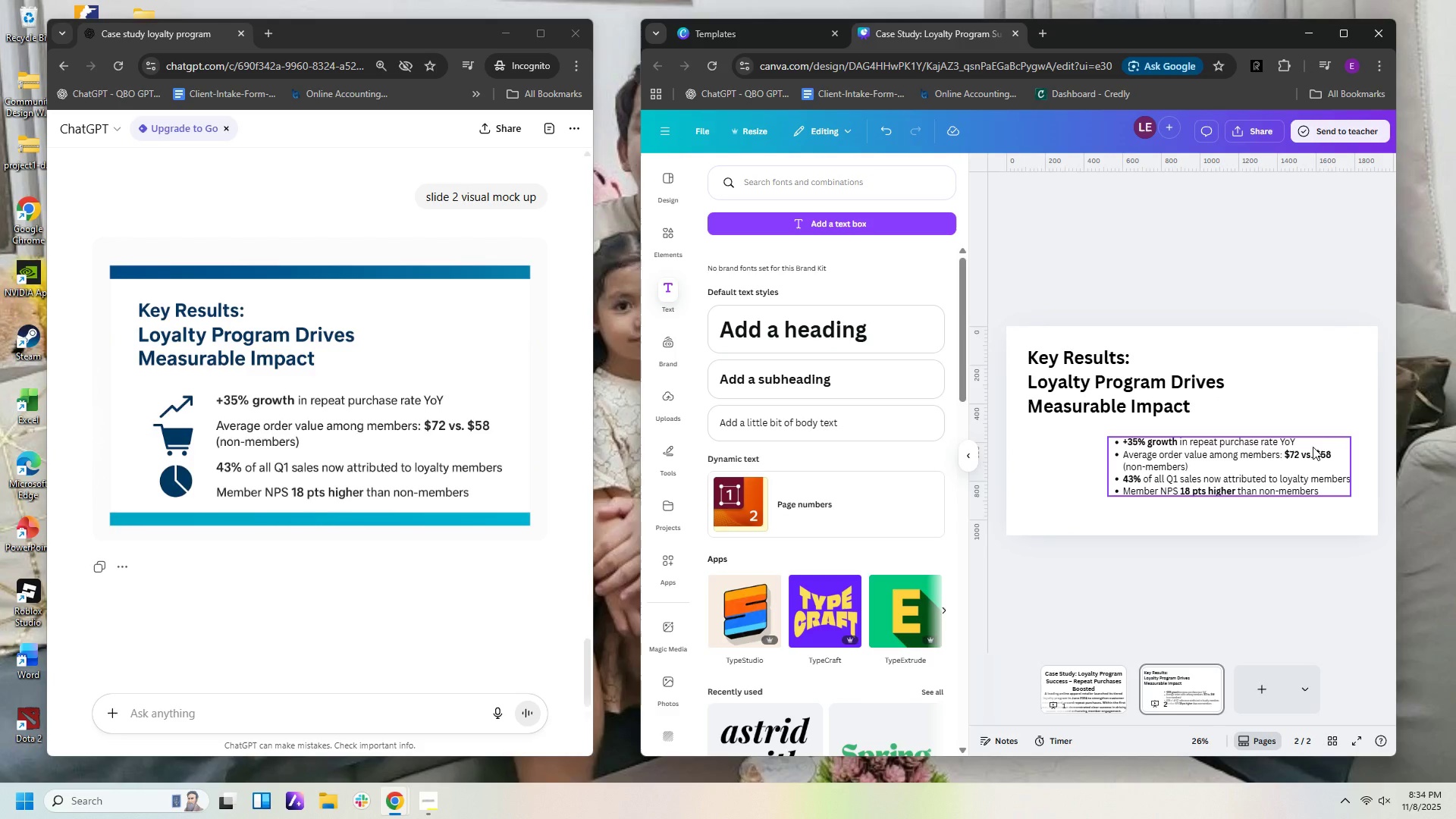 
wait(9.88)
 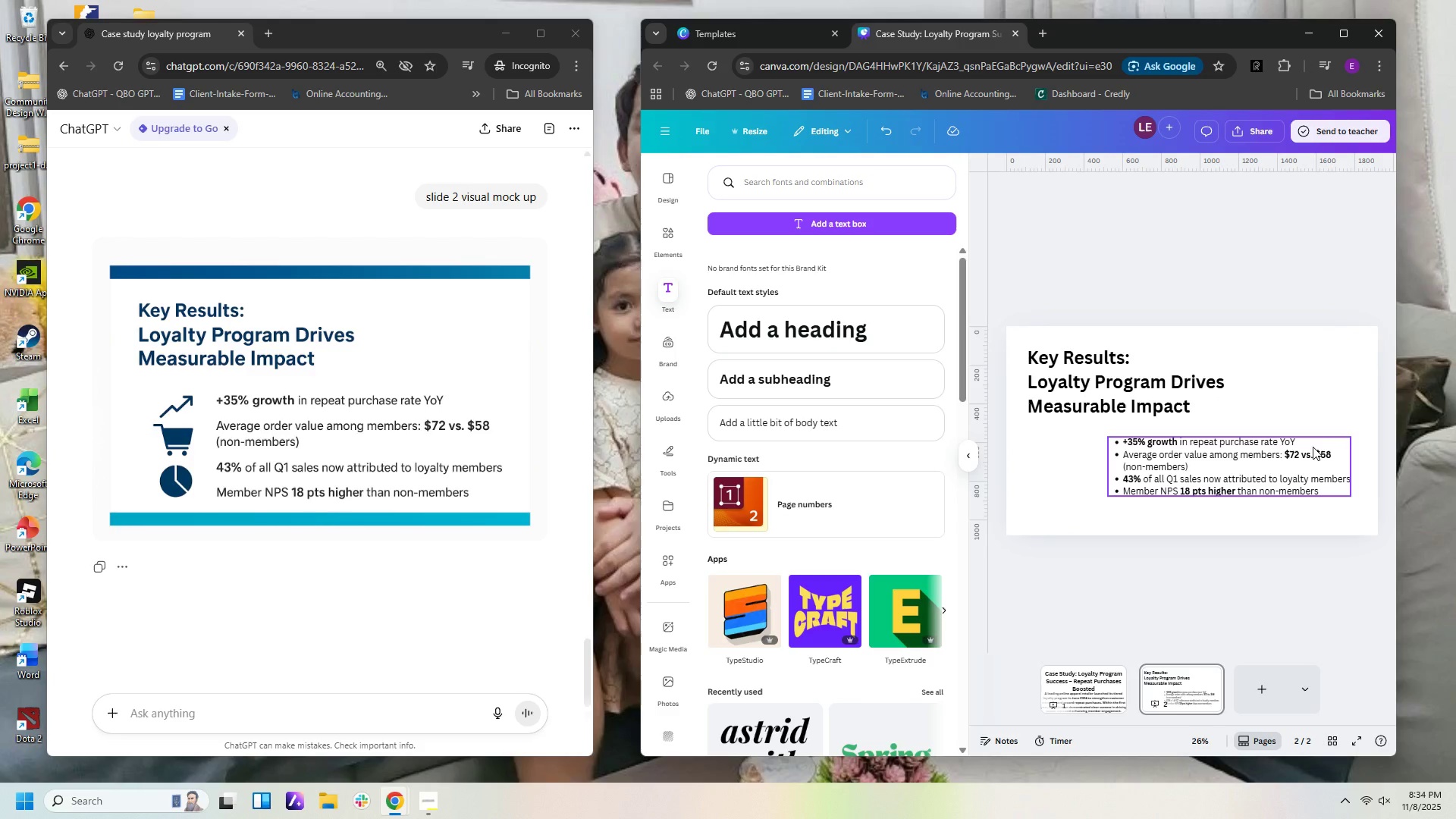 
left_click([1040, 483])
 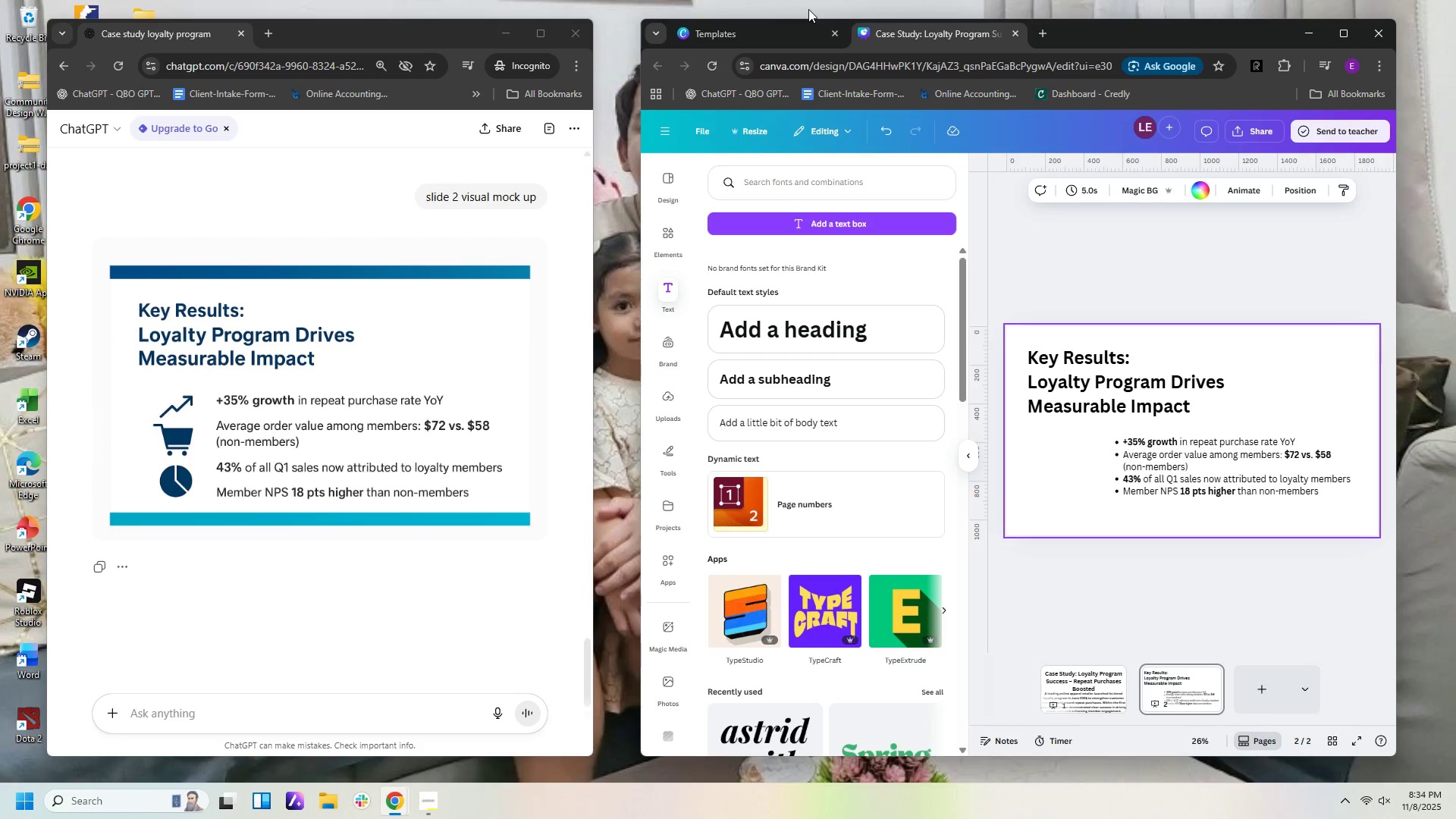 
wait(6.66)
 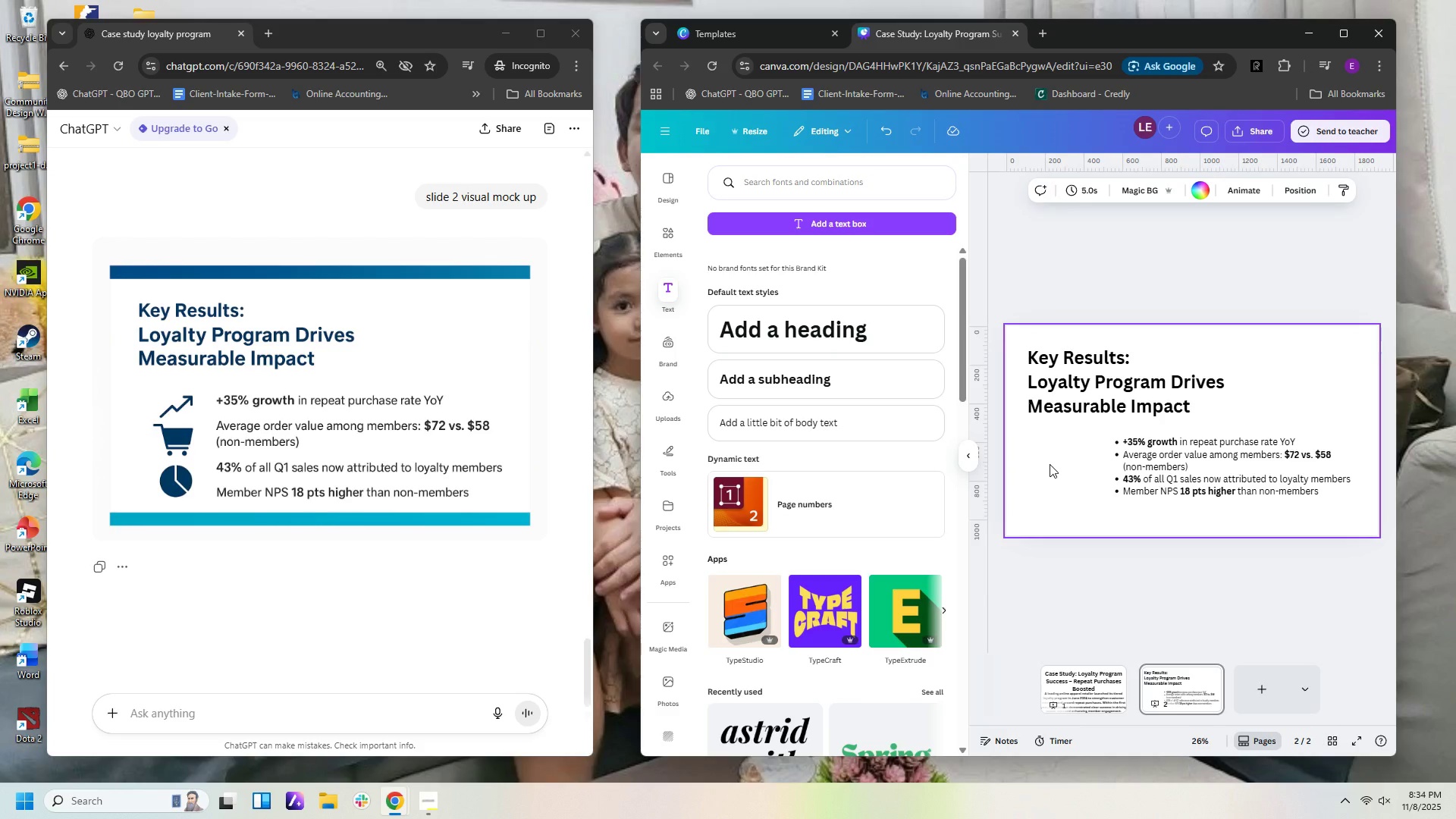 
scroll: coordinate [535, 449], scroll_direction: up, amount: 21.0
 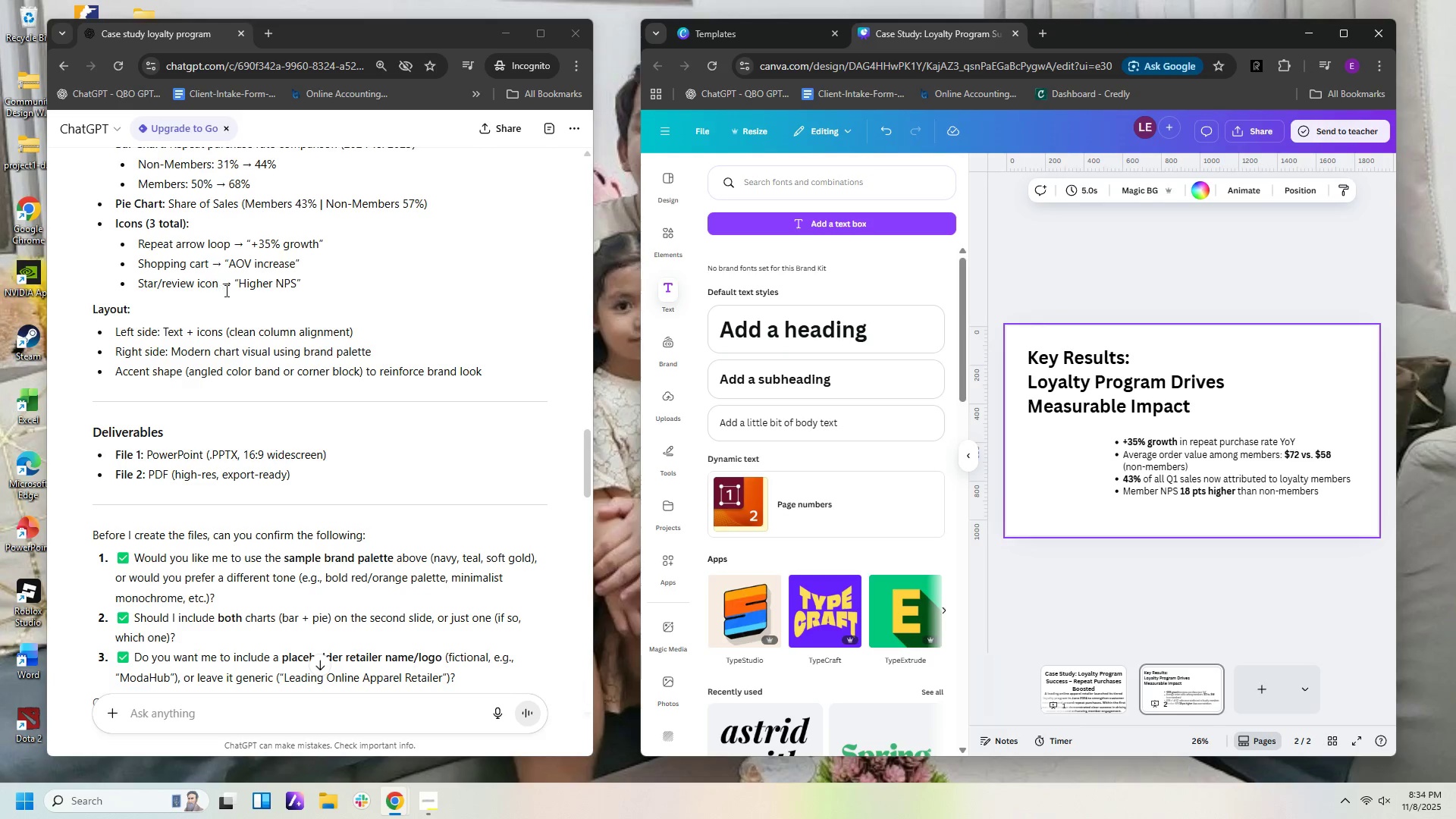 
wait(9.51)
 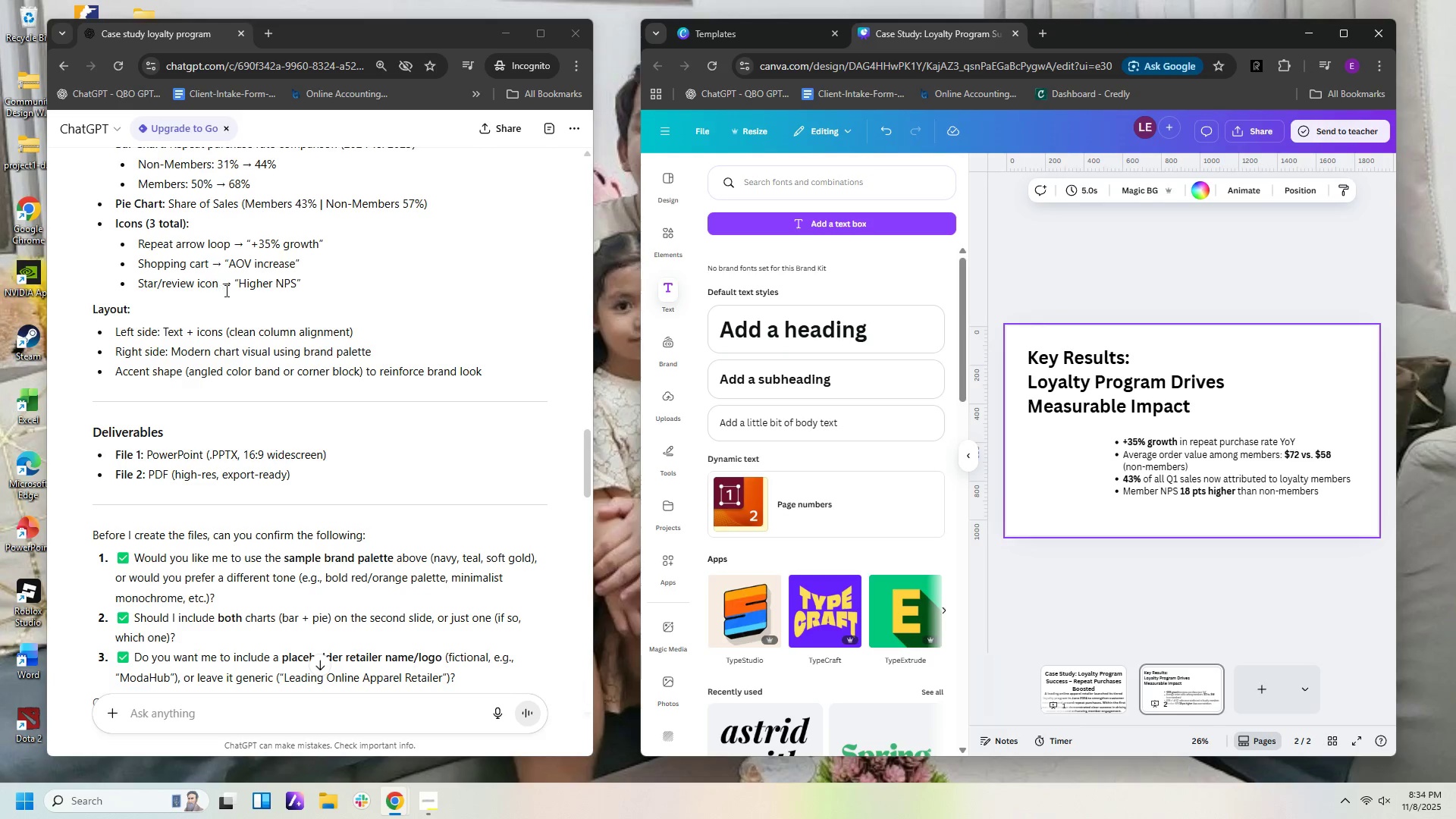 
scroll: coordinate [373, 329], scroll_direction: up, amount: 3.0
 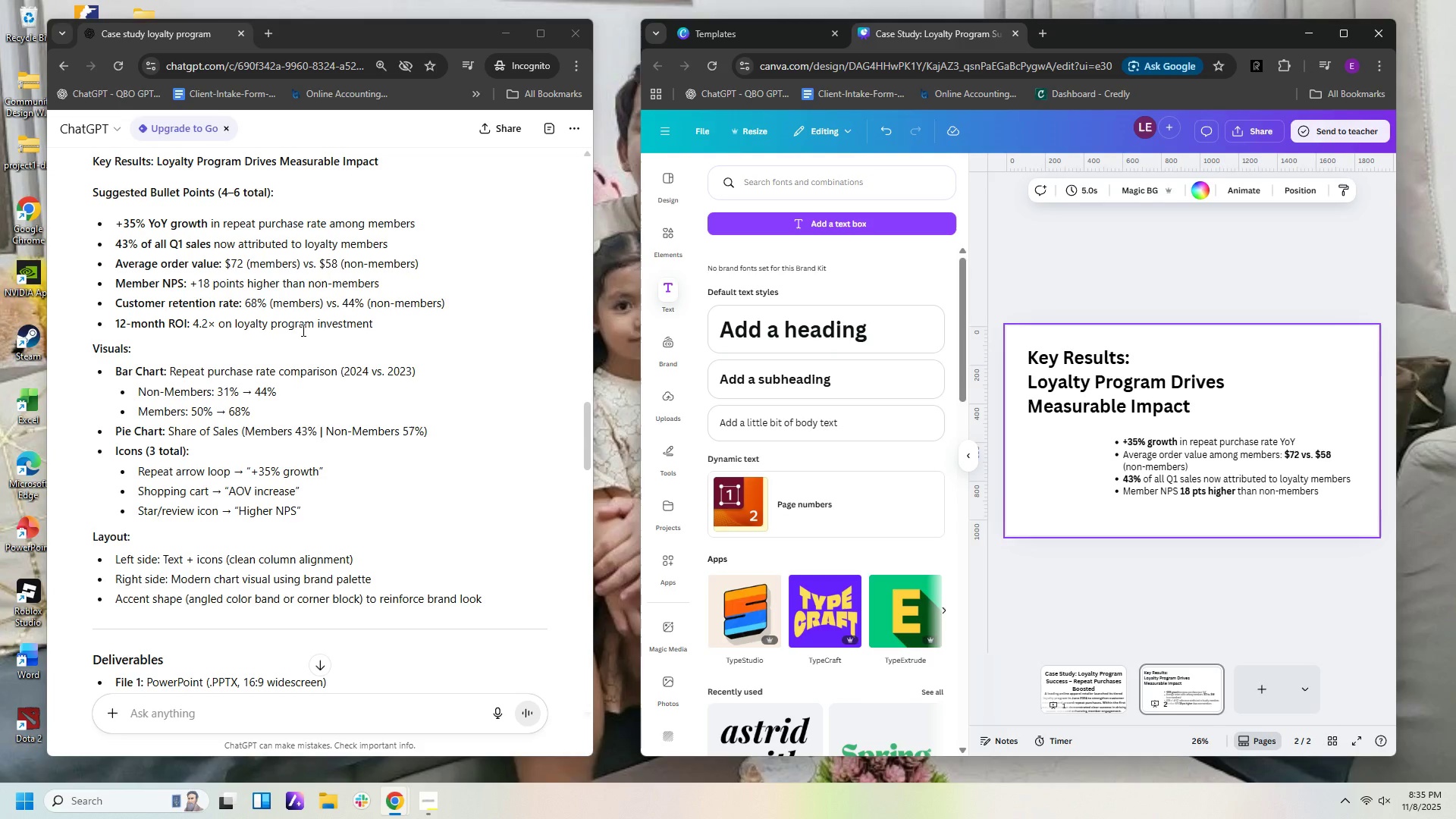 
wait(13.92)
 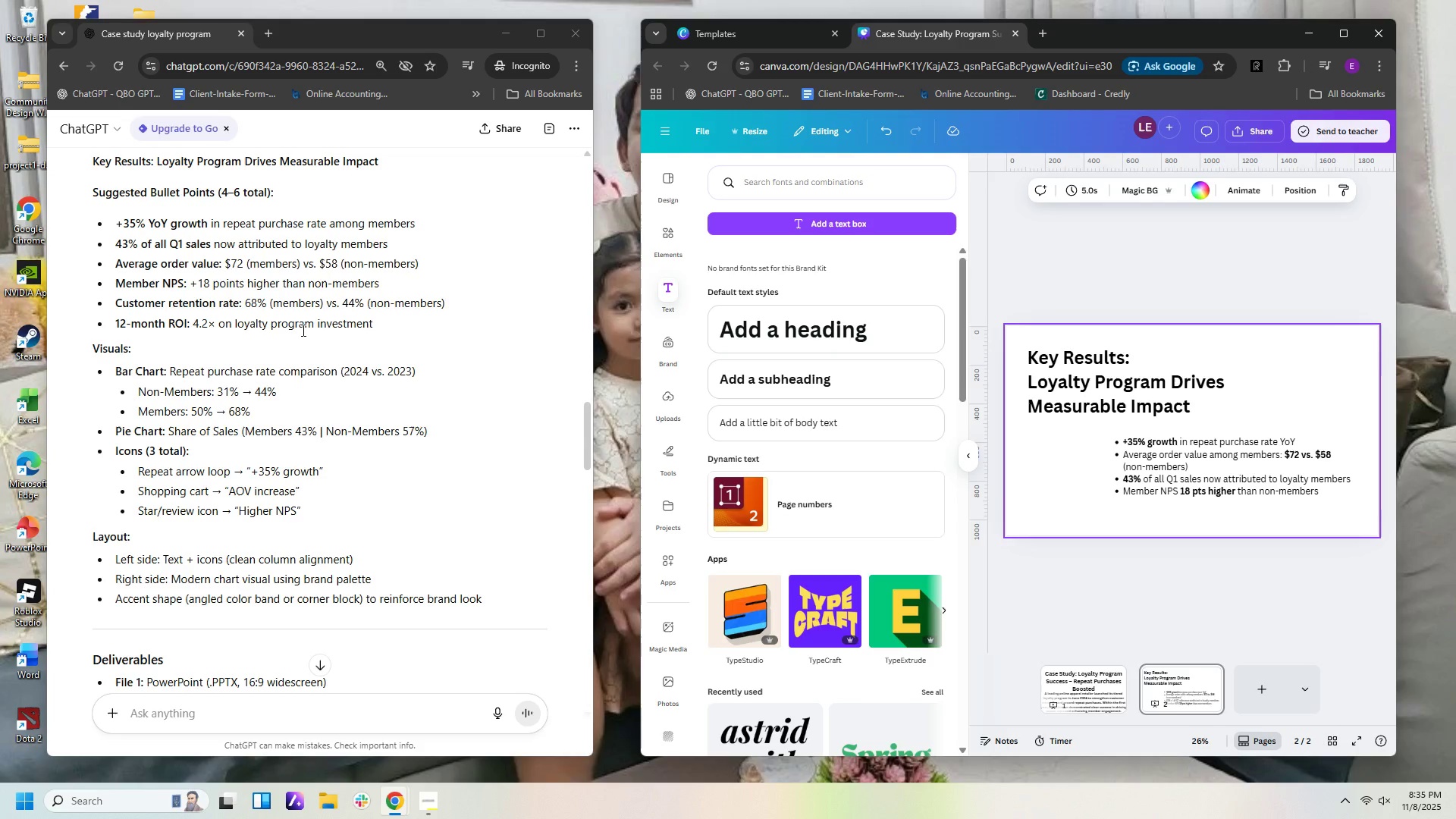 
left_click_drag(start_coordinate=[90, 346], to_coordinate=[403, 504])
 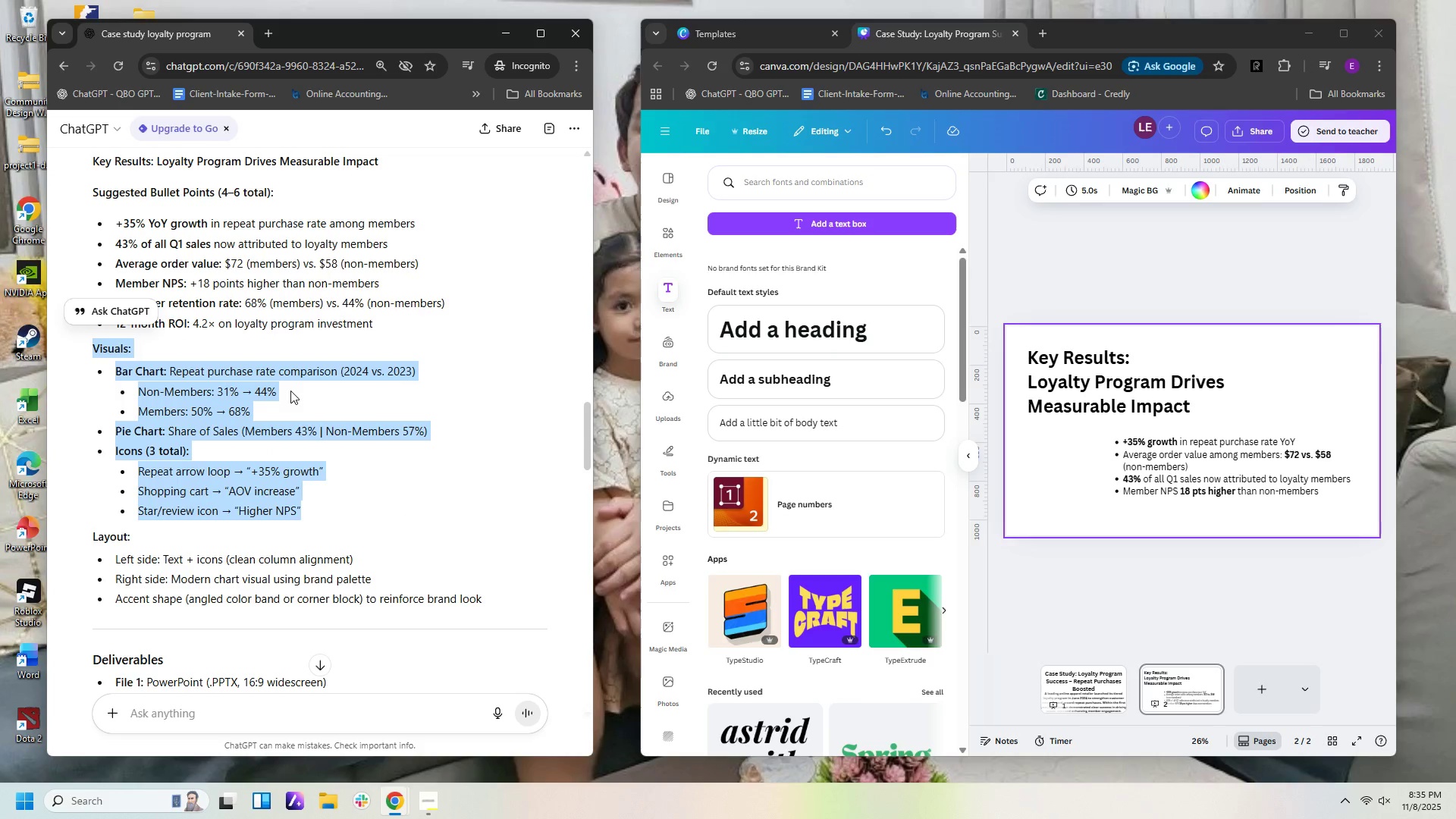 
hold_key(key=ControlLeft, duration=0.7)
 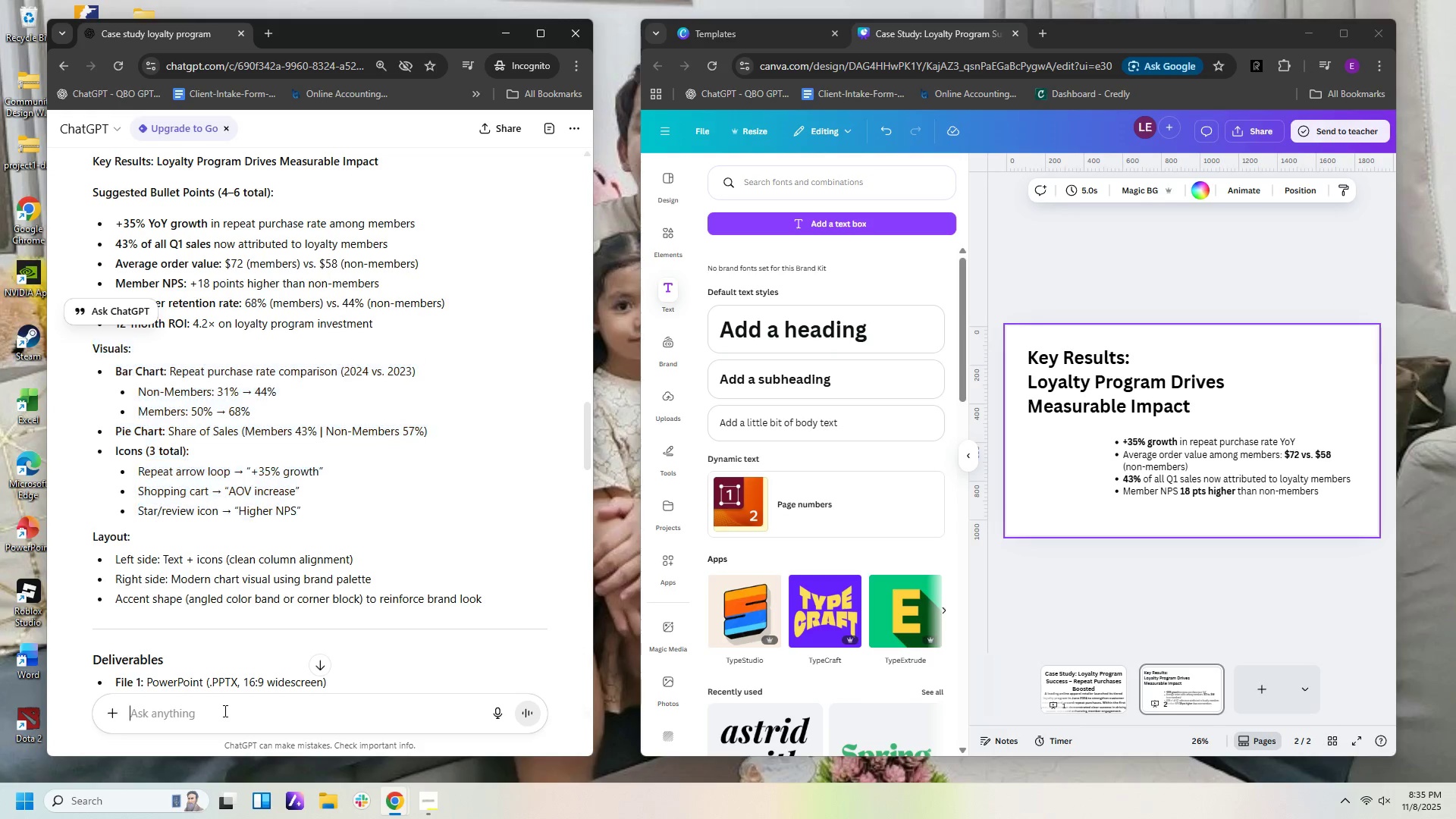 
hold_key(key=C, duration=0.33)
 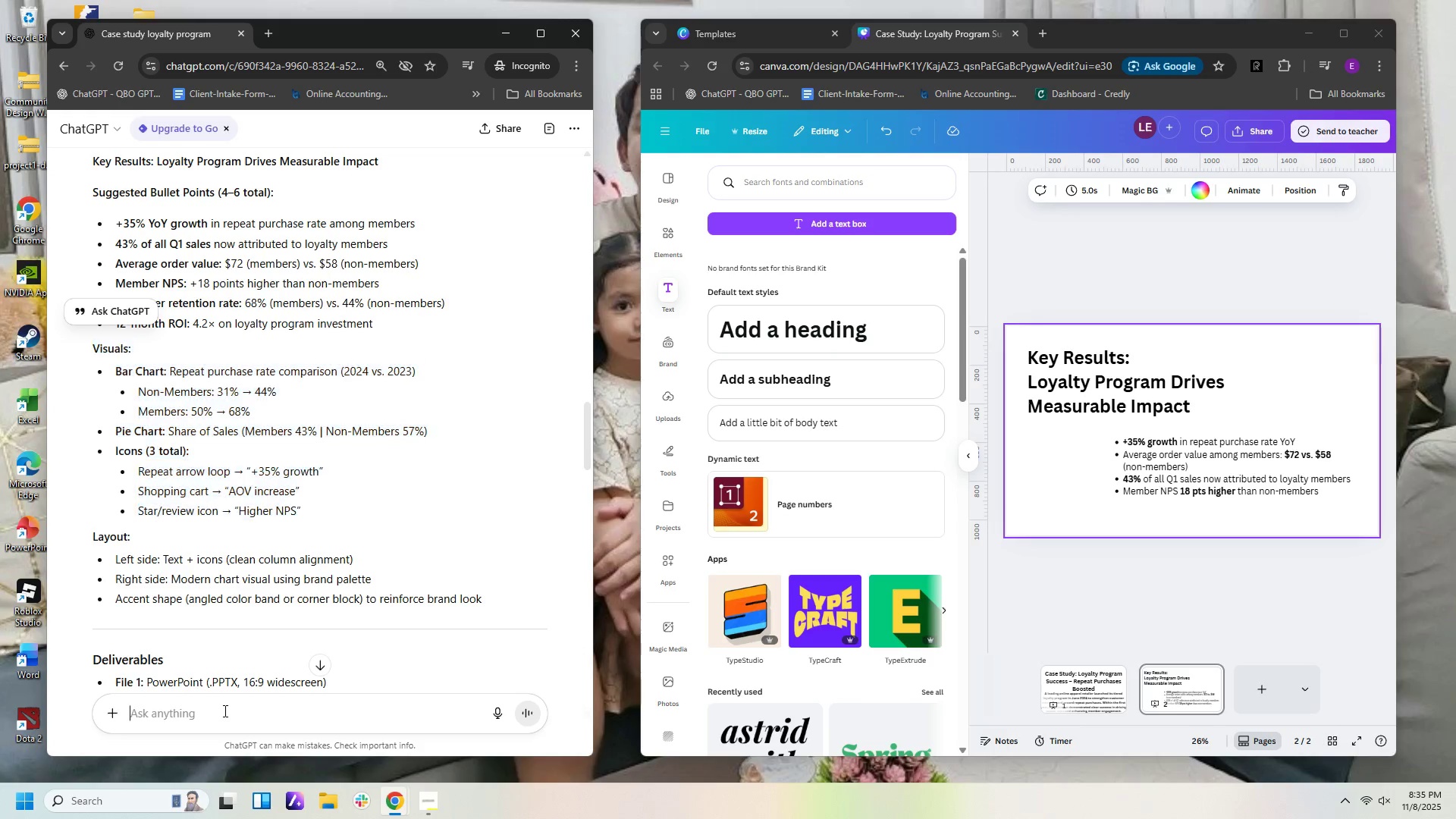 
left_click([224, 711])
 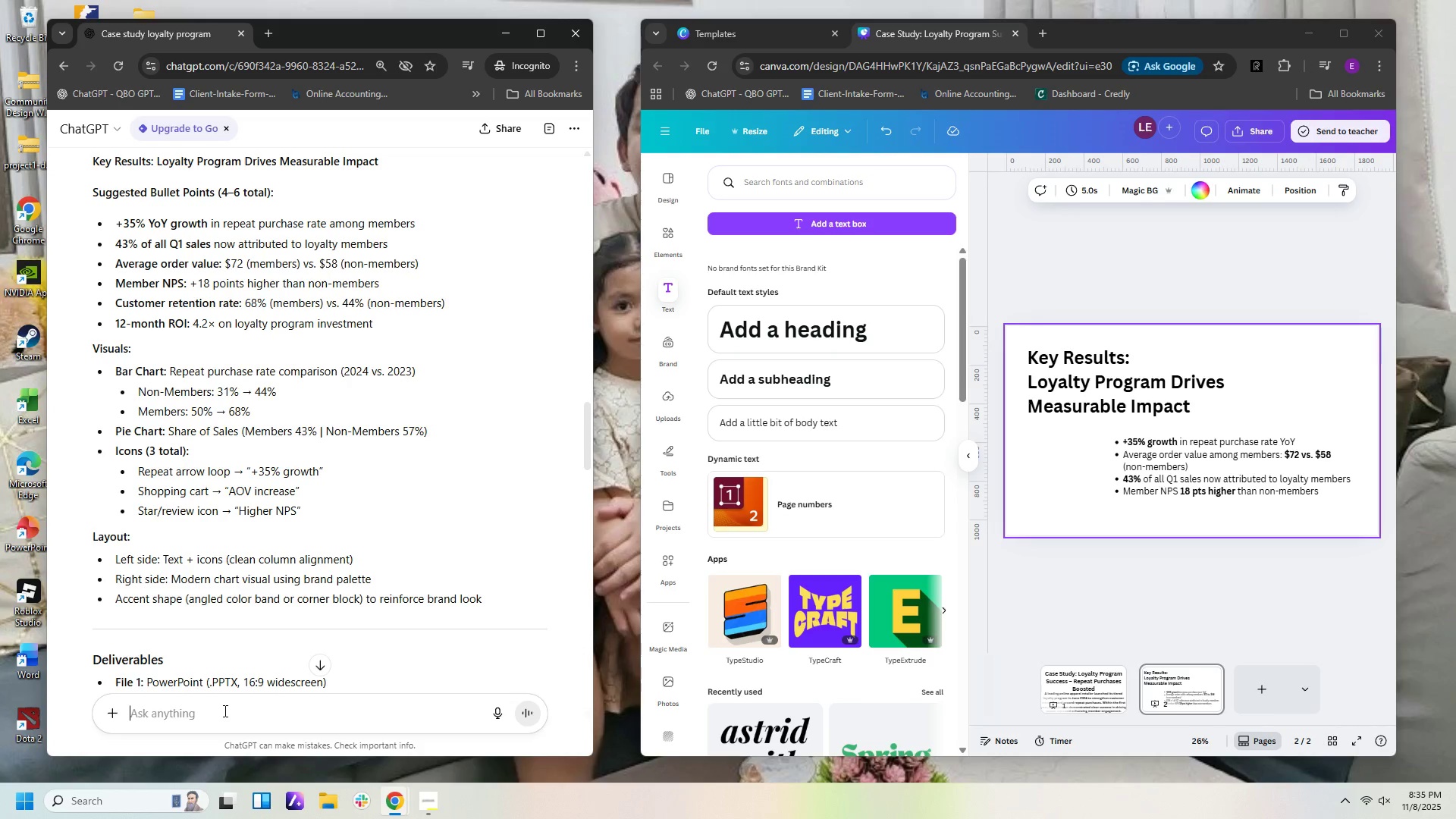 
key(Control+V)
 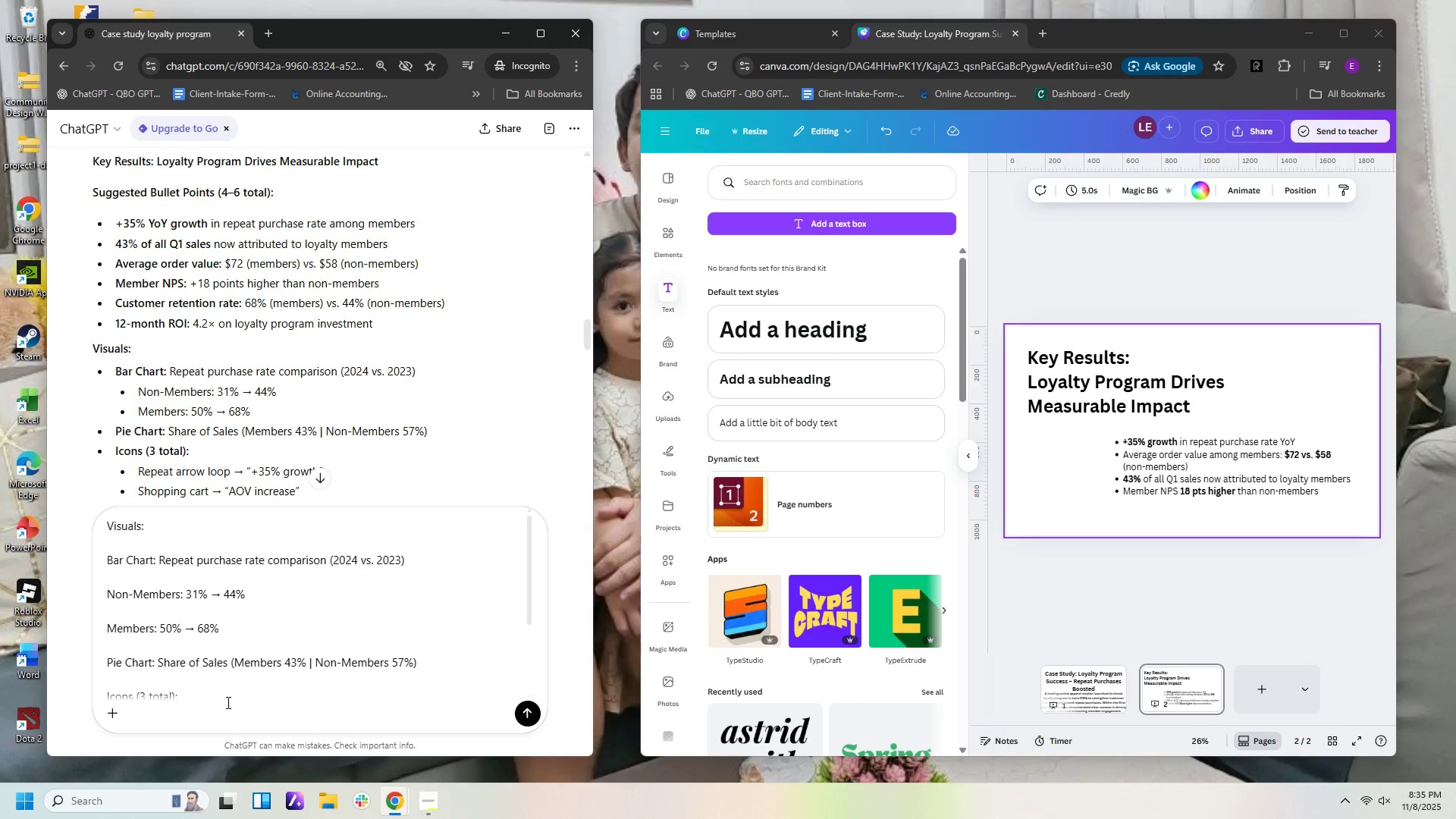 
key(Enter)
 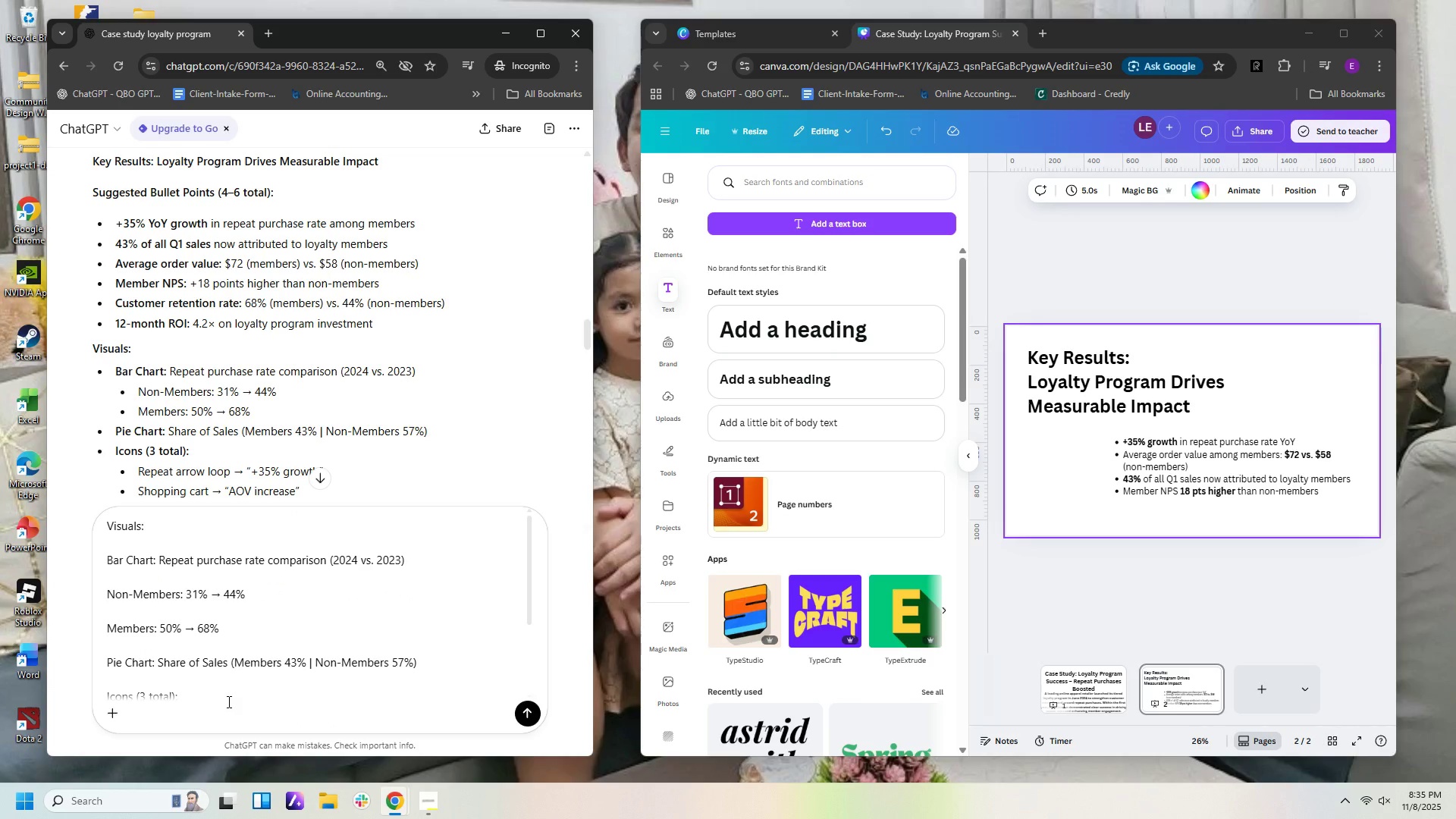 
key(Backslash)
 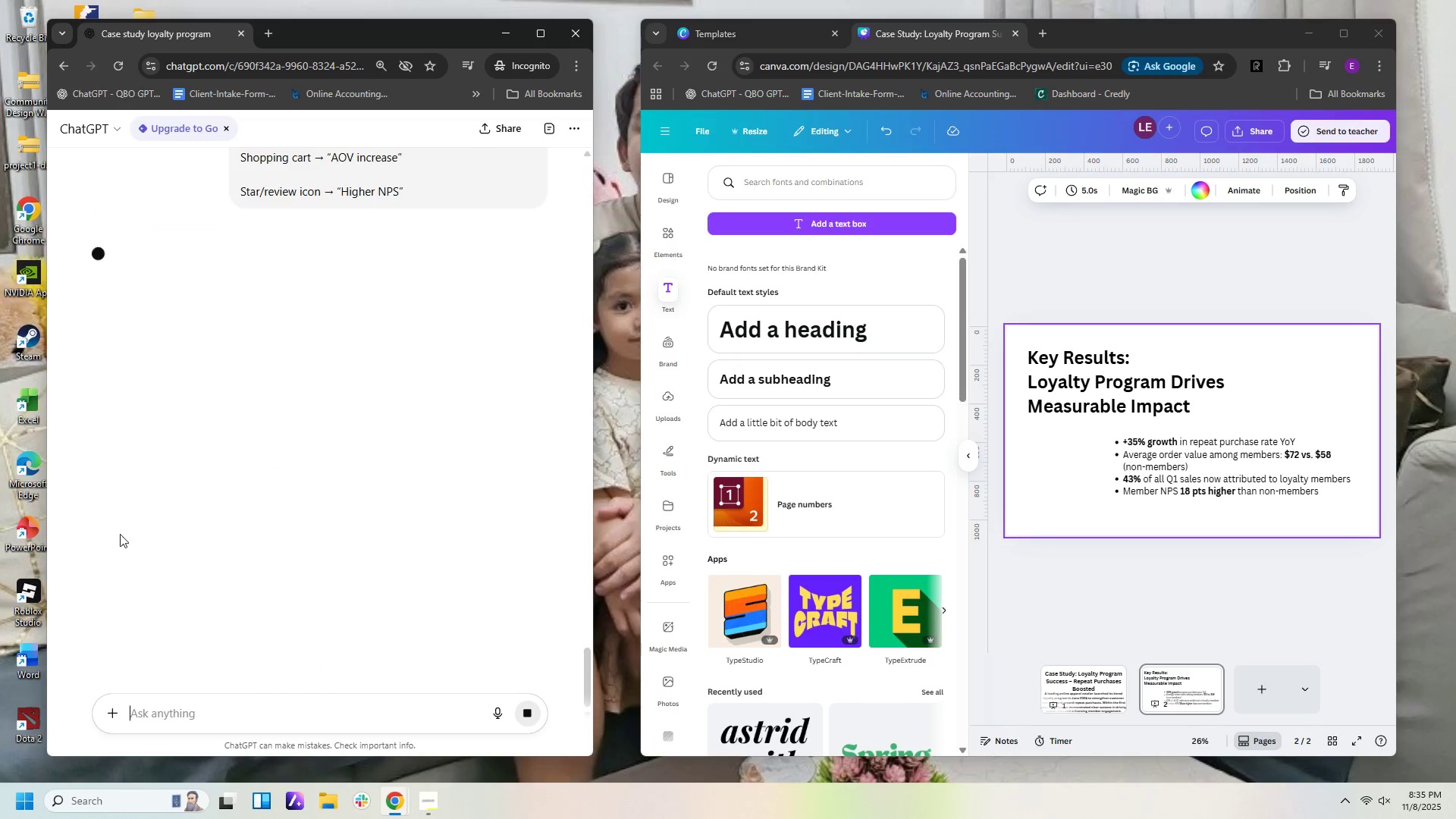 
scroll: coordinate [387, 500], scroll_direction: up, amount: 4.0
 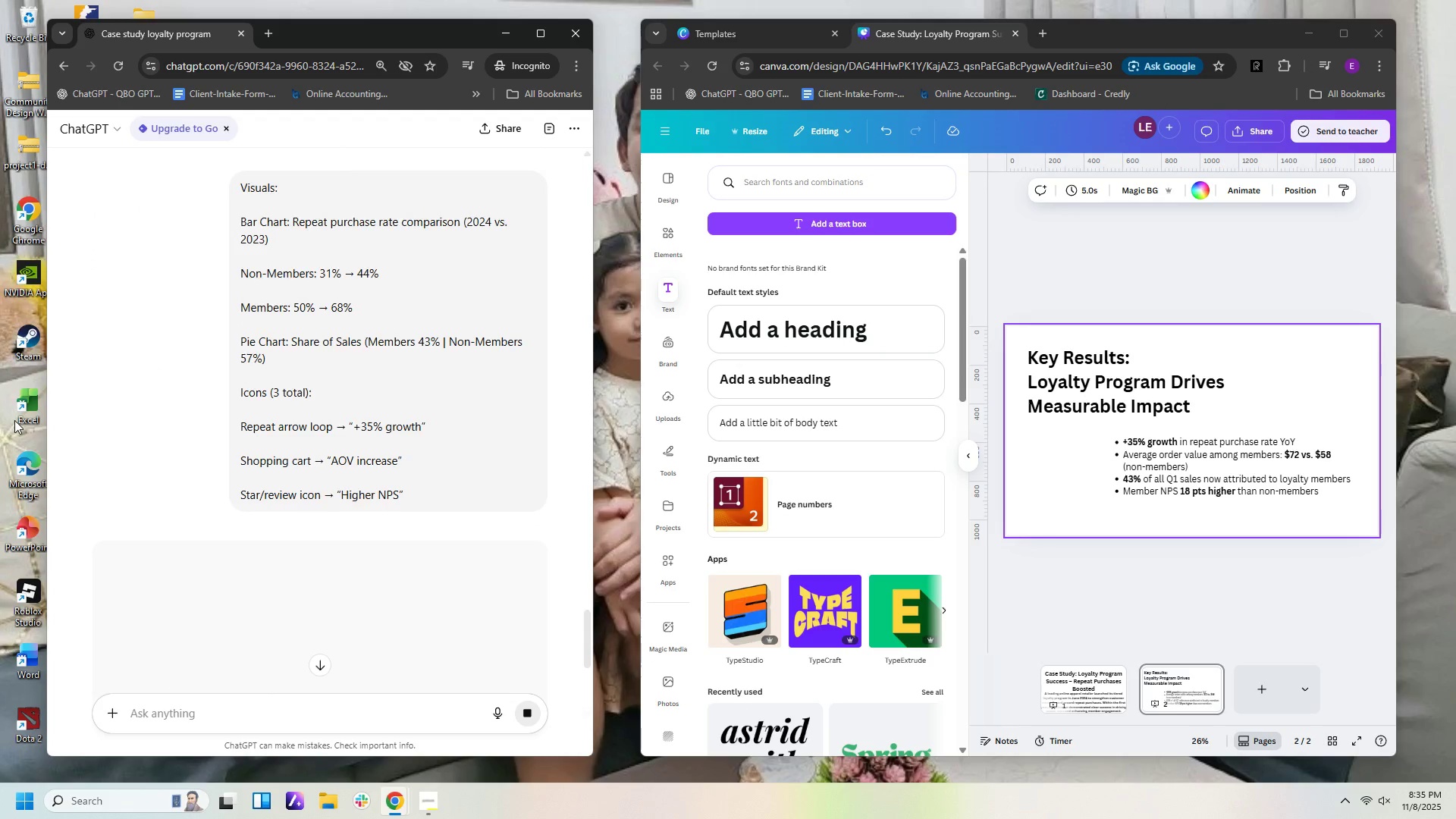 
scroll: coordinate [150, 362], scroll_direction: down, amount: 2.0
 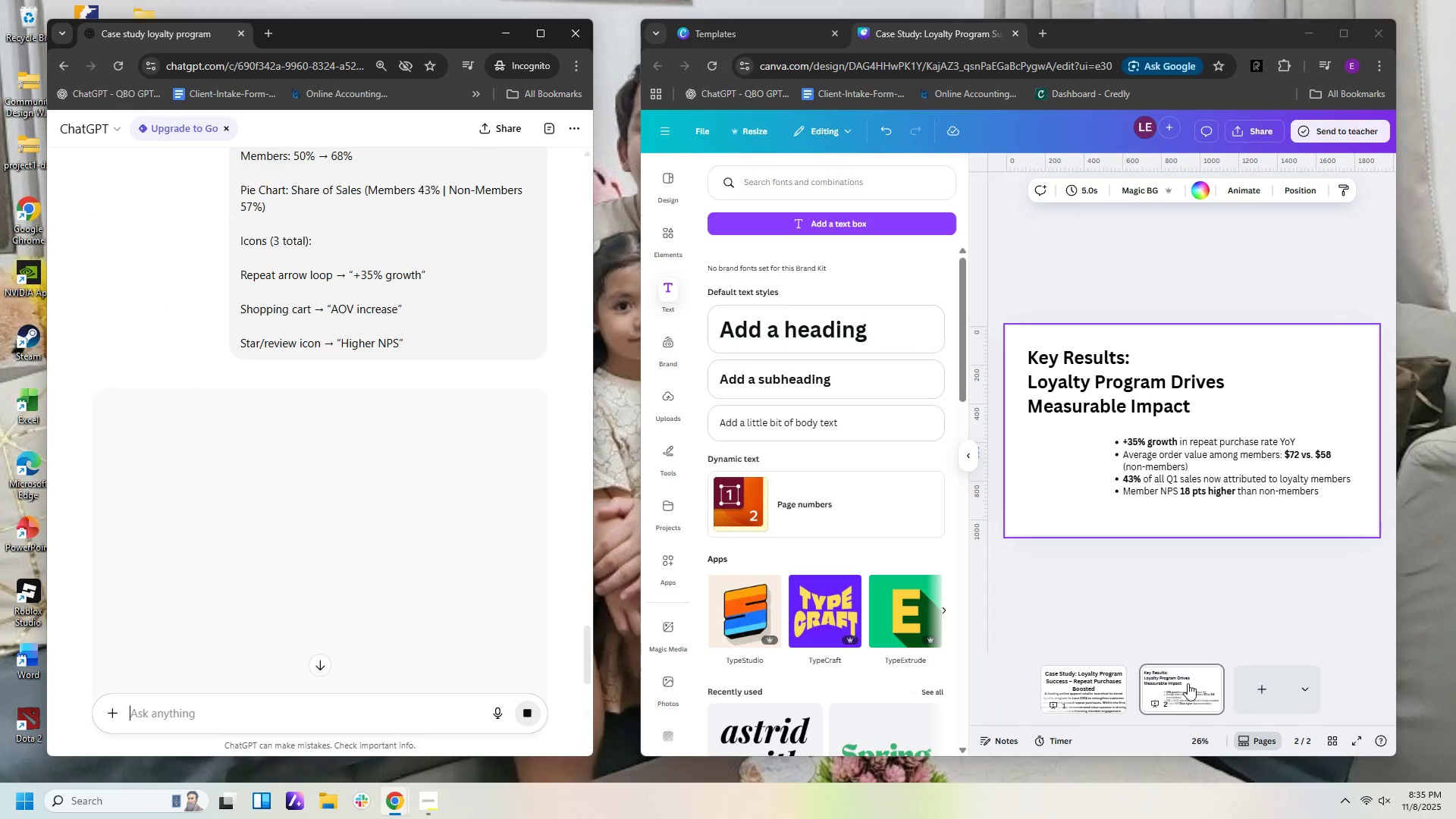 
left_click([1095, 687])
 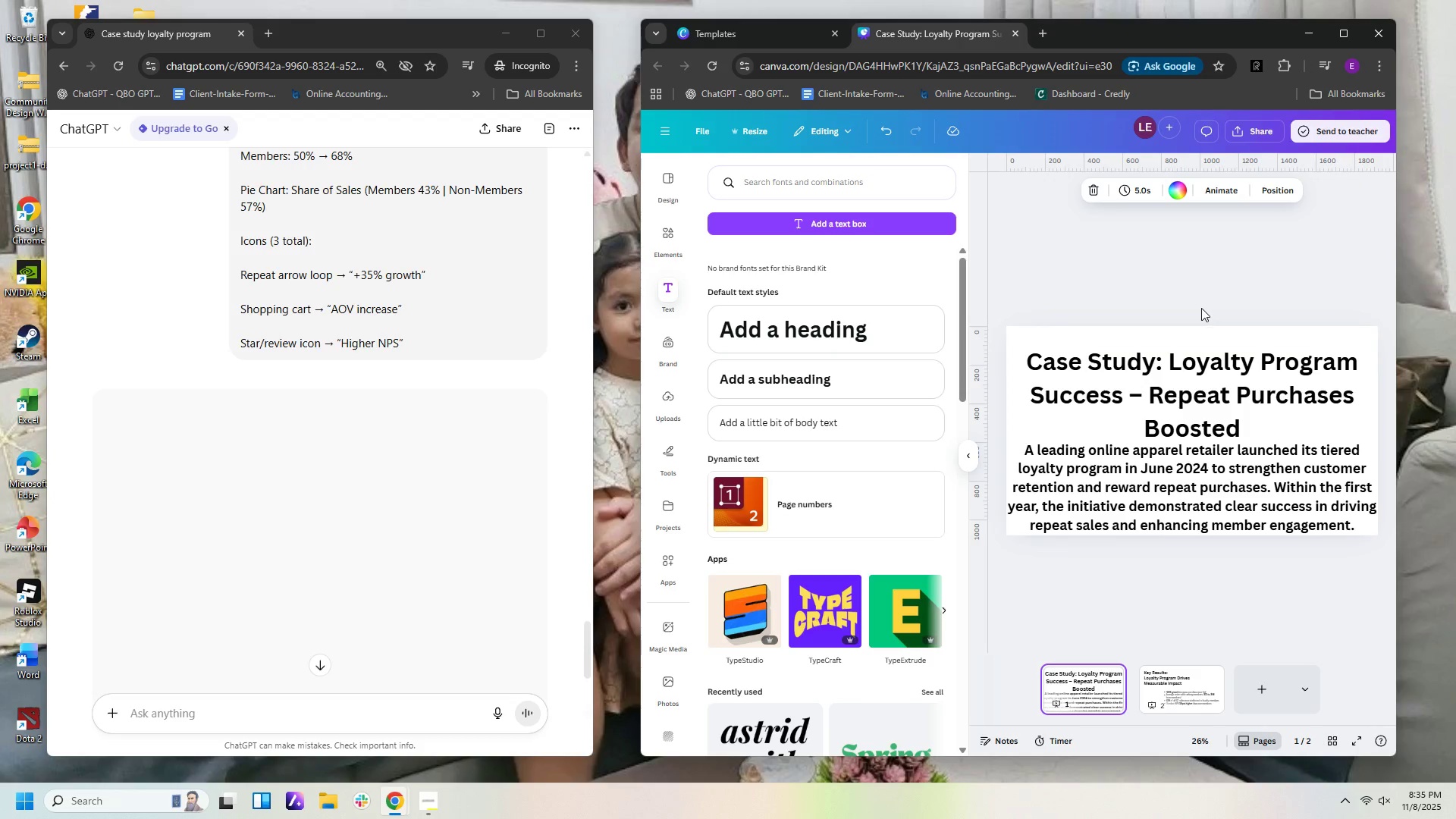 
left_click([1215, 388])
 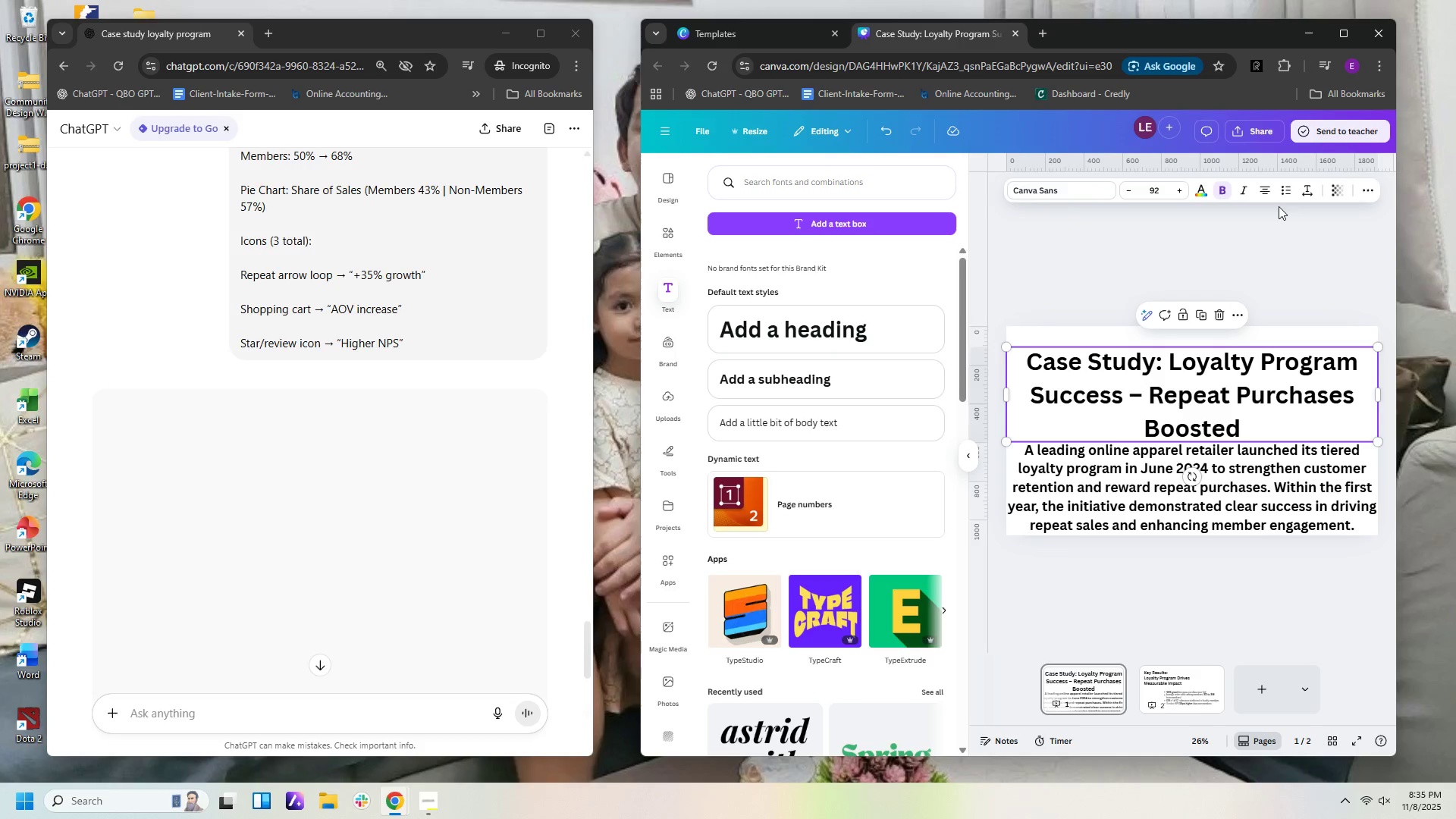 
left_click([1304, 193])
 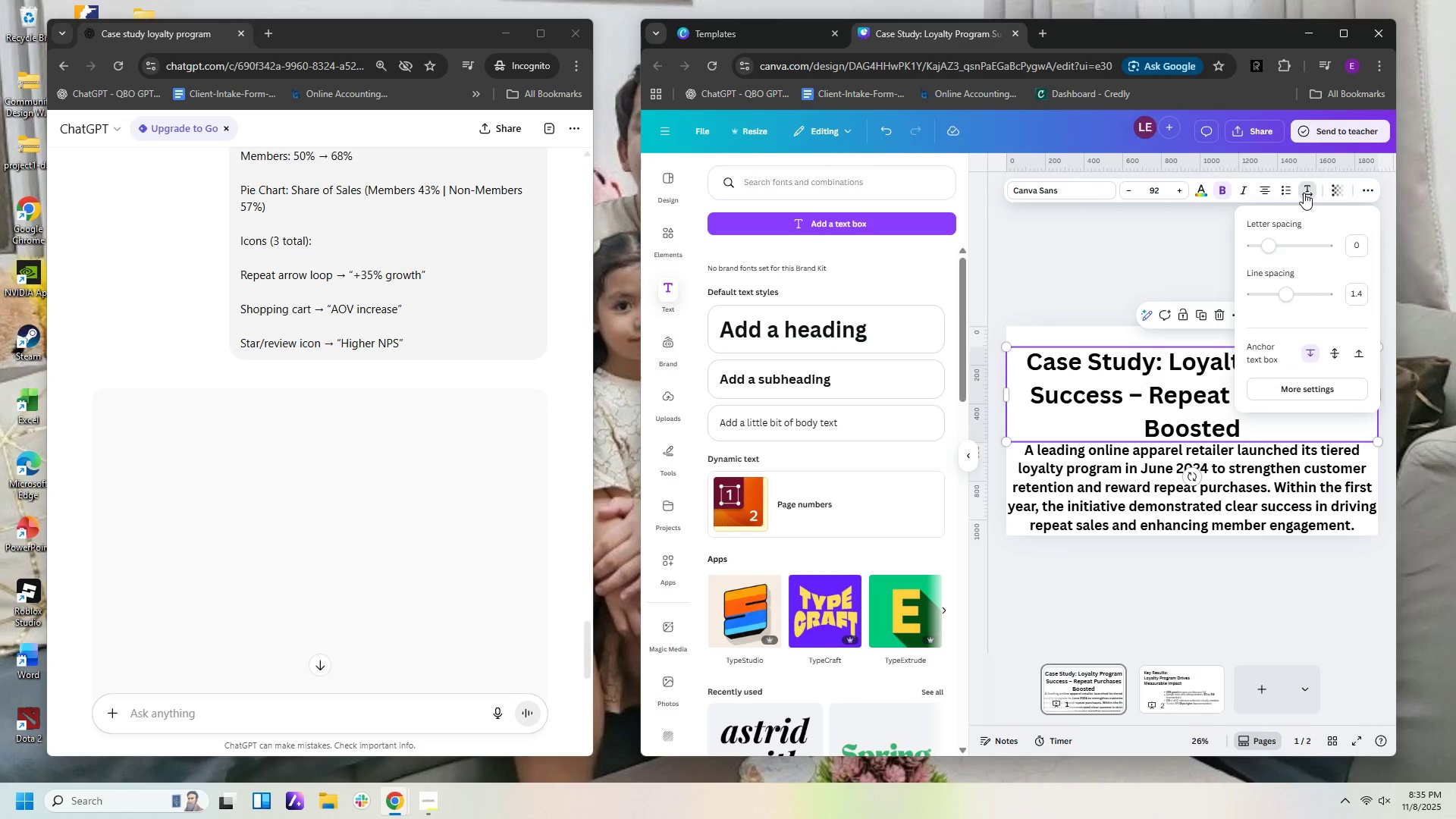 
left_click([1304, 193])
 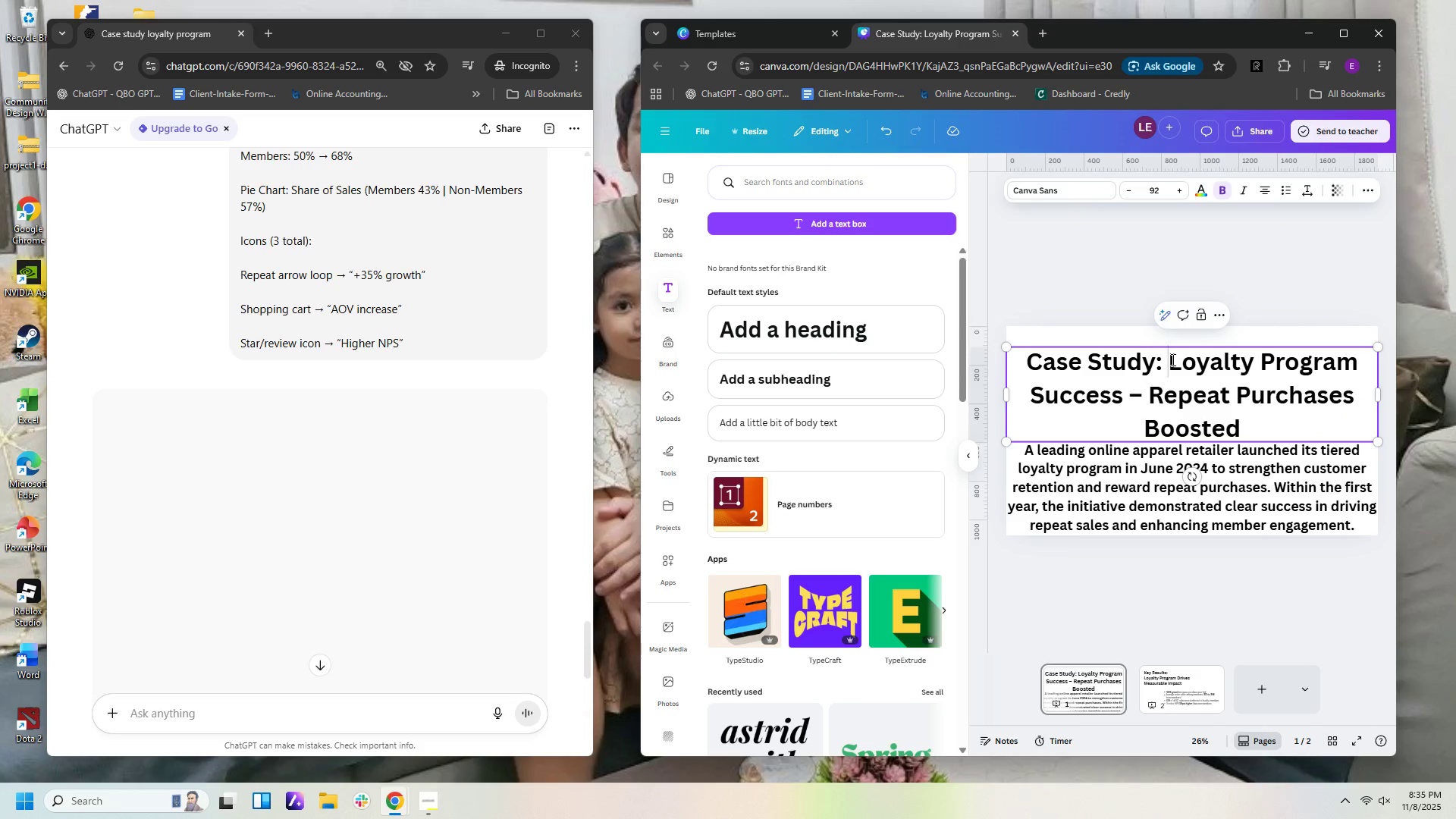 
key(Enter)
 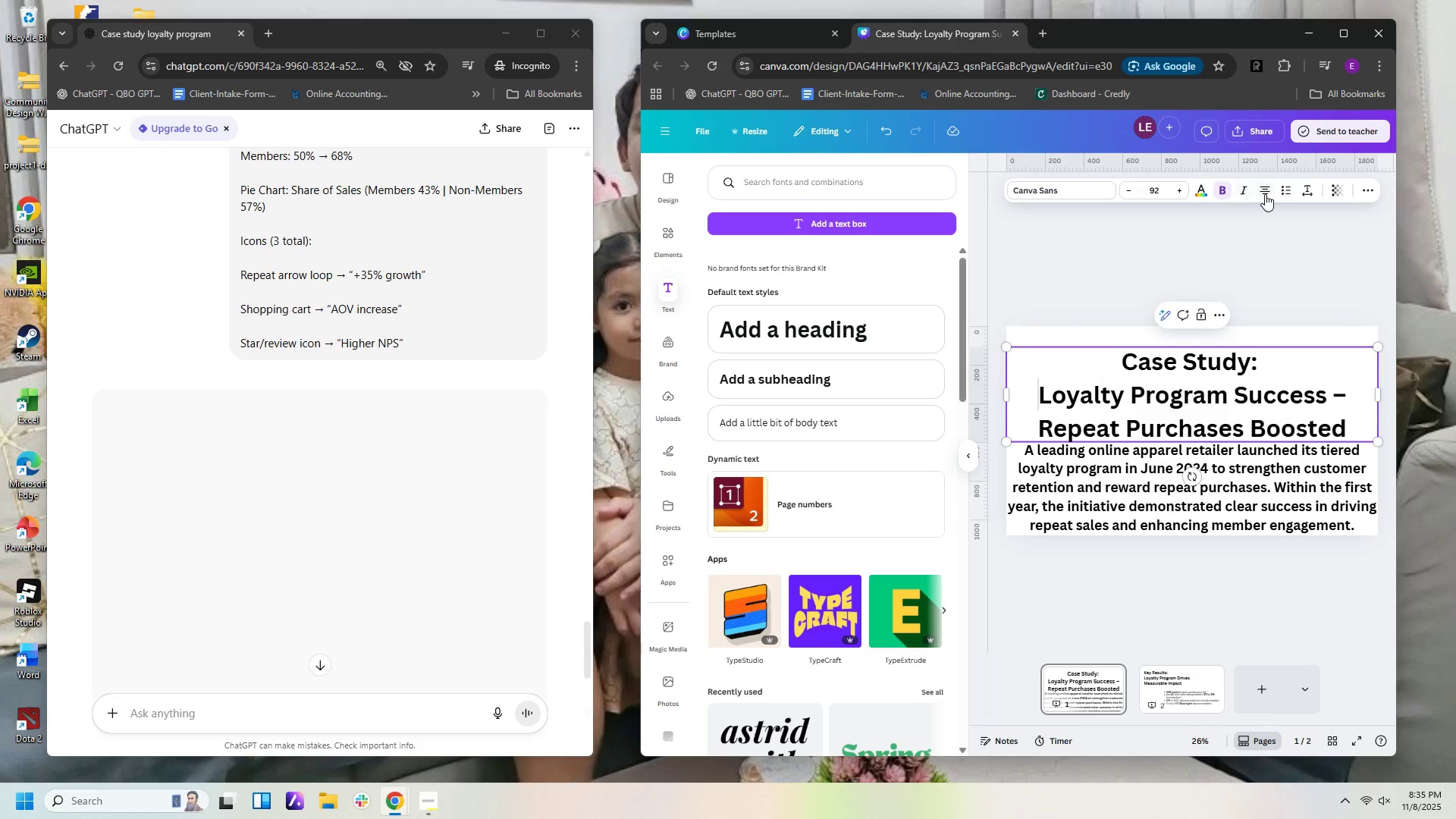 
left_click([1126, 388])
 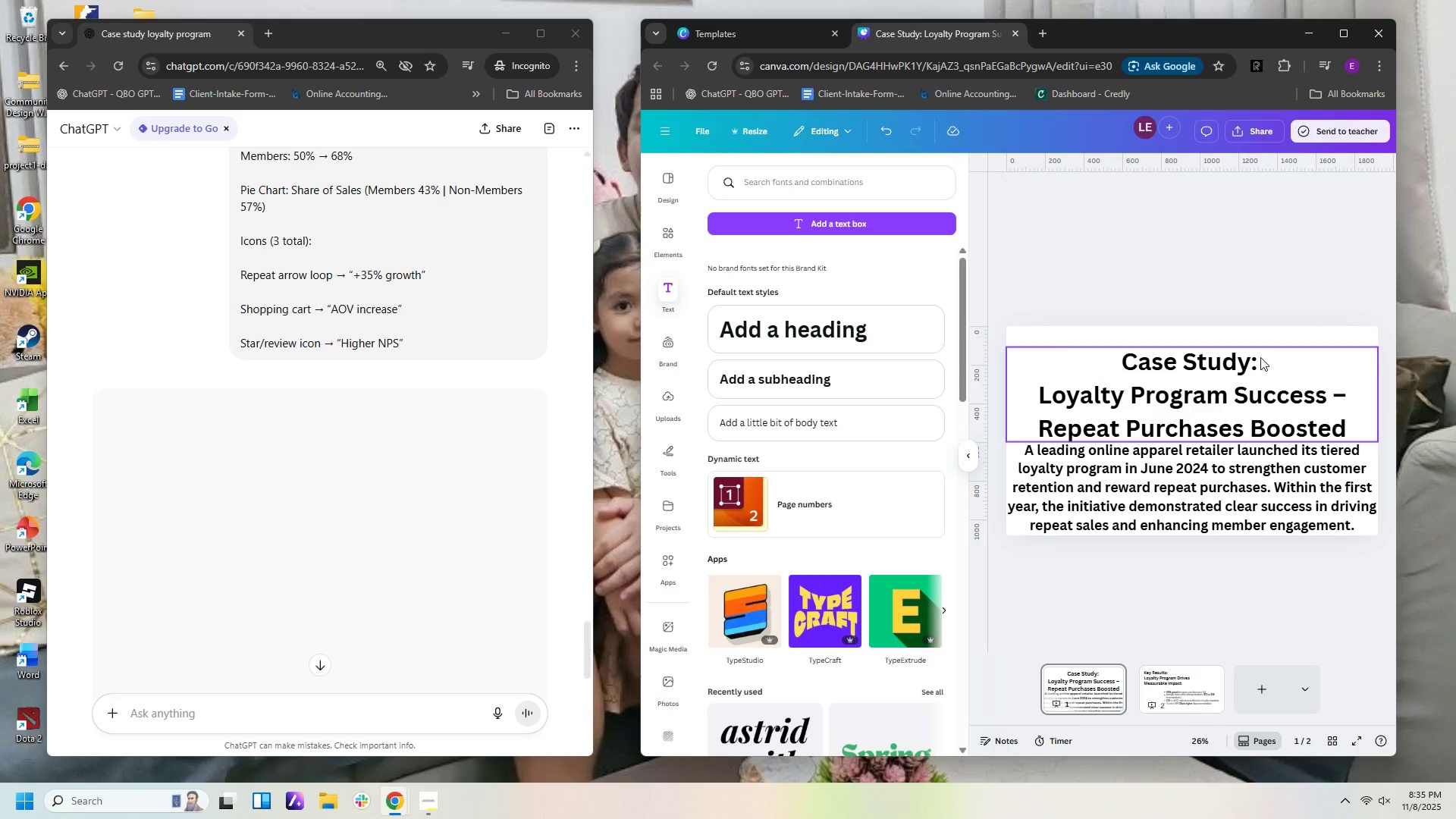 
double_click([1259, 364])
 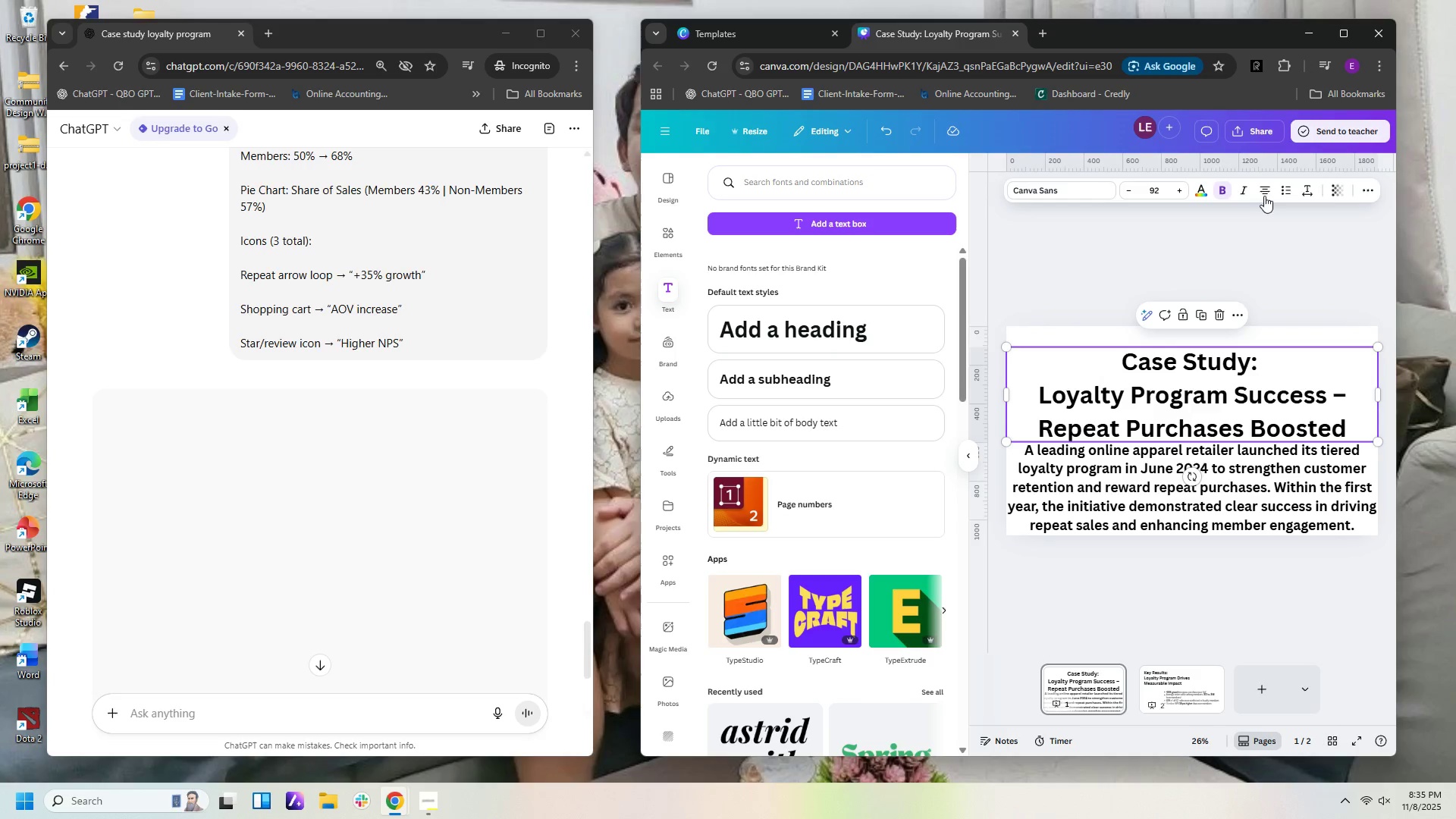 
left_click([1263, 191])
 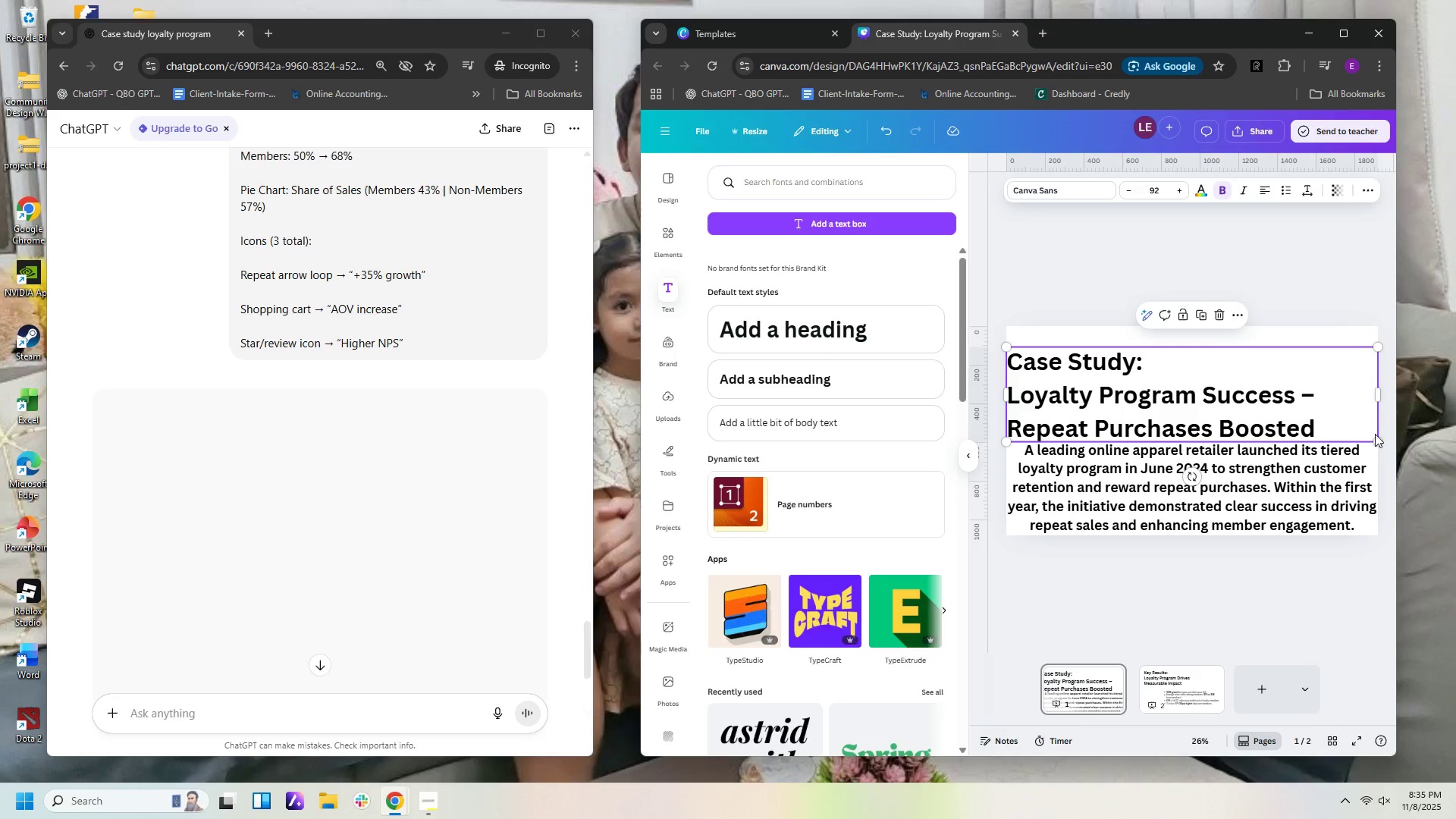 
left_click_drag(start_coordinate=[1379, 438], to_coordinate=[1252, 427])
 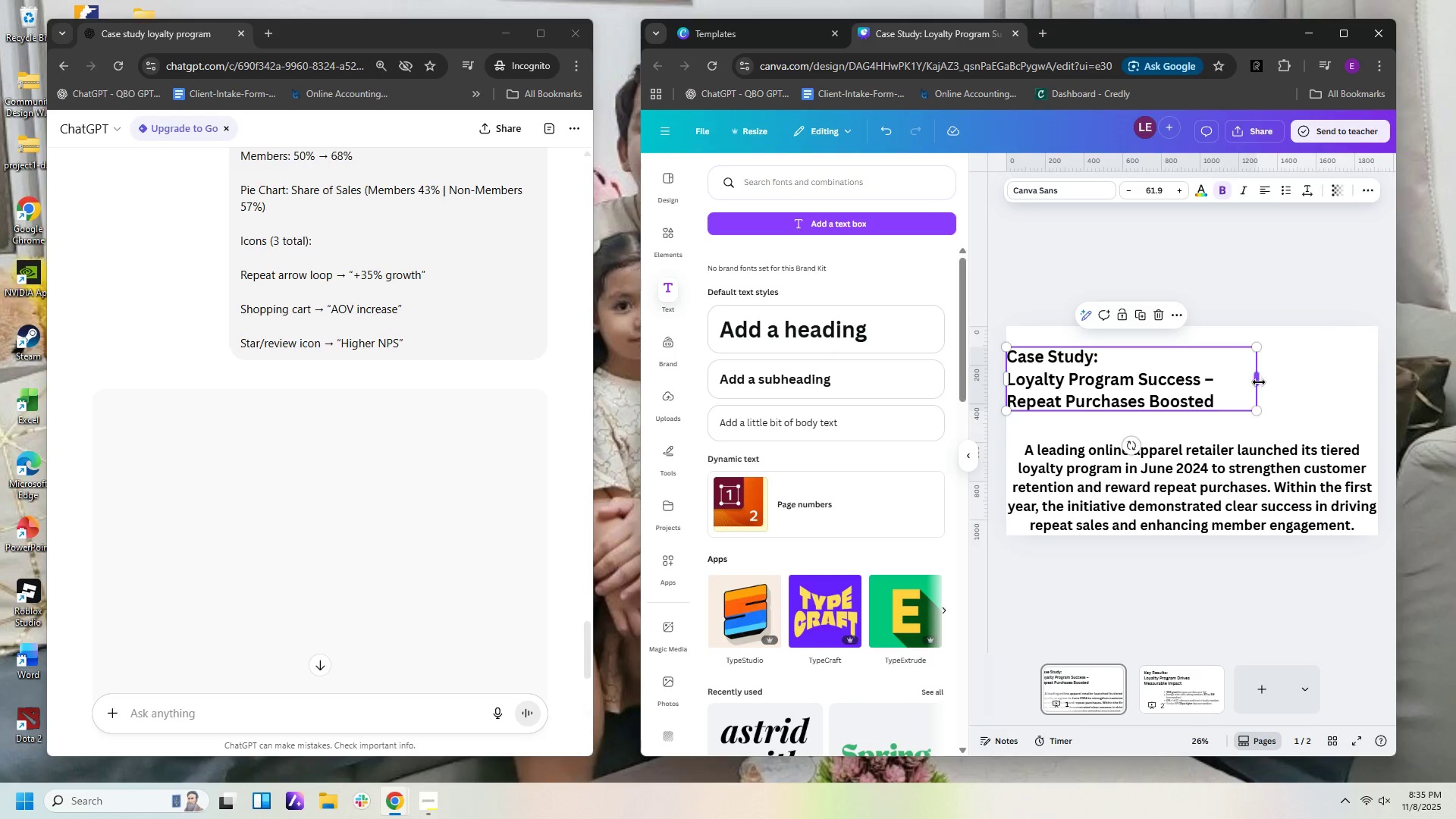 
left_click_drag(start_coordinate=[1258, 382], to_coordinate=[1392, 374])
 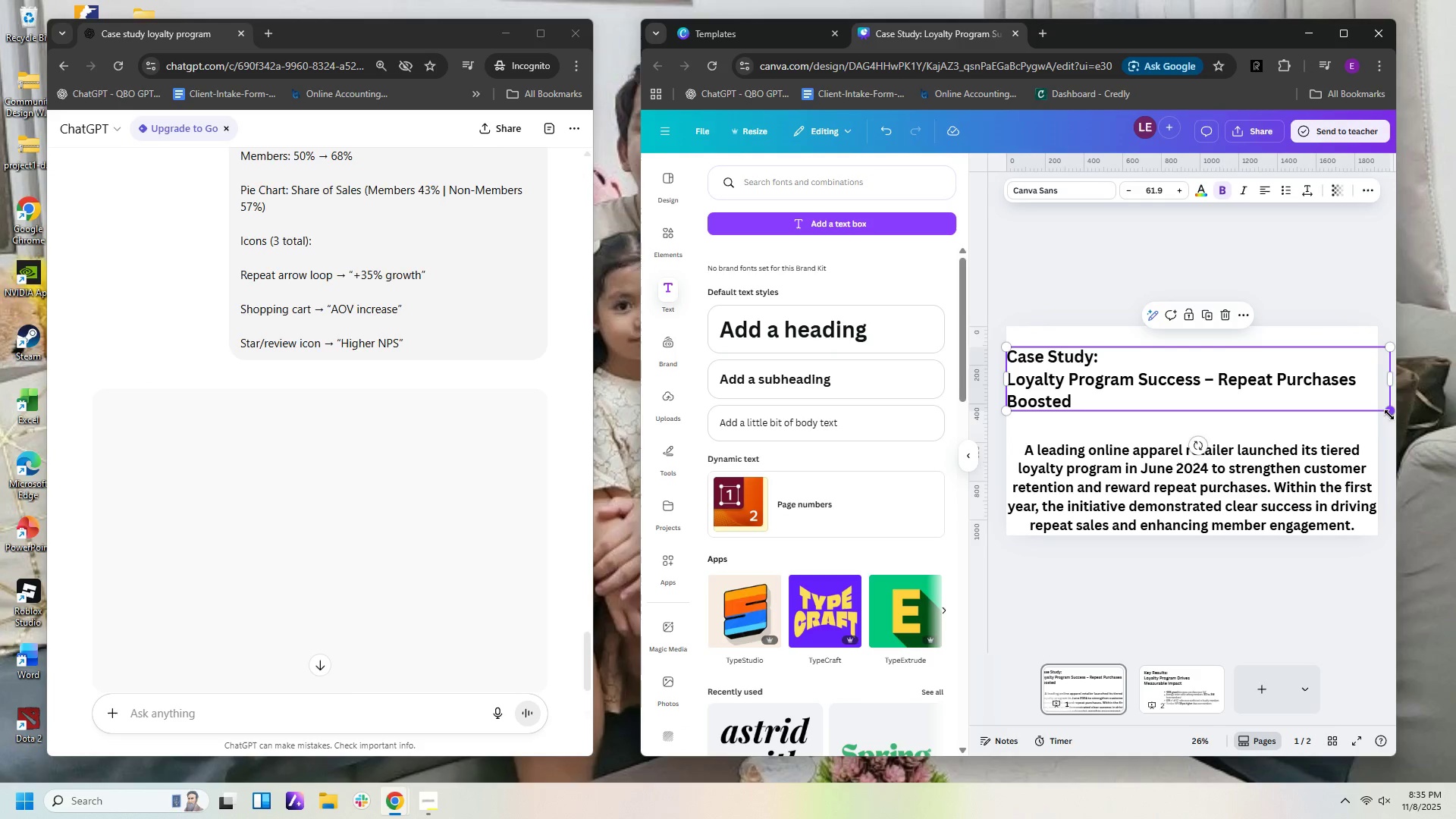 
left_click_drag(start_coordinate=[1390, 410], to_coordinate=[1332, 396])
 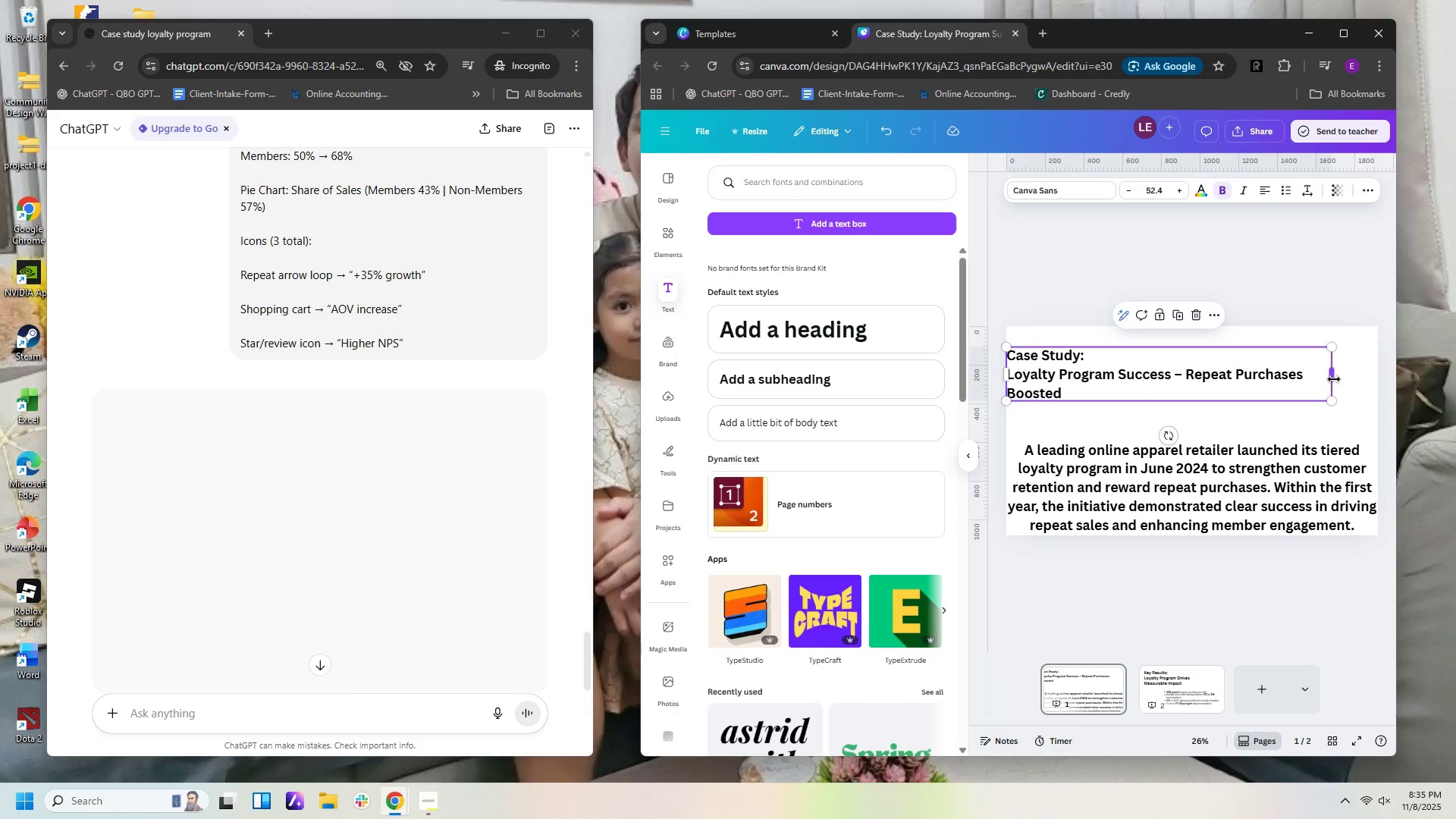 
left_click_drag(start_coordinate=[1333, 378], to_coordinate=[1367, 383])
 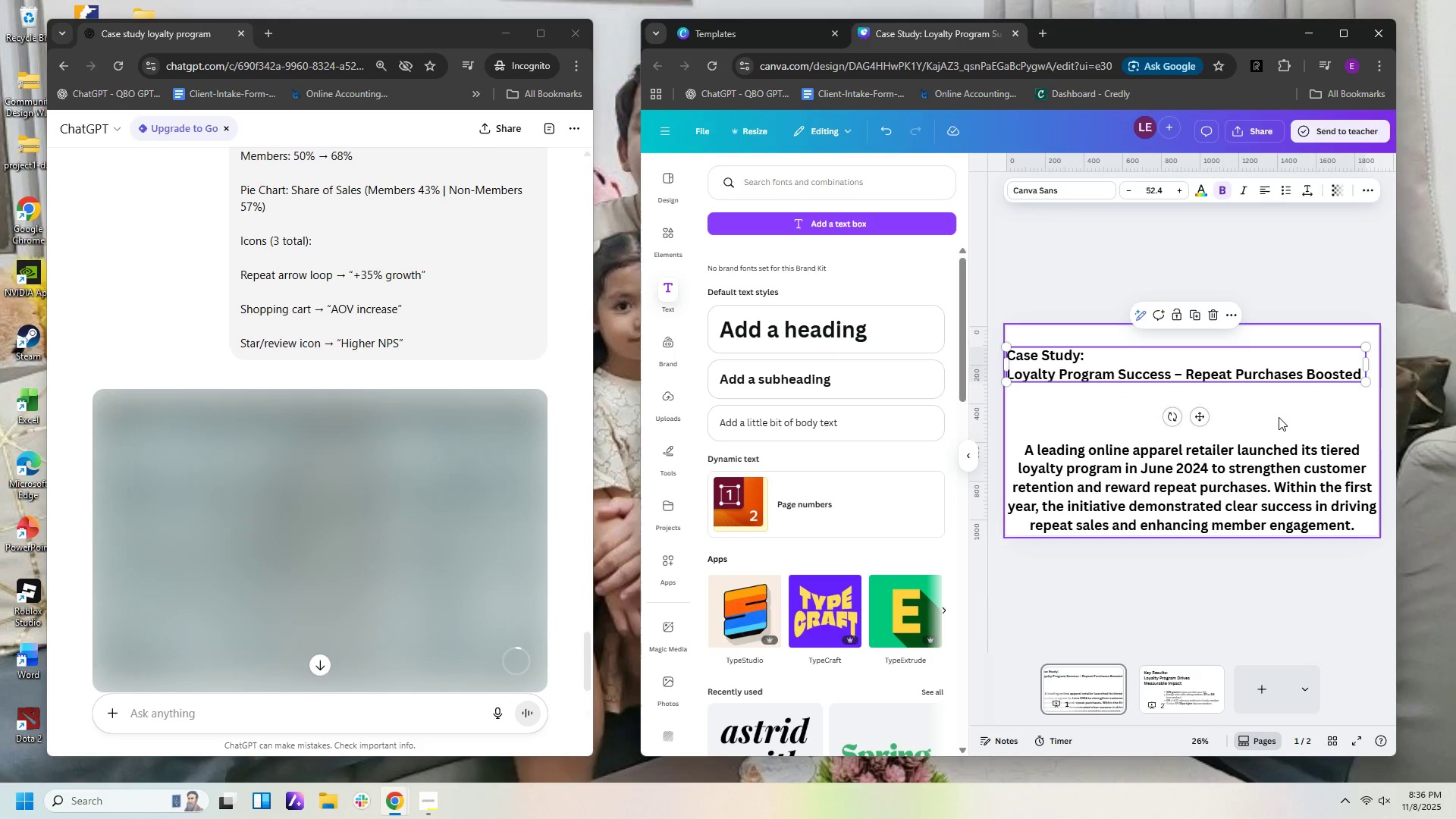 
left_click([1279, 417])
 